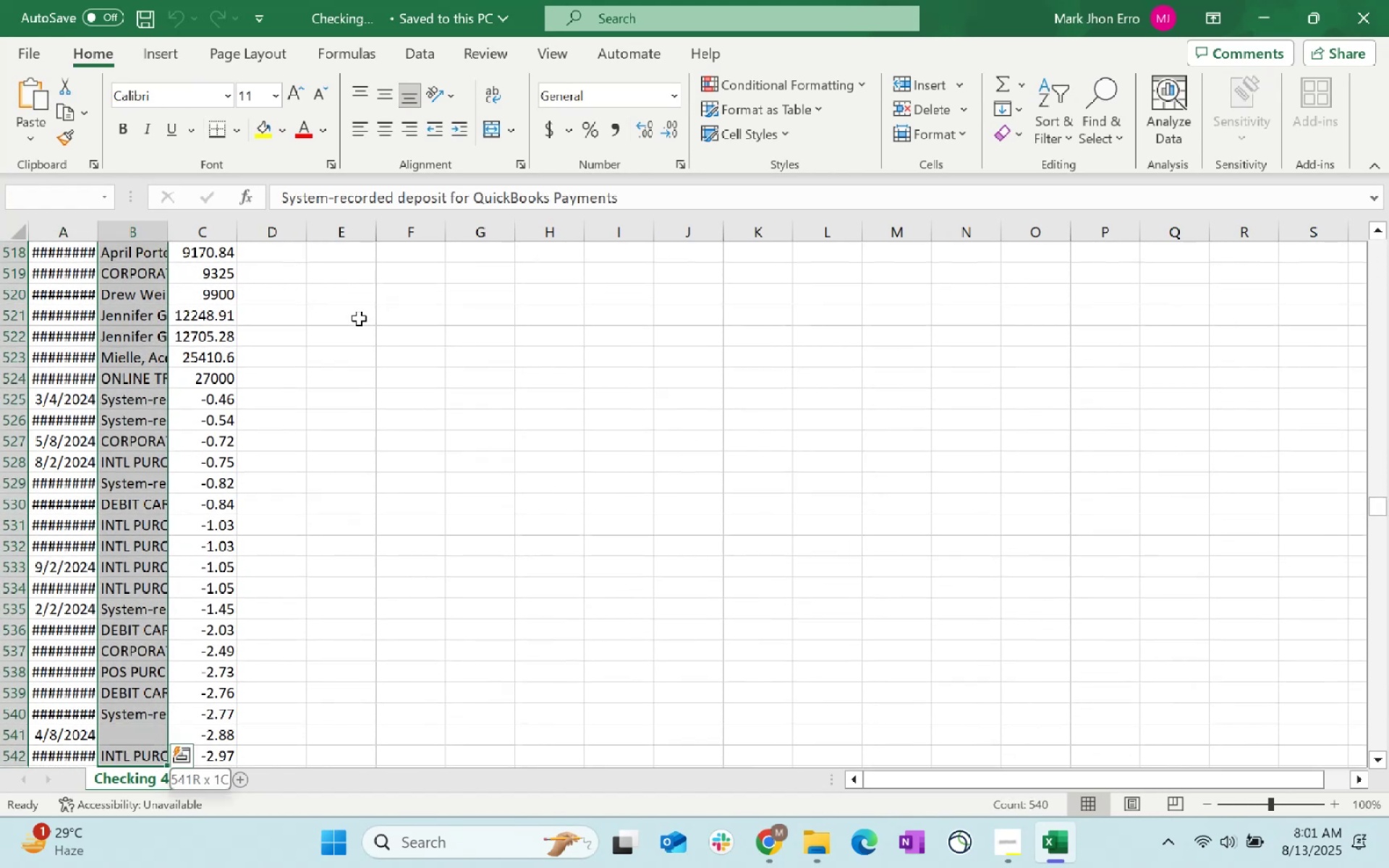 
key(Control+Shift+ArrowDown)
 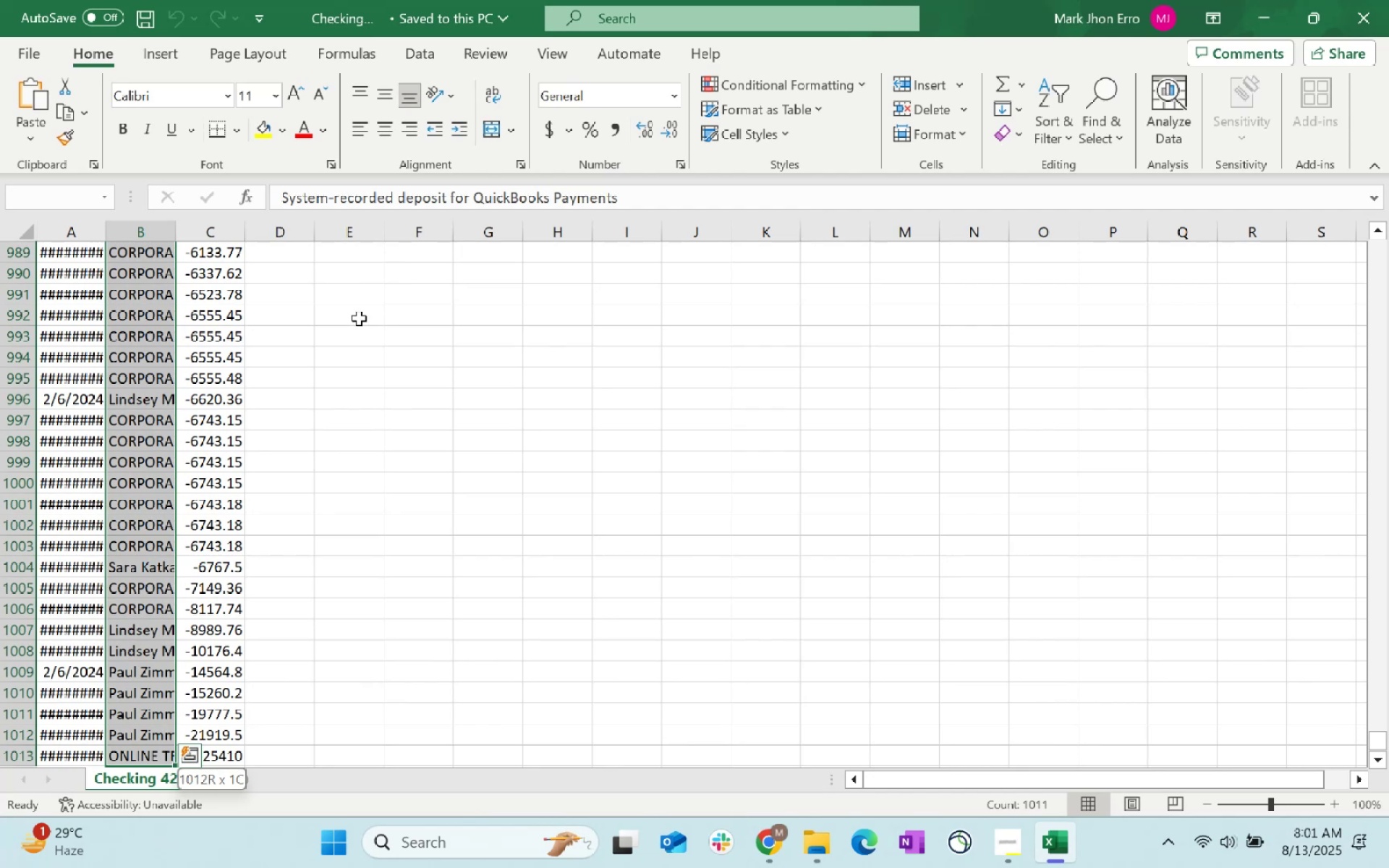 
key(Control+Shift+ArrowDown)
 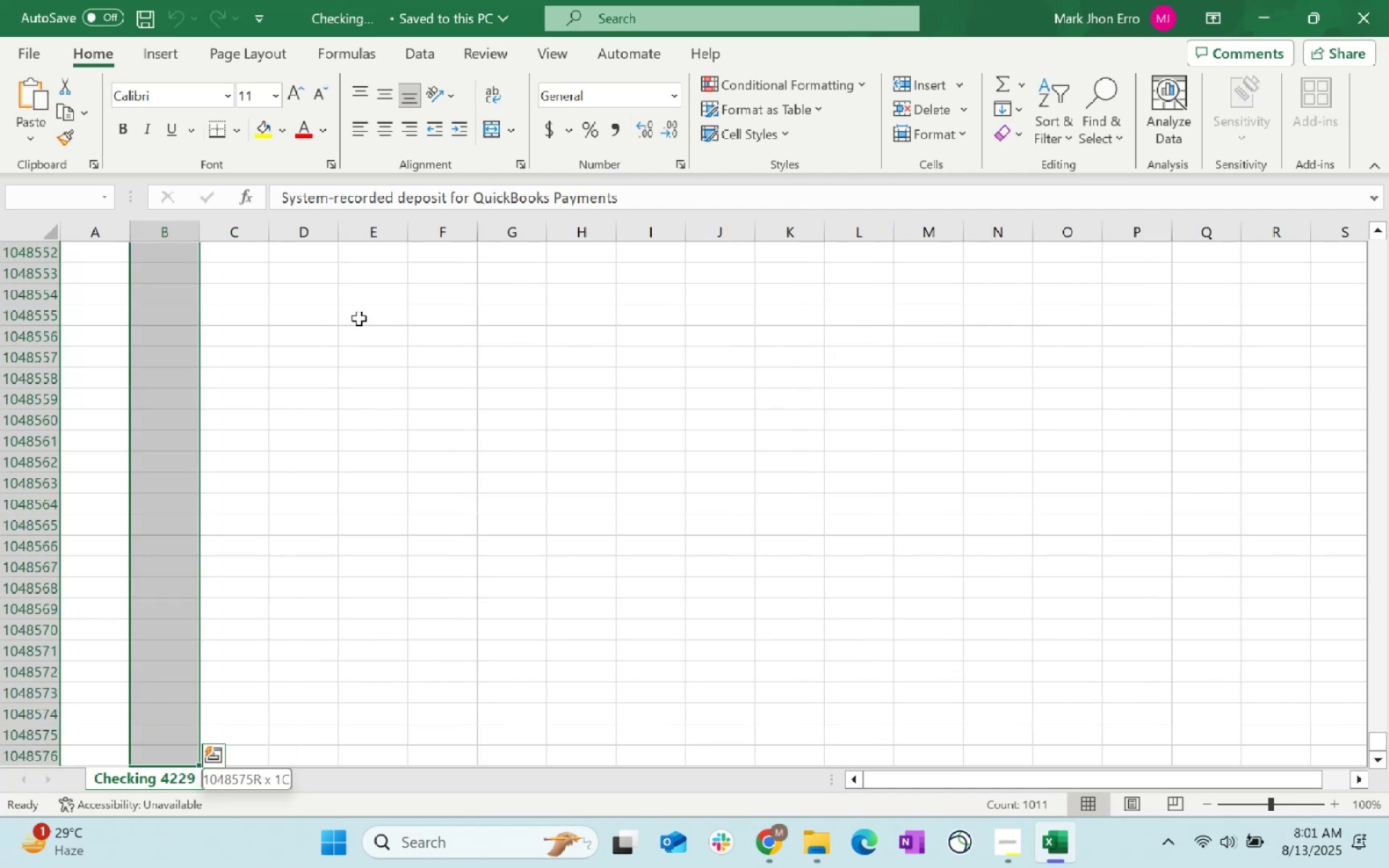 
key(Control+Shift+ArrowUp)
 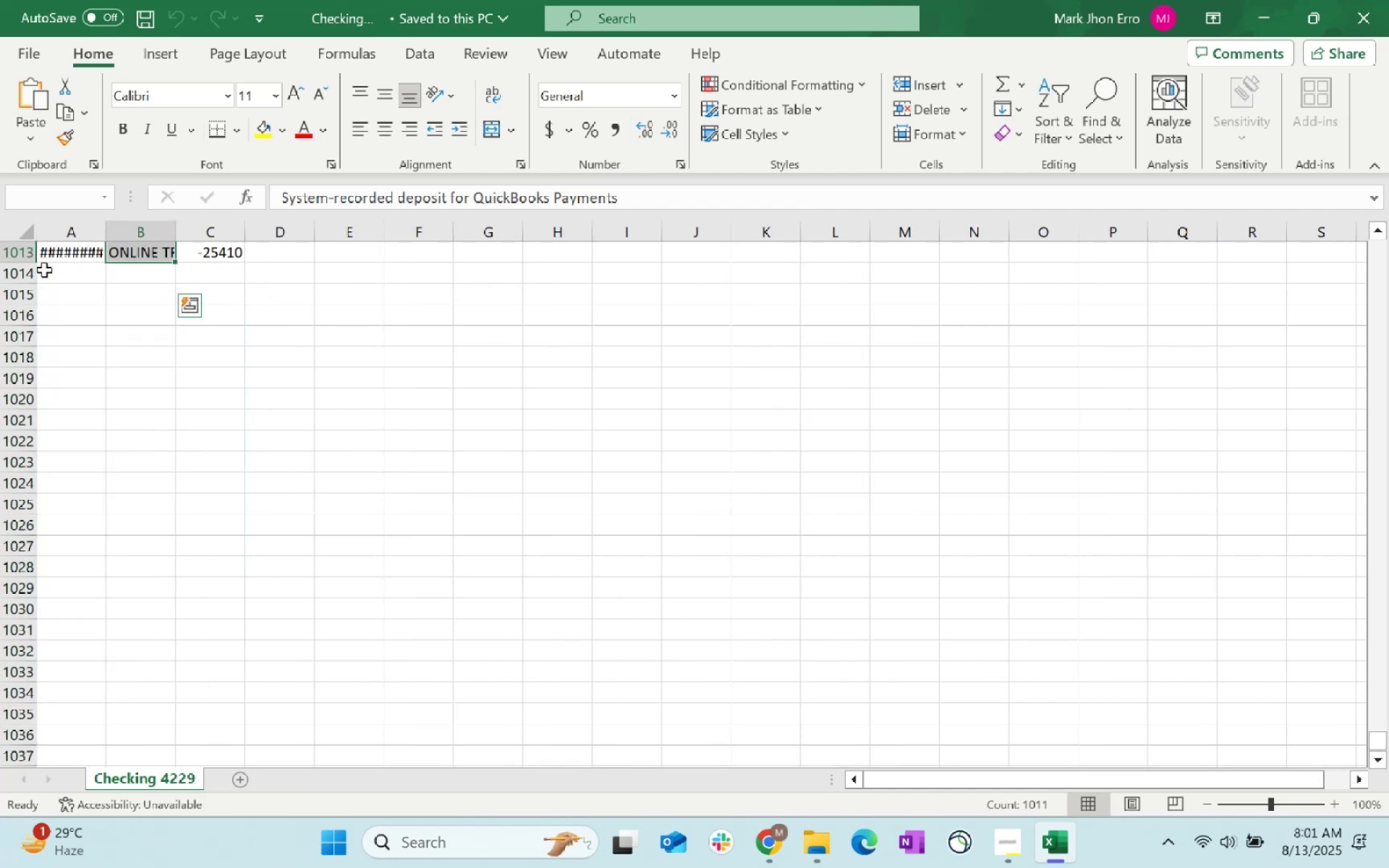 
scroll: coordinate [245, 538], scroll_direction: up, amount: 6.0
 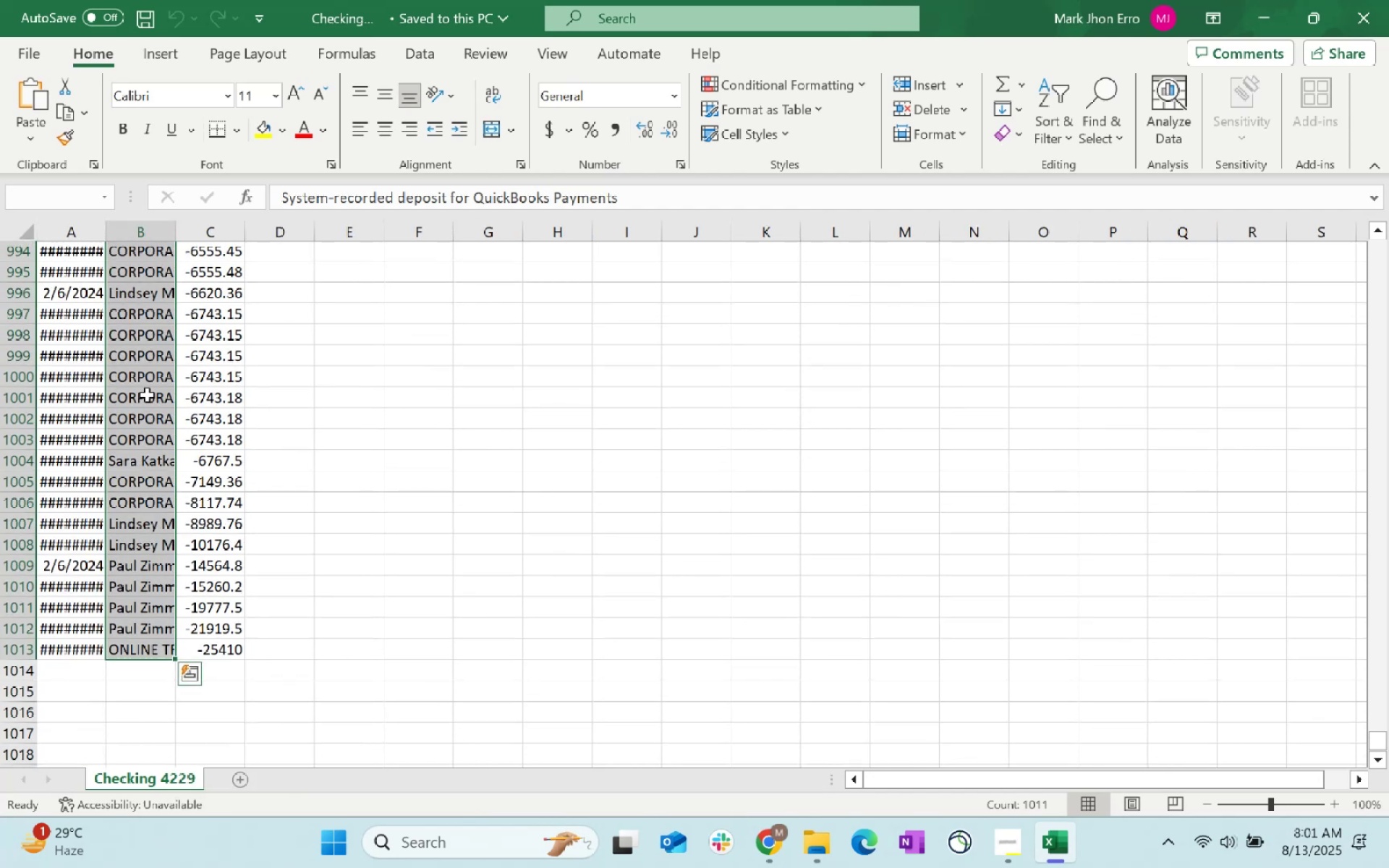 
left_click([121, 299])
 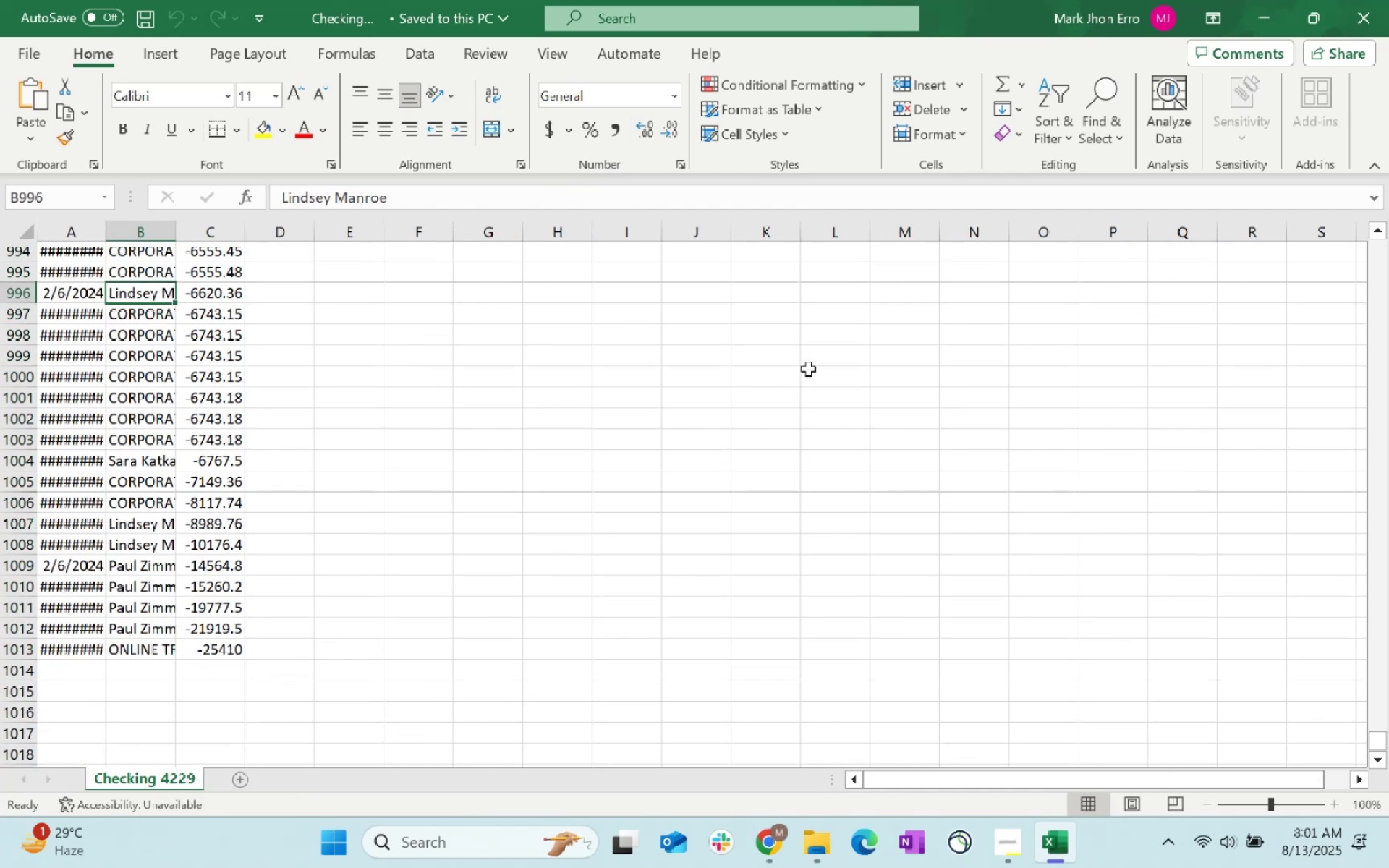 
key(Control+Shift+ArrowDown)
 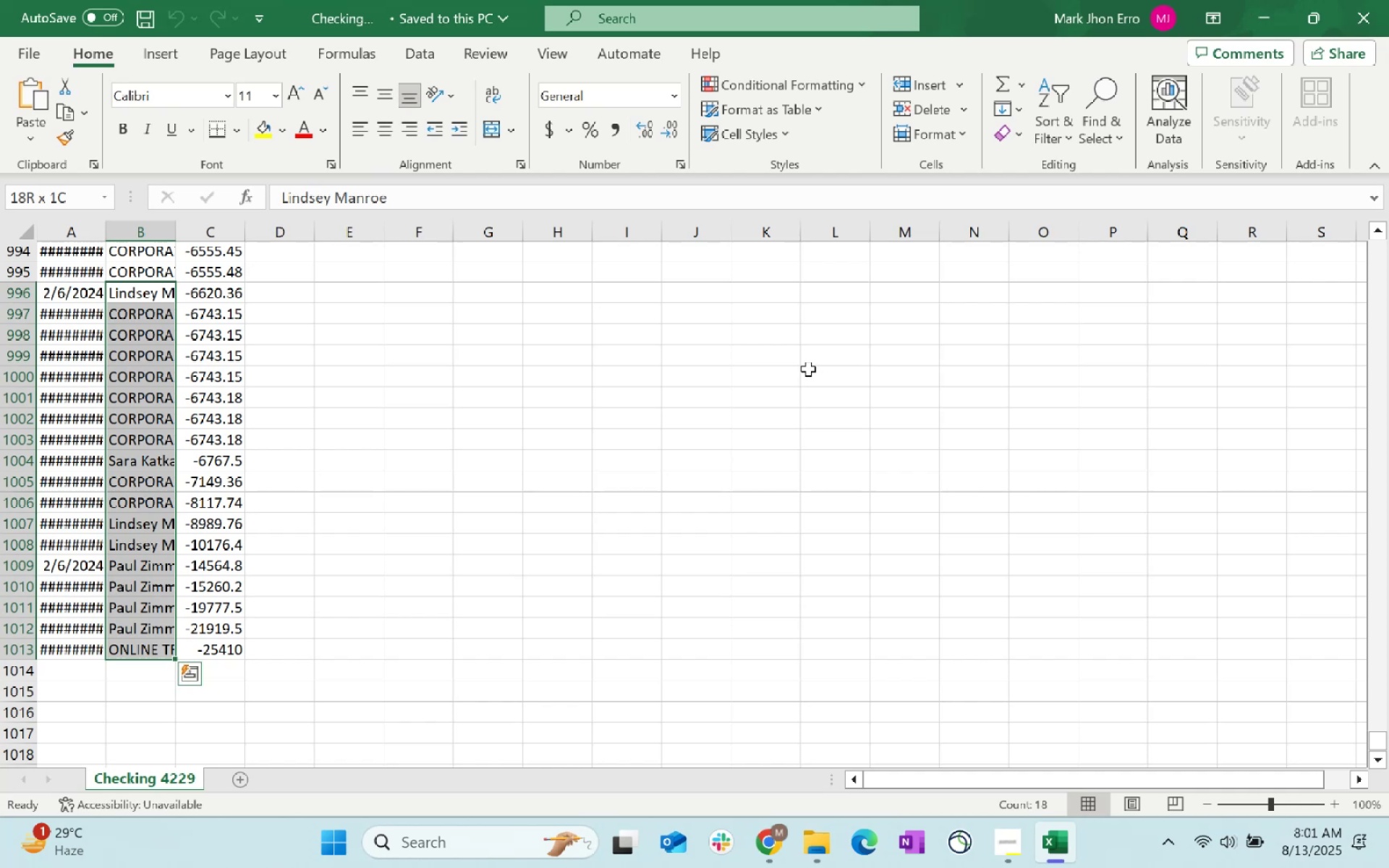 
key(ArrowUp)
 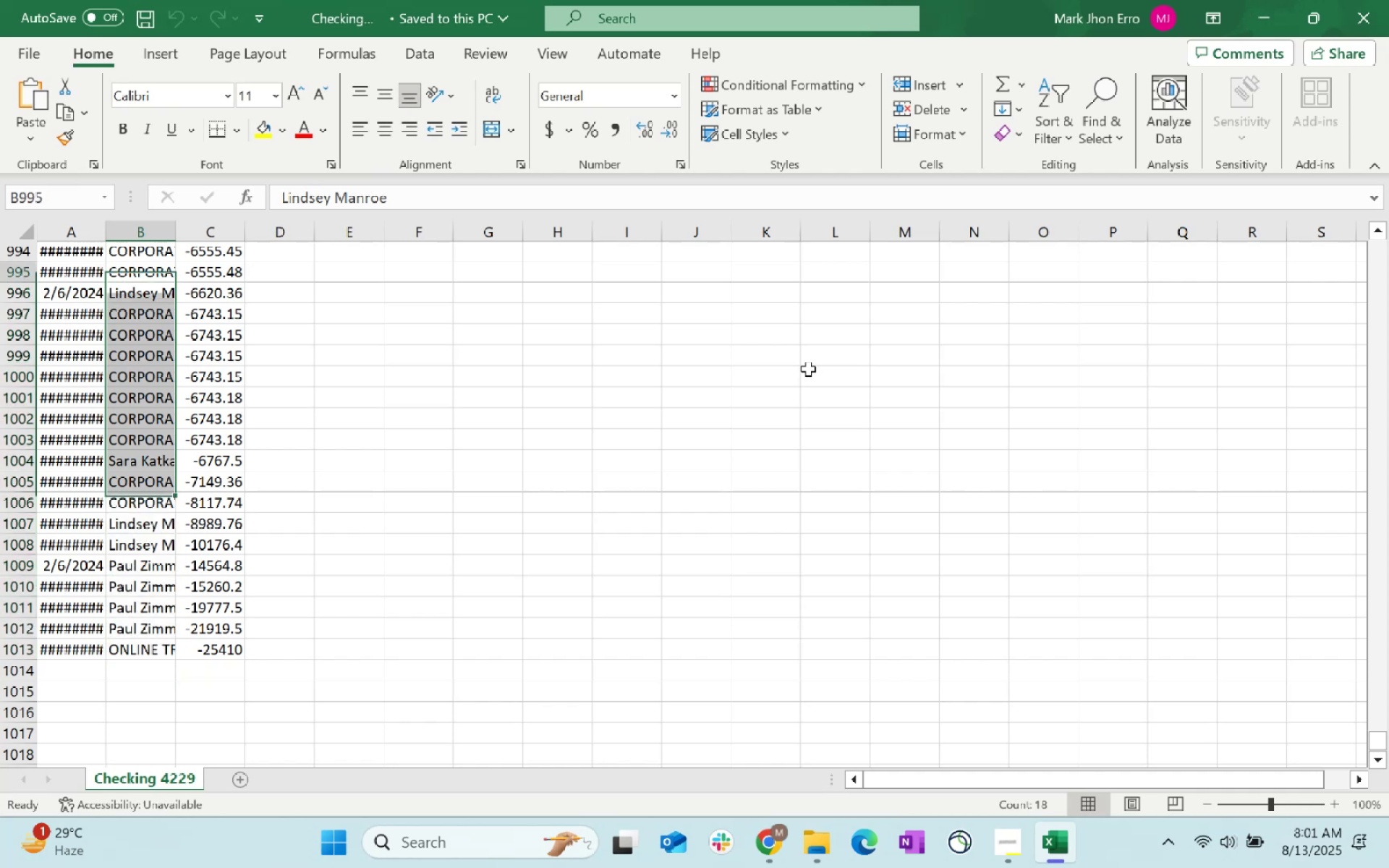 
key(ArrowUp)
 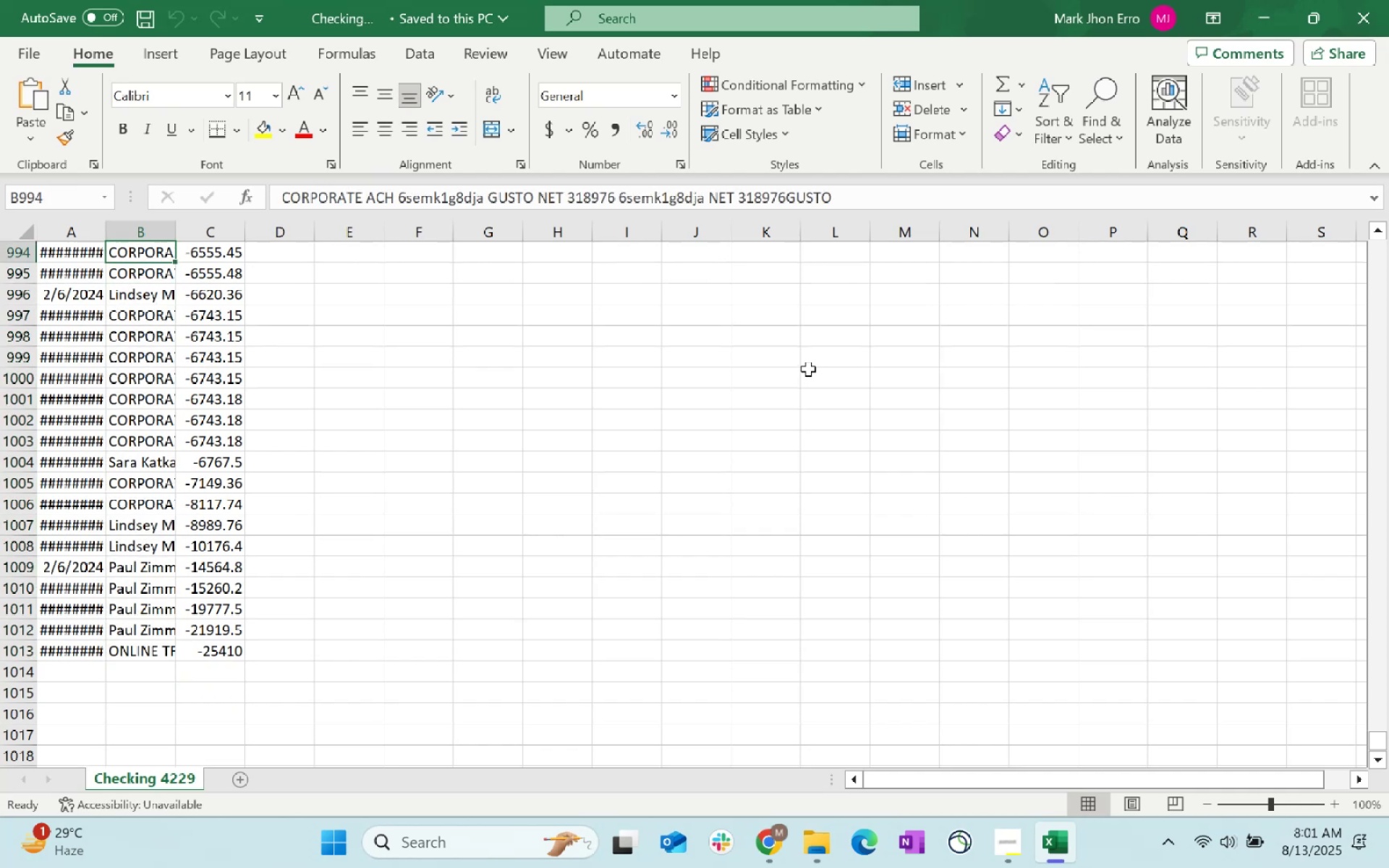 
key(Control+Shift+ArrowDown)
 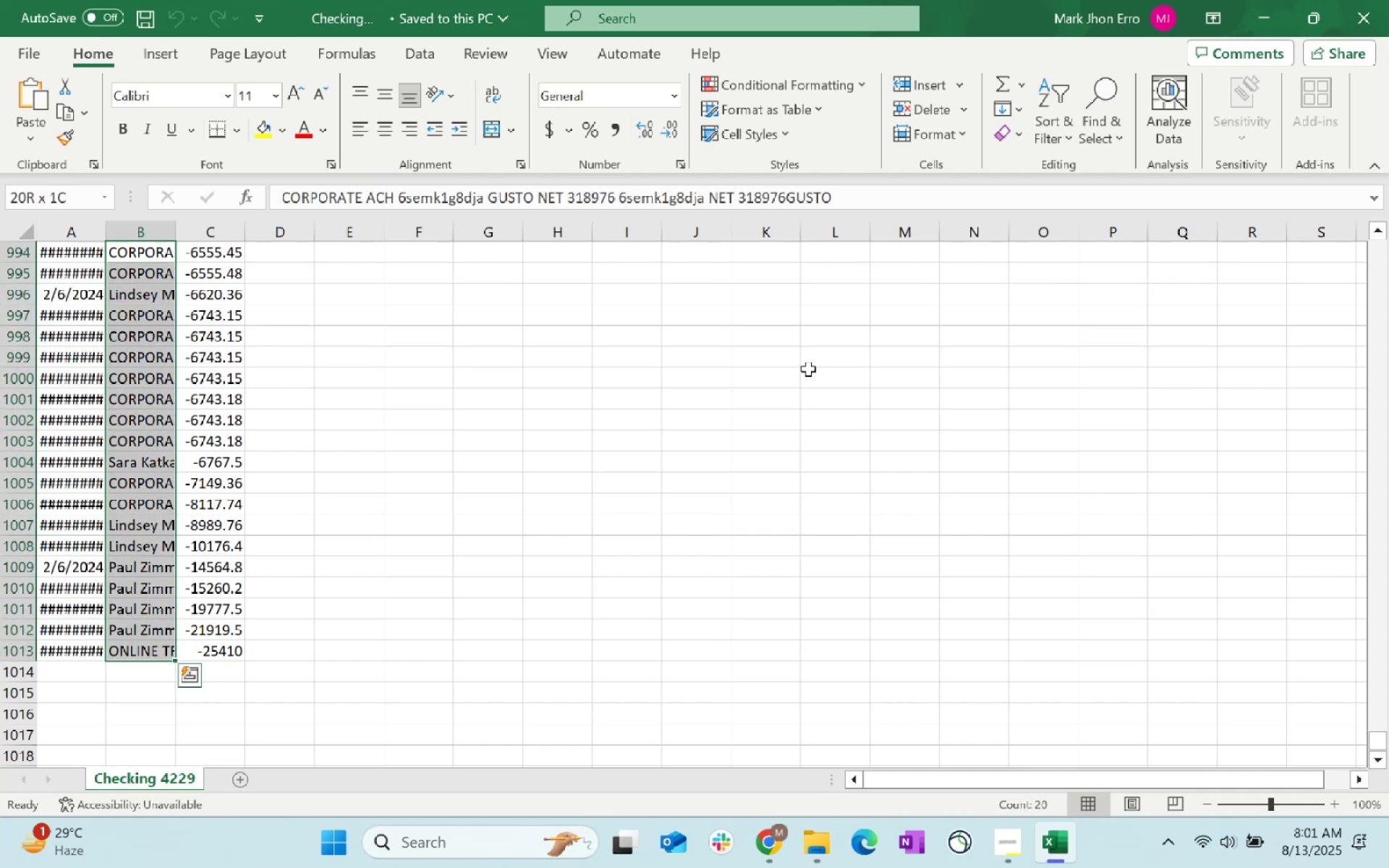 
key(Control+Space)
 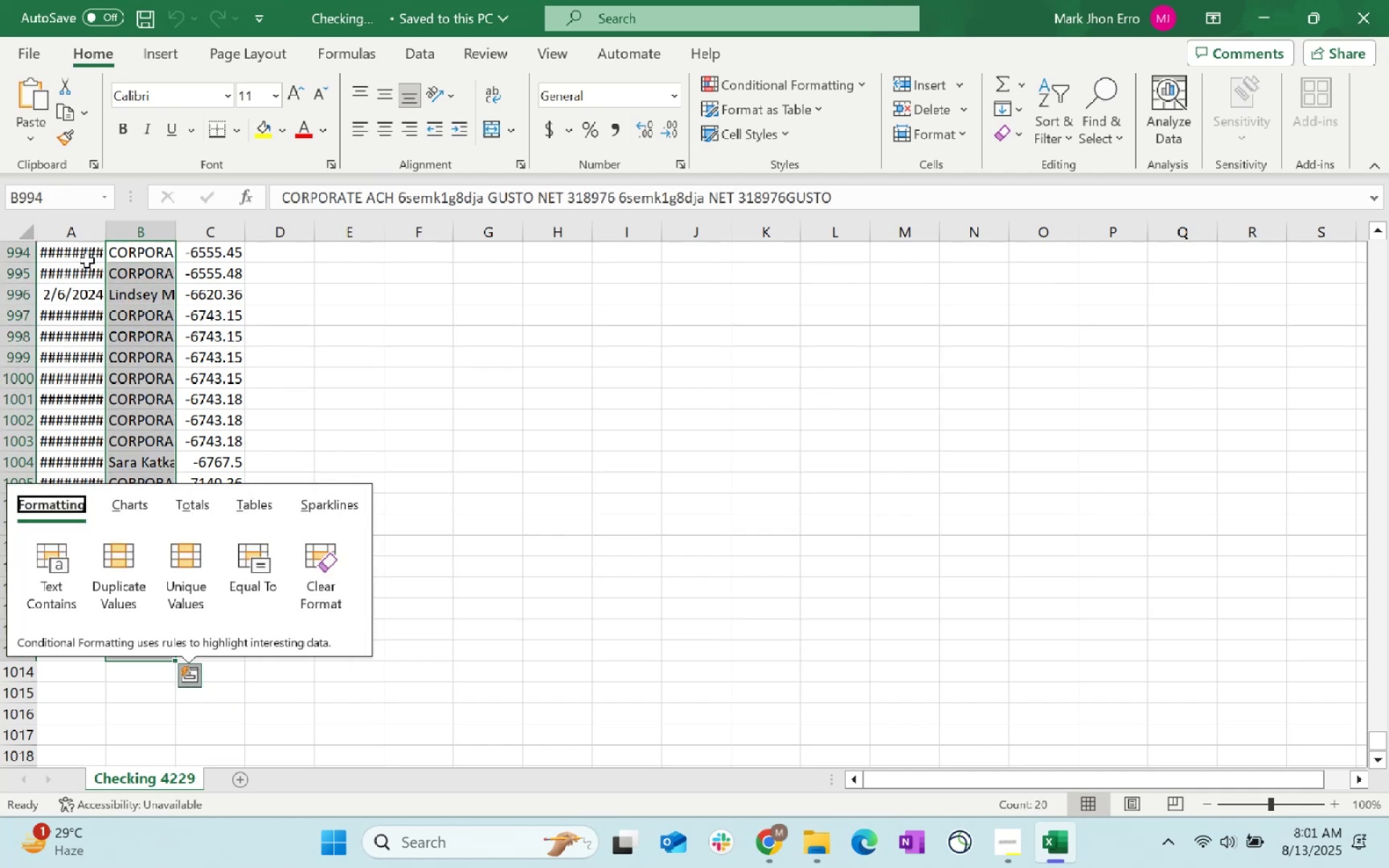 
scroll: coordinate [215, 344], scroll_direction: up, amount: 2.0
 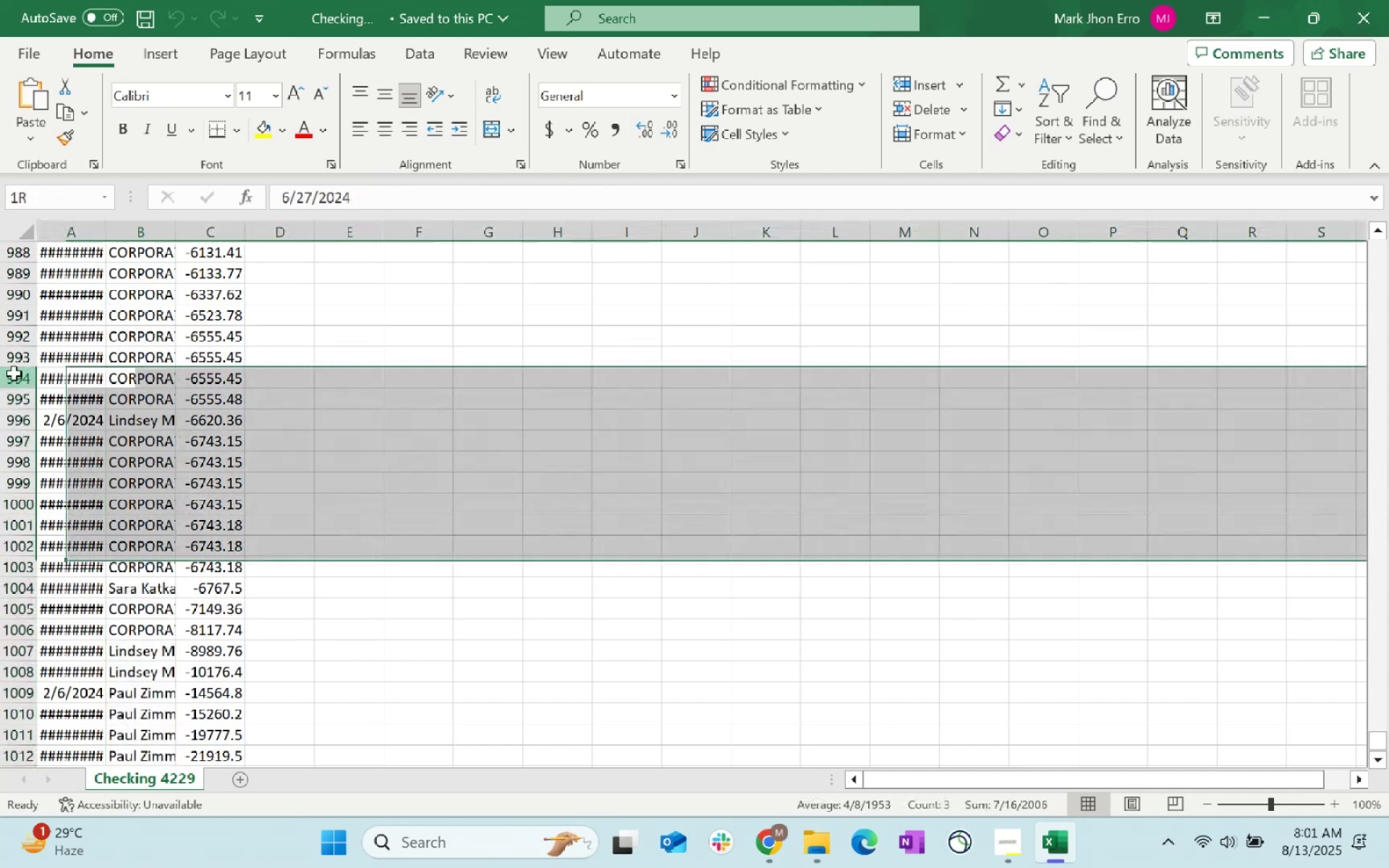 
scroll: coordinate [29, 626], scroll_direction: none, amount: 0.0
 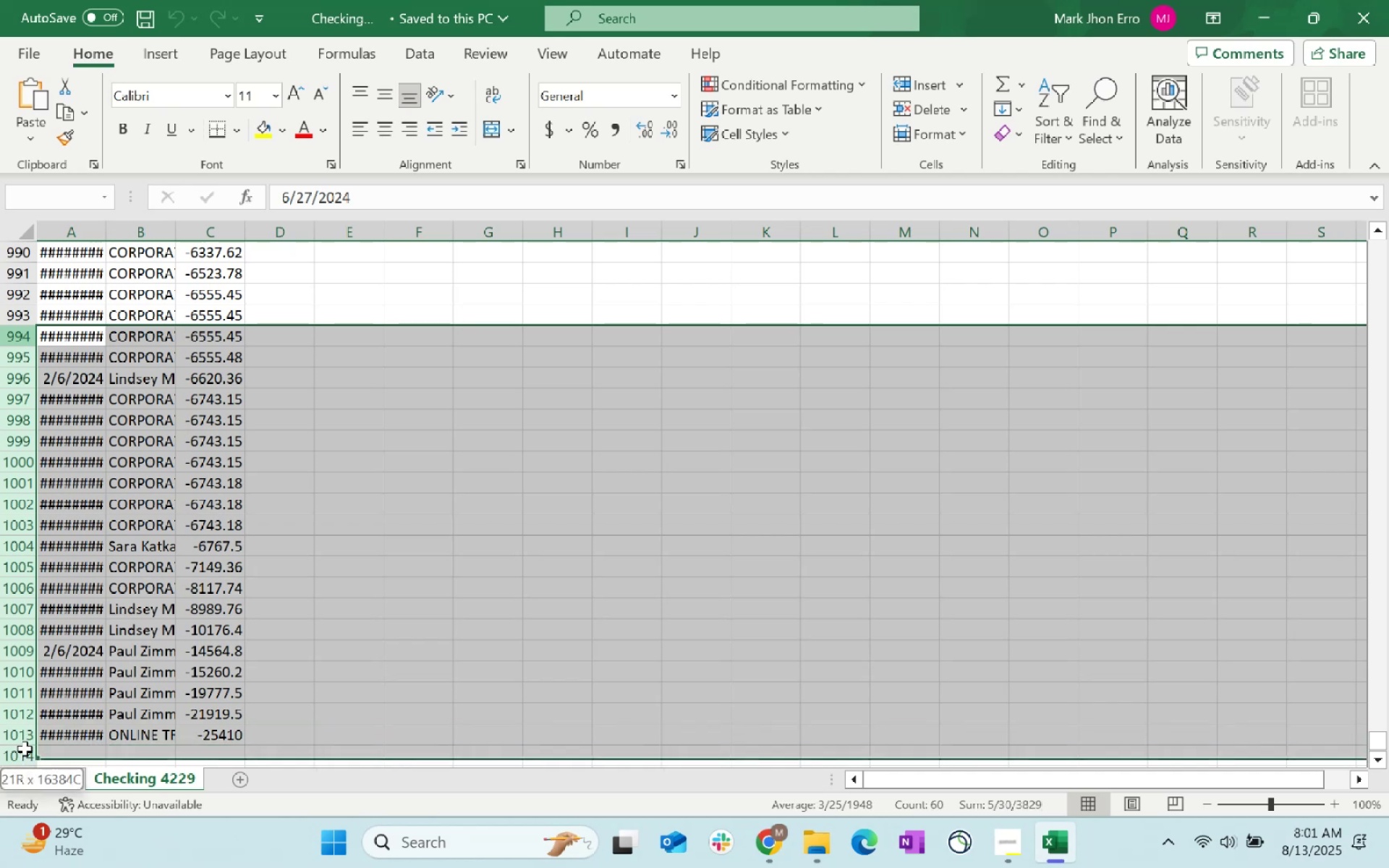 
key(Shift+ArrowUp)
 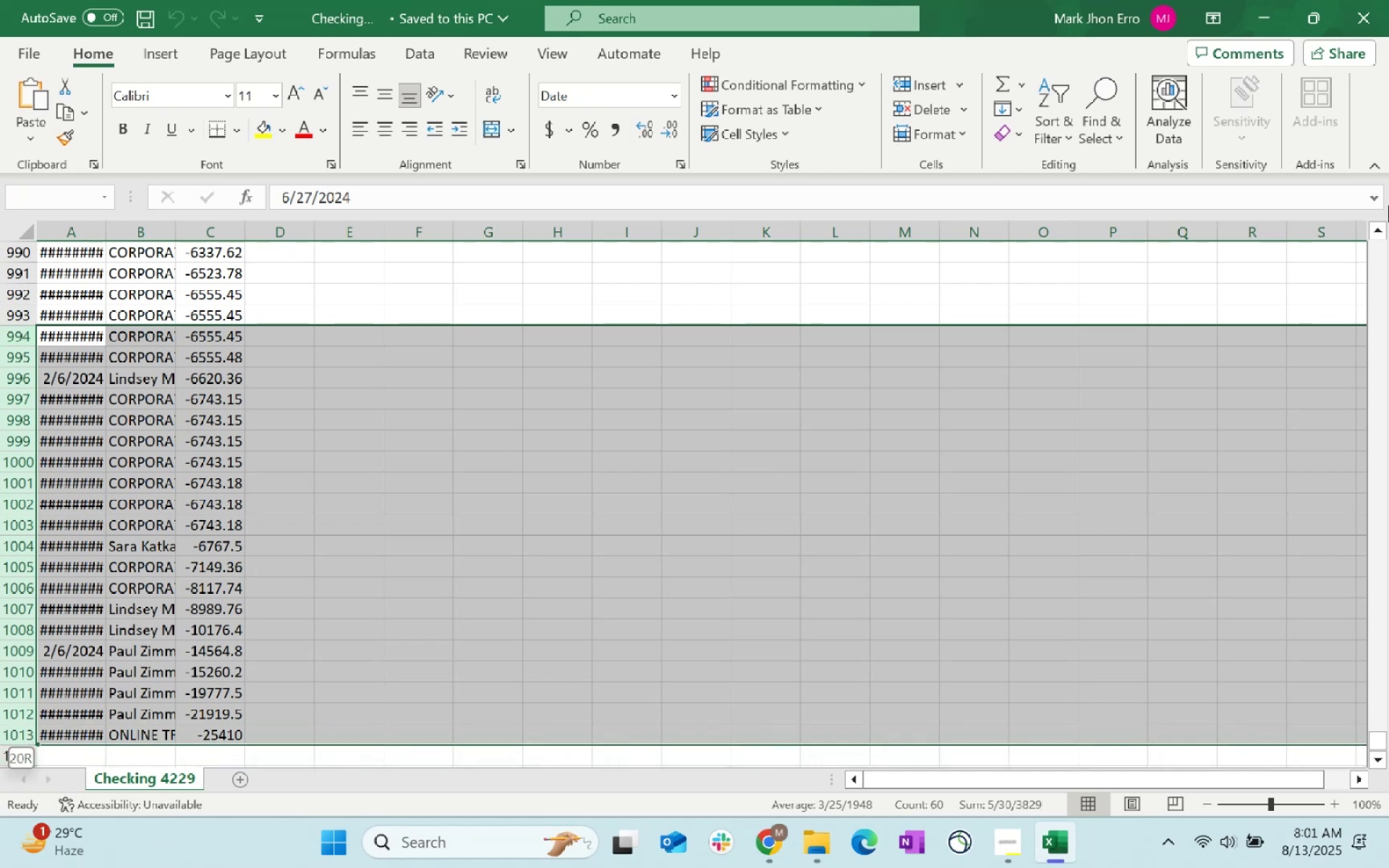 
key(Control+X)
 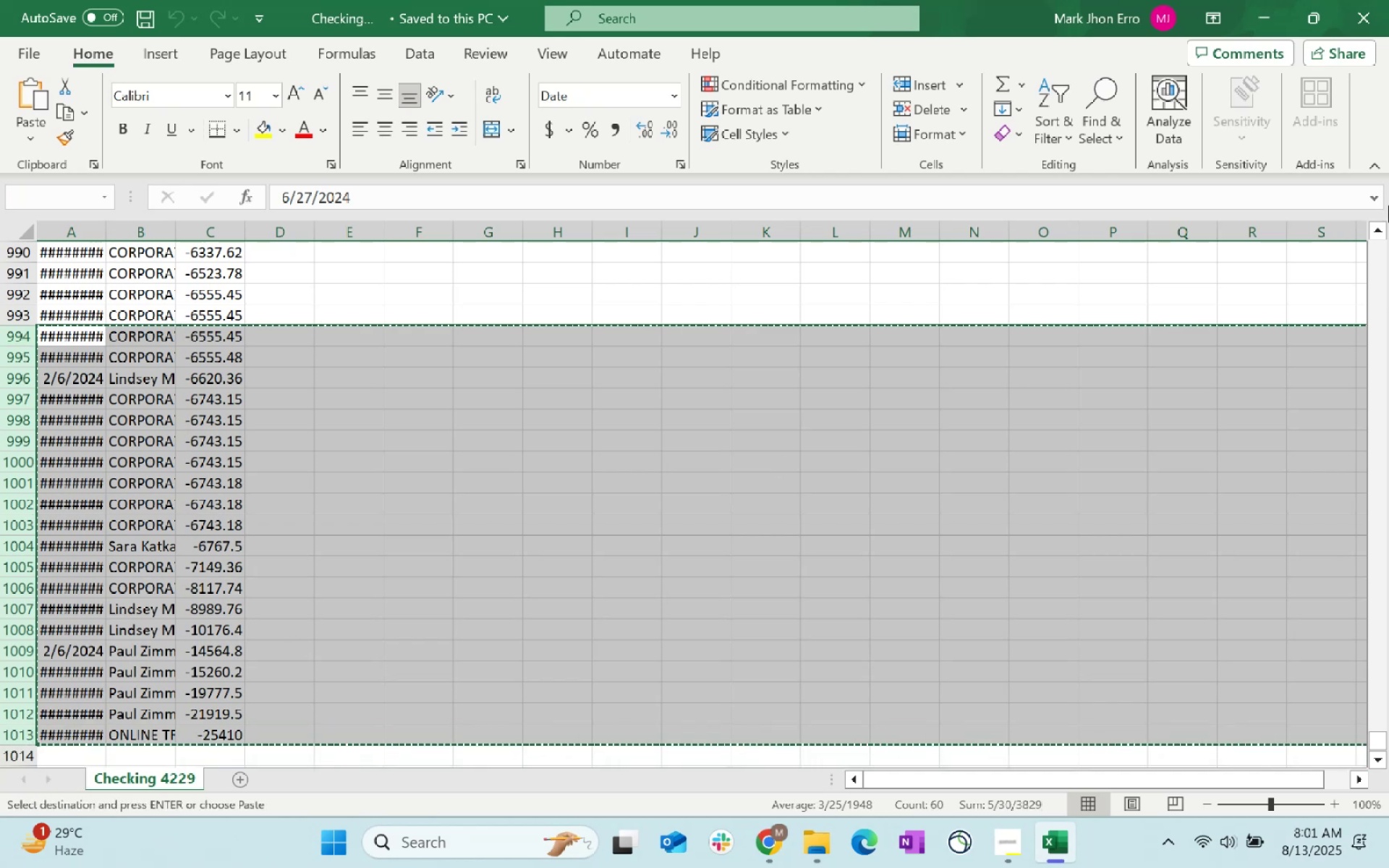 
key(Control+X)
 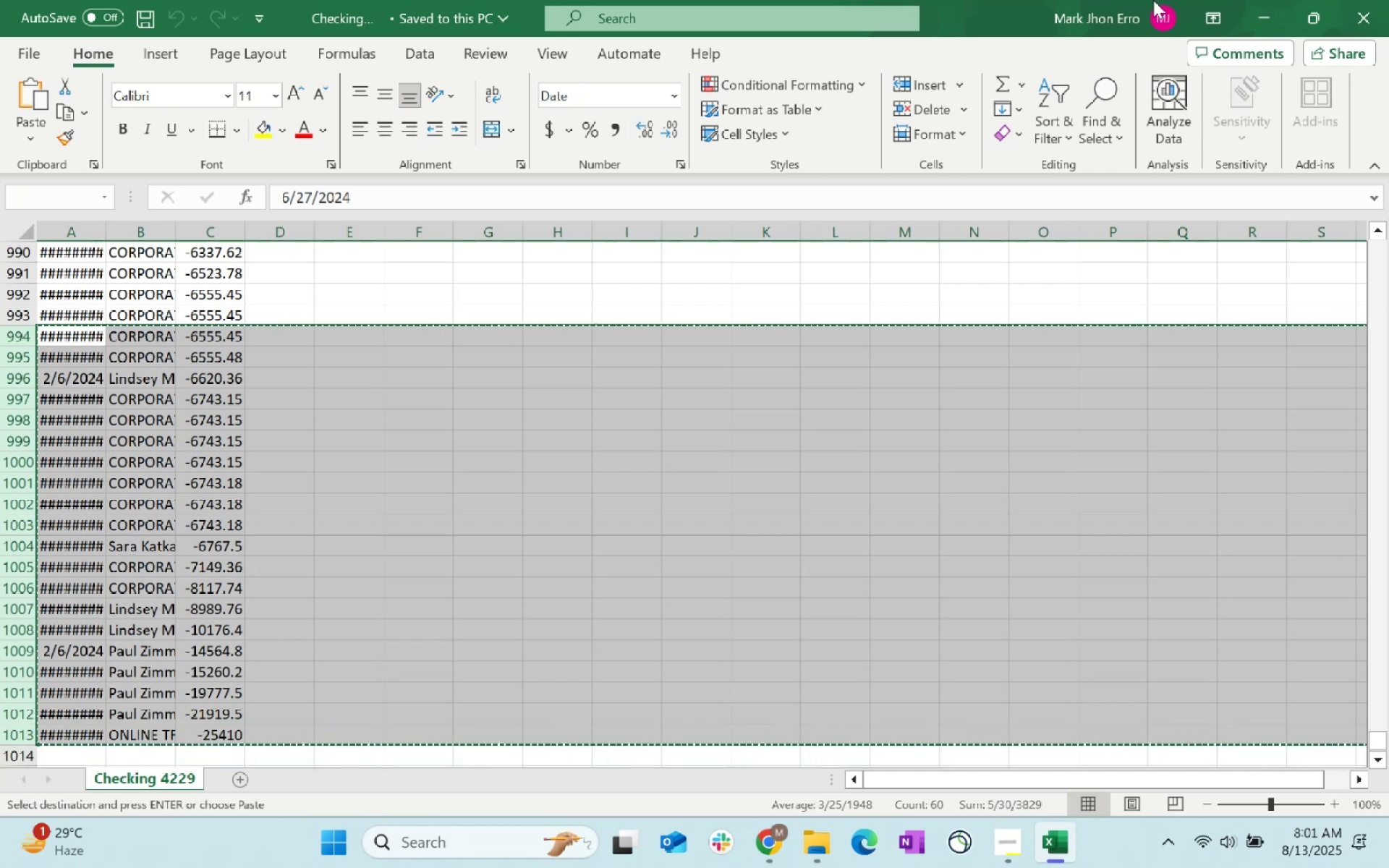 
key(Control+X)
 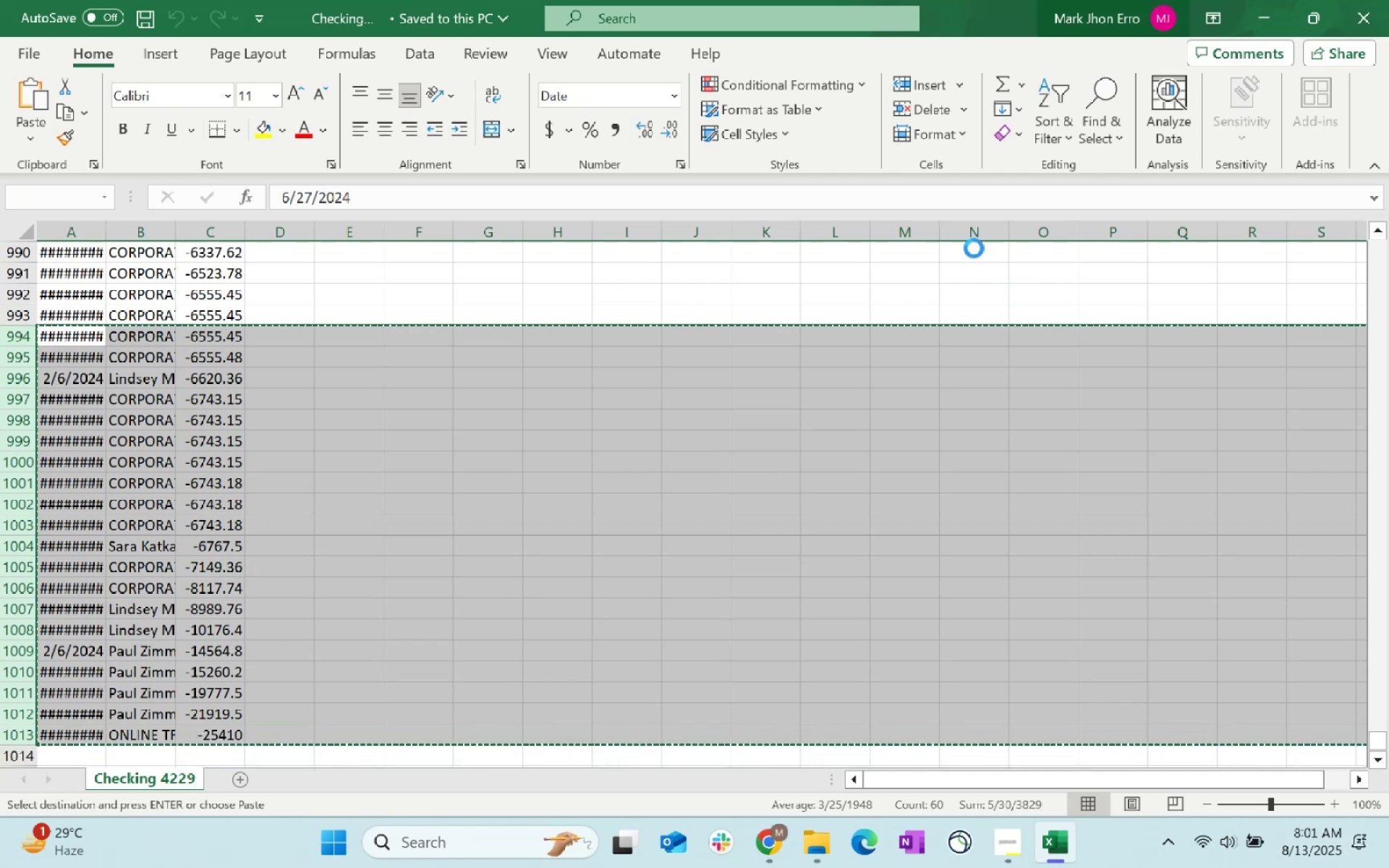 
key(Control+X)
 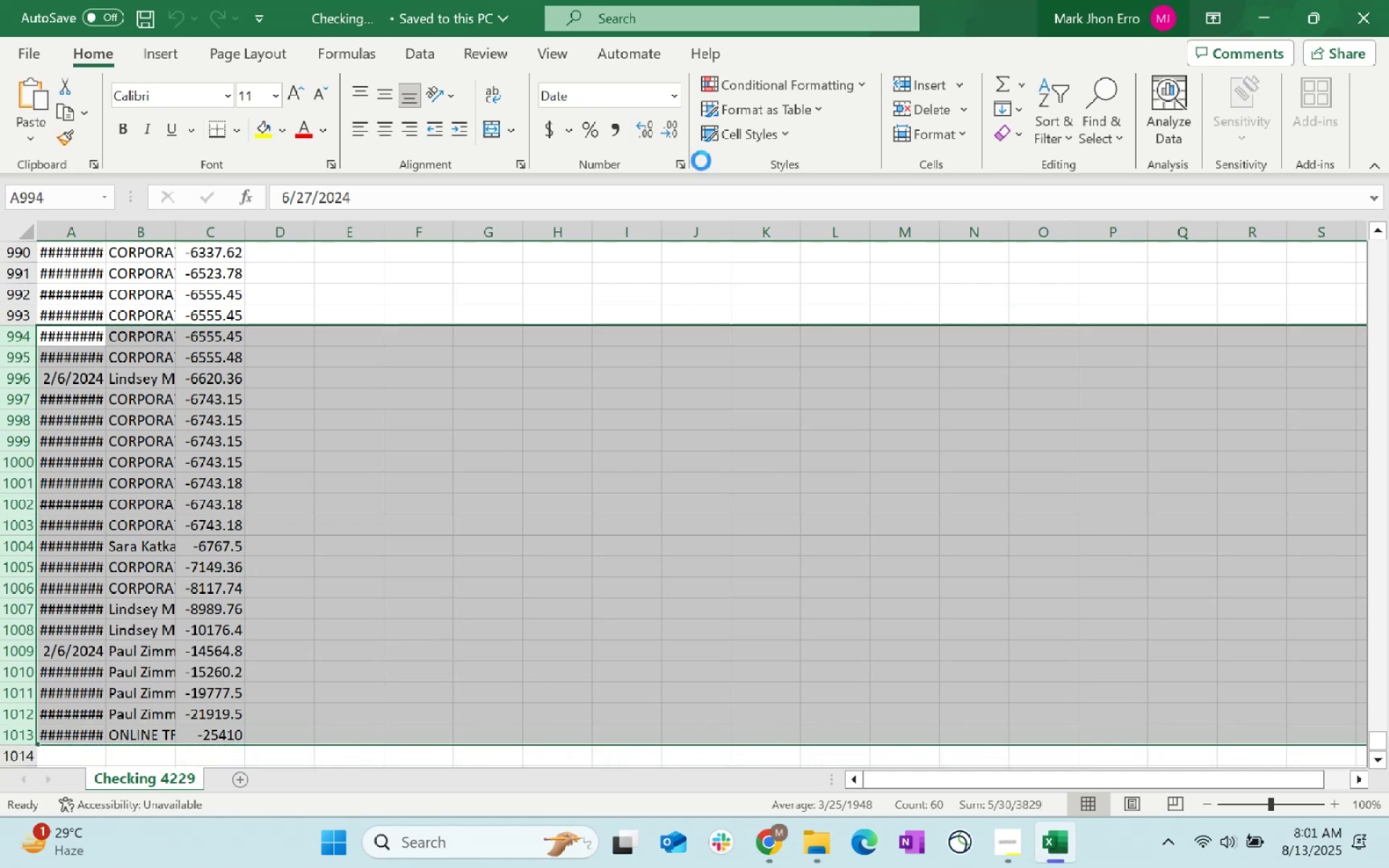 
key(Control+X)
 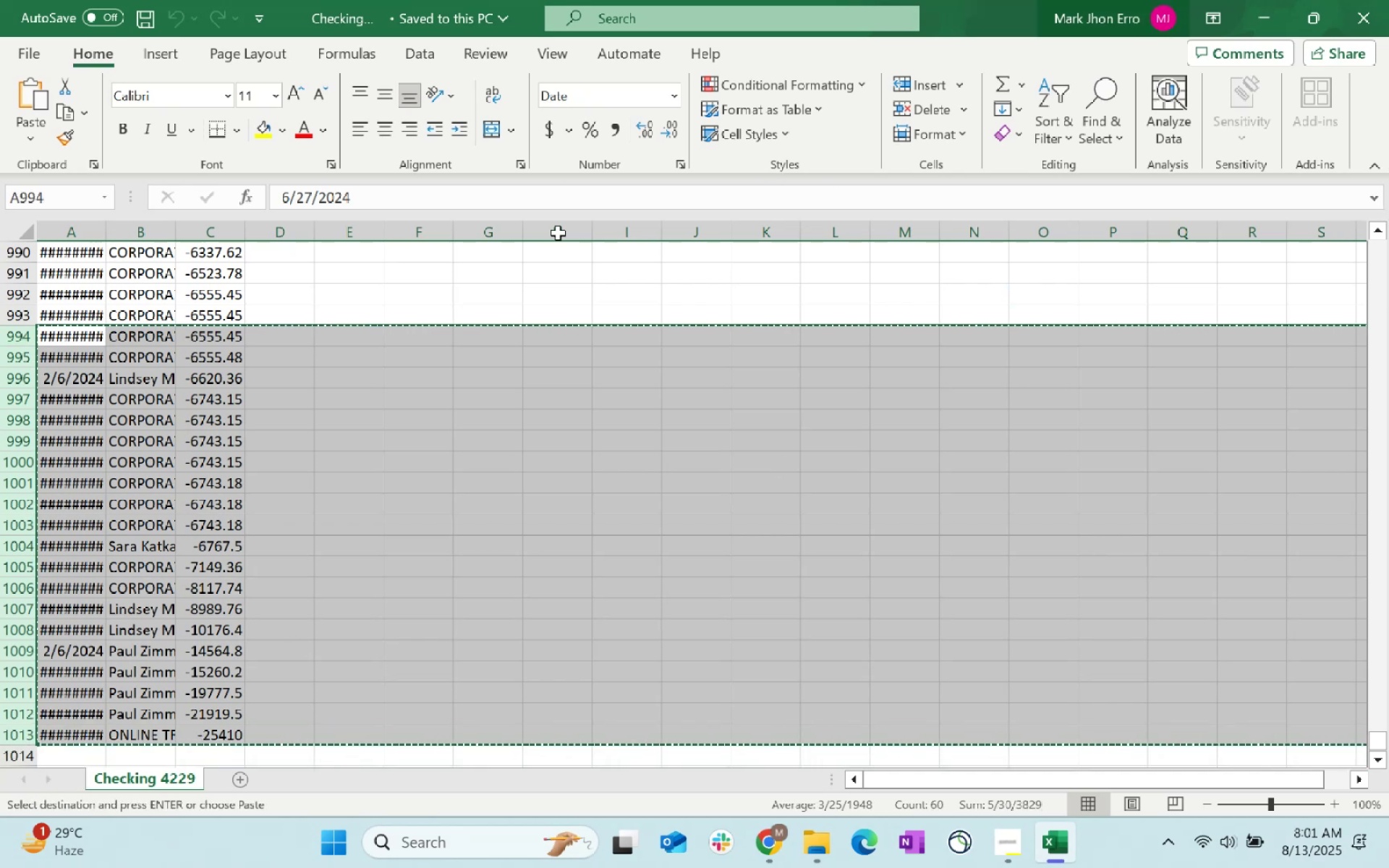 
key(Control+X)
 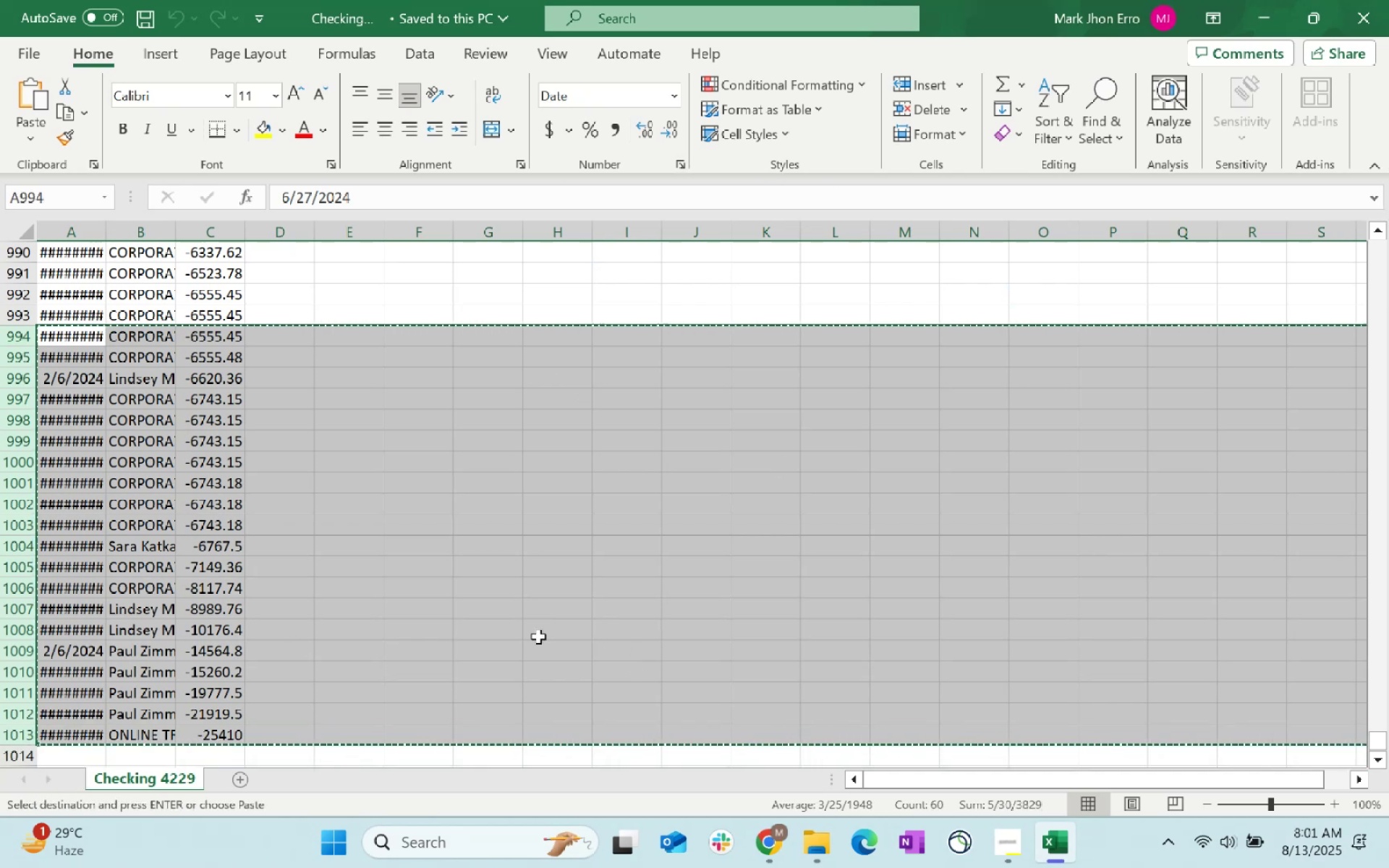 
key(Control+N)
 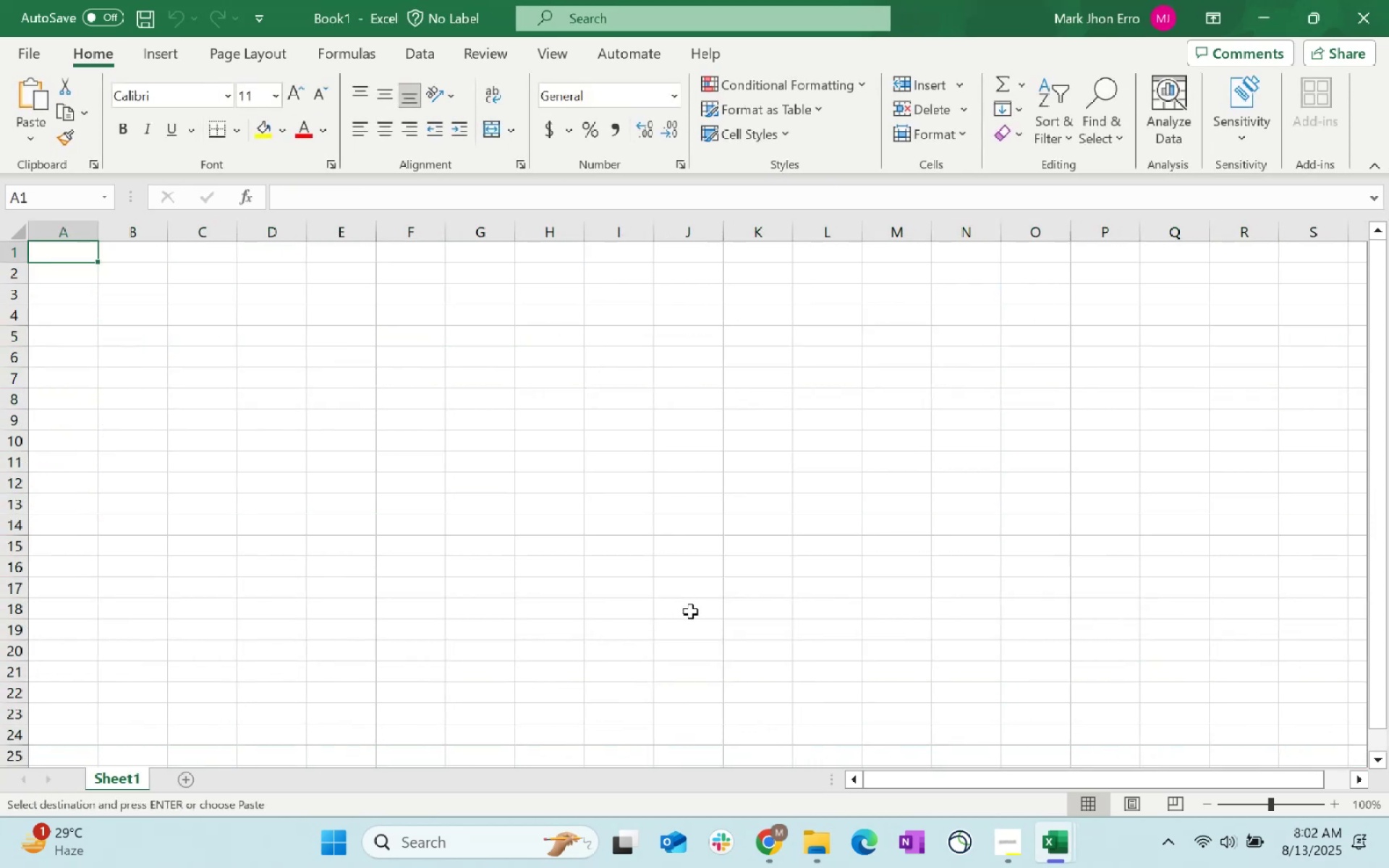 
key(Control+V)
 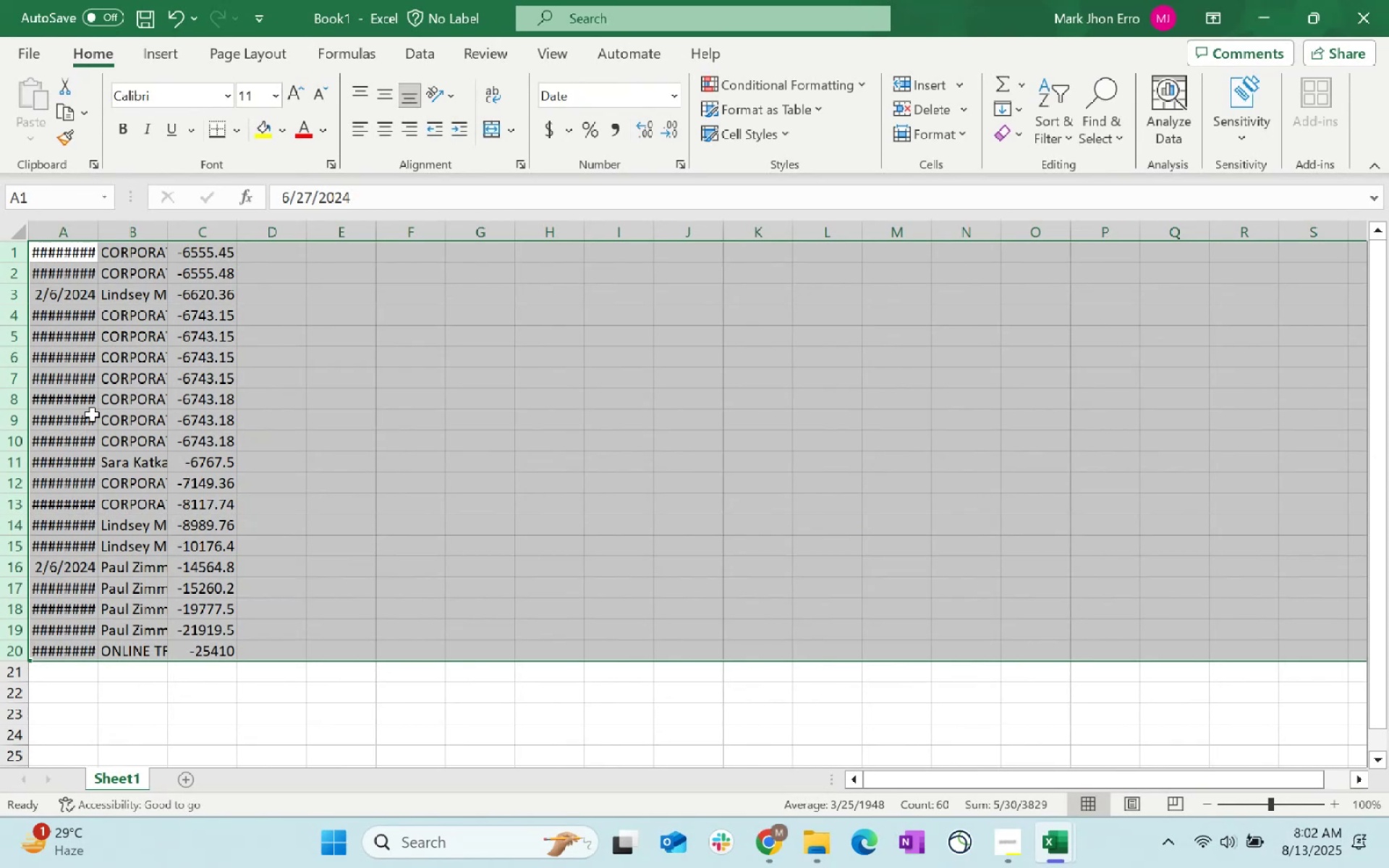 
right_click([12, 247])
 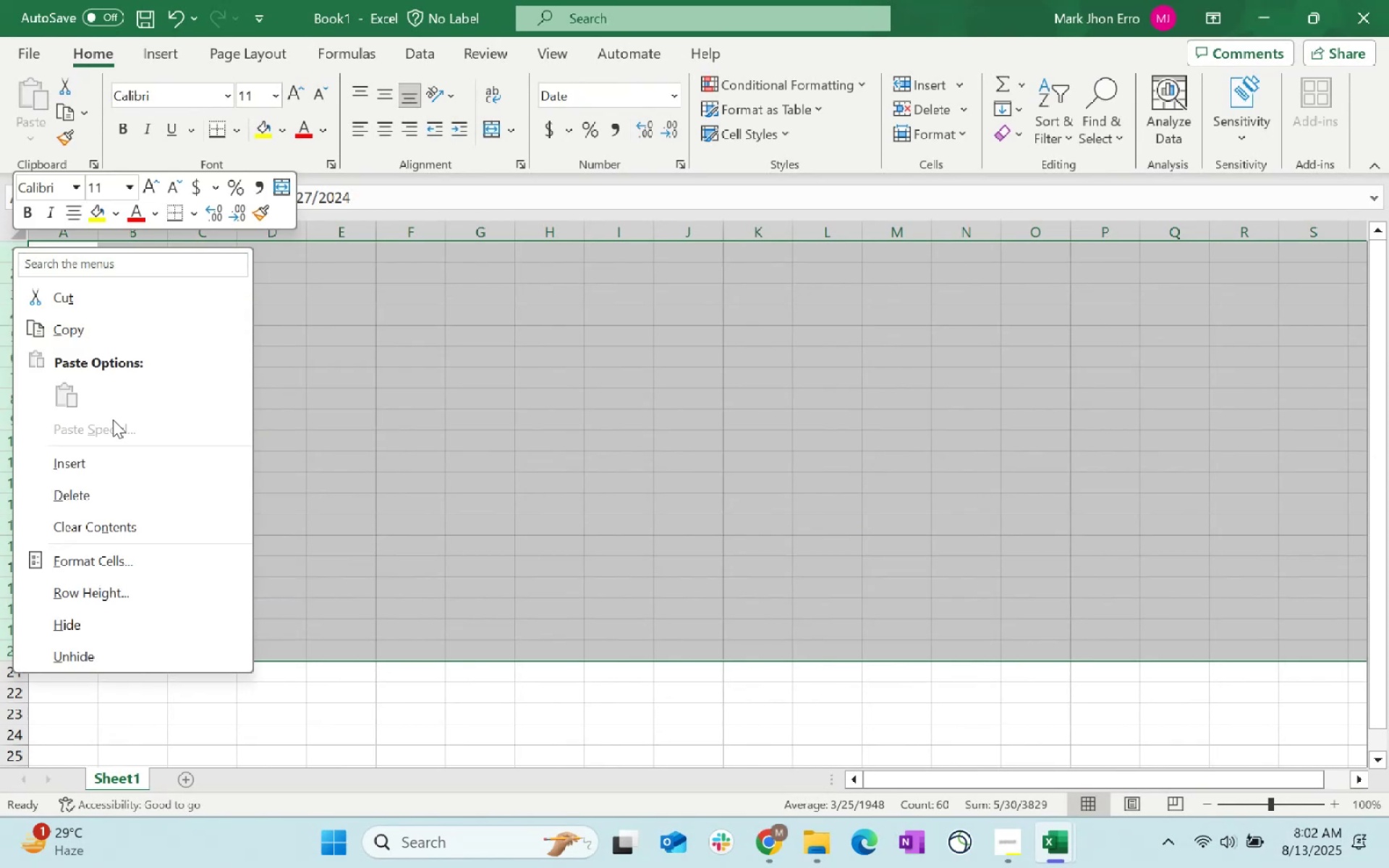 
left_click([116, 472])
 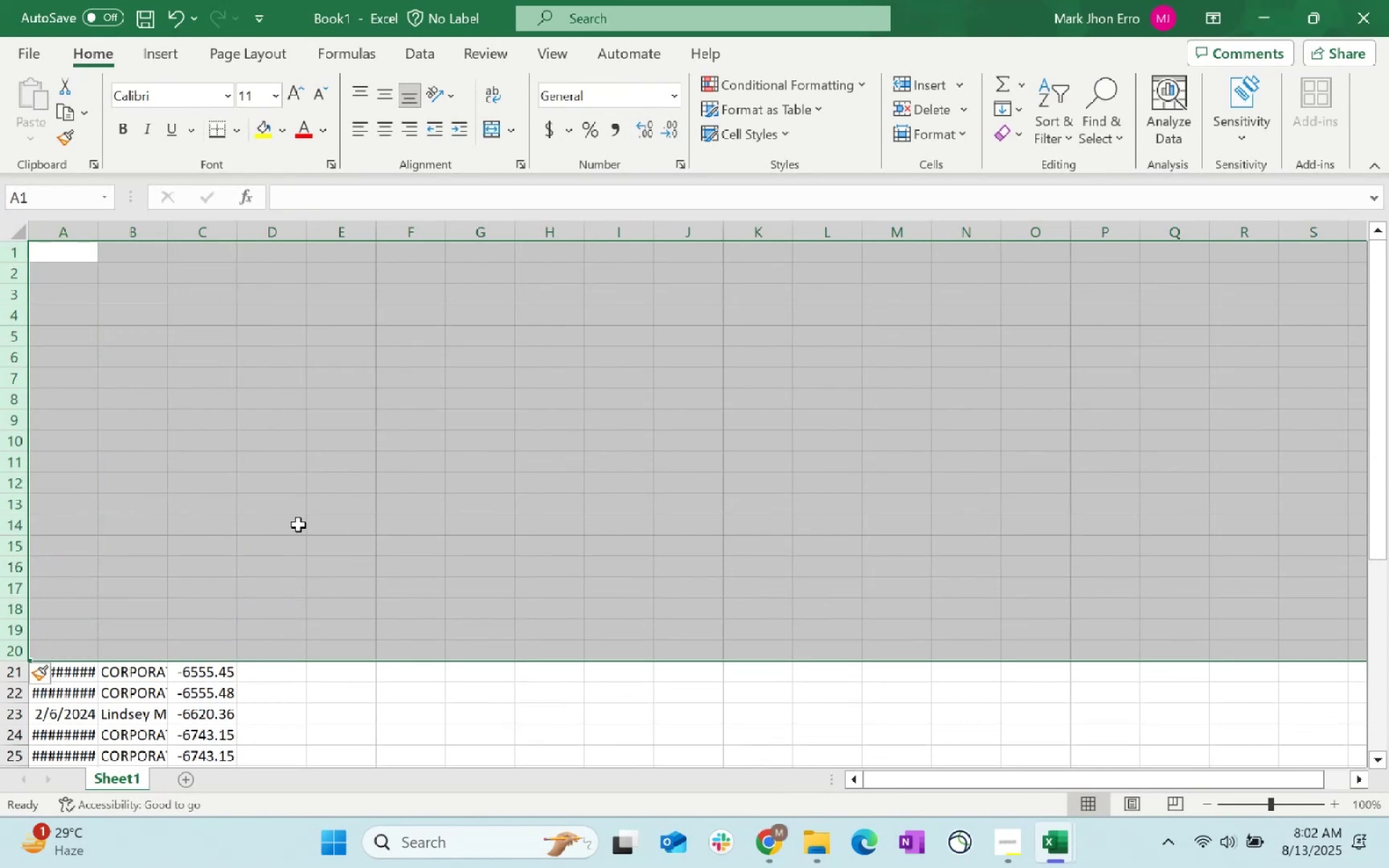 
key(Control+Z)
 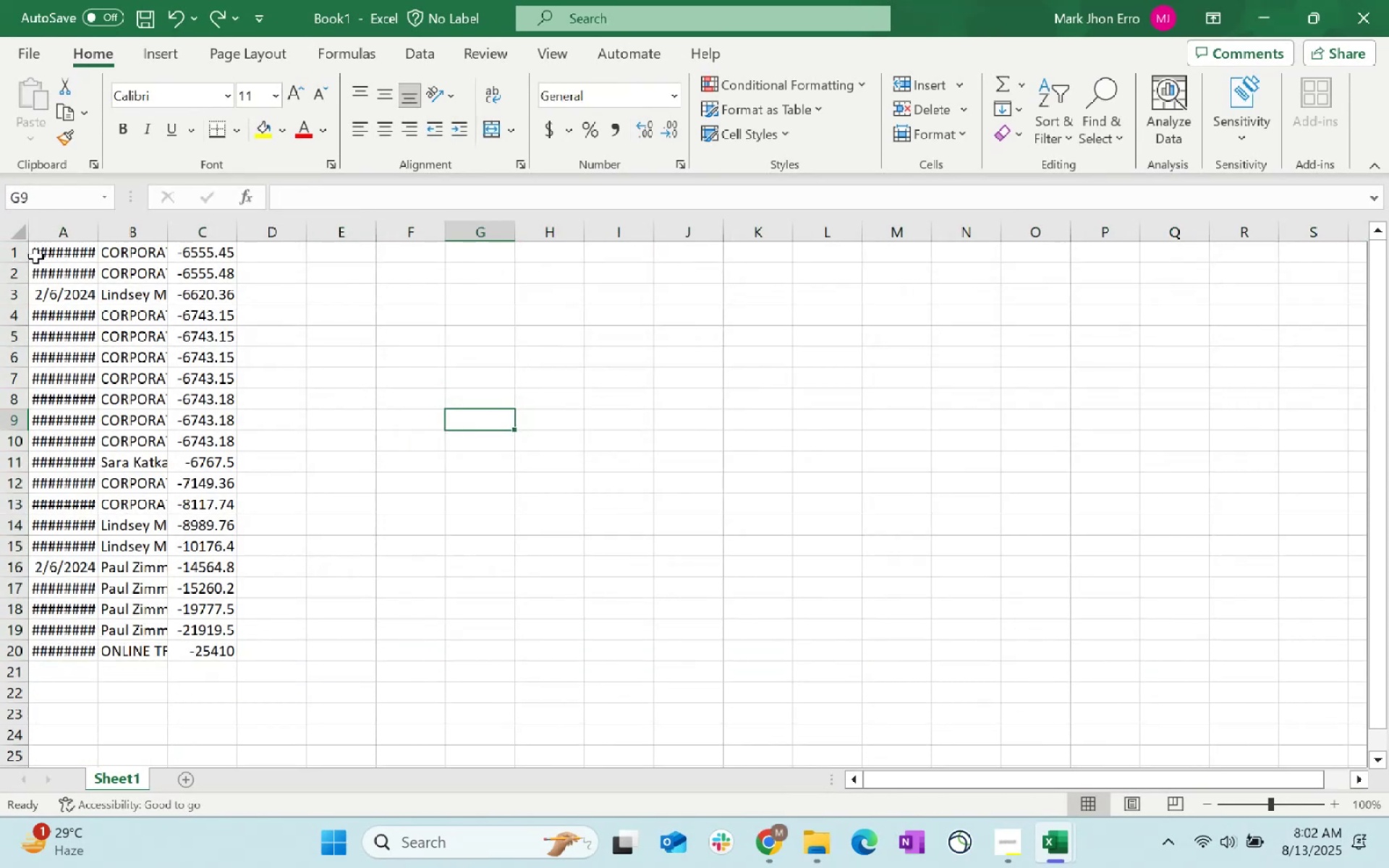 
left_click([22, 253])
 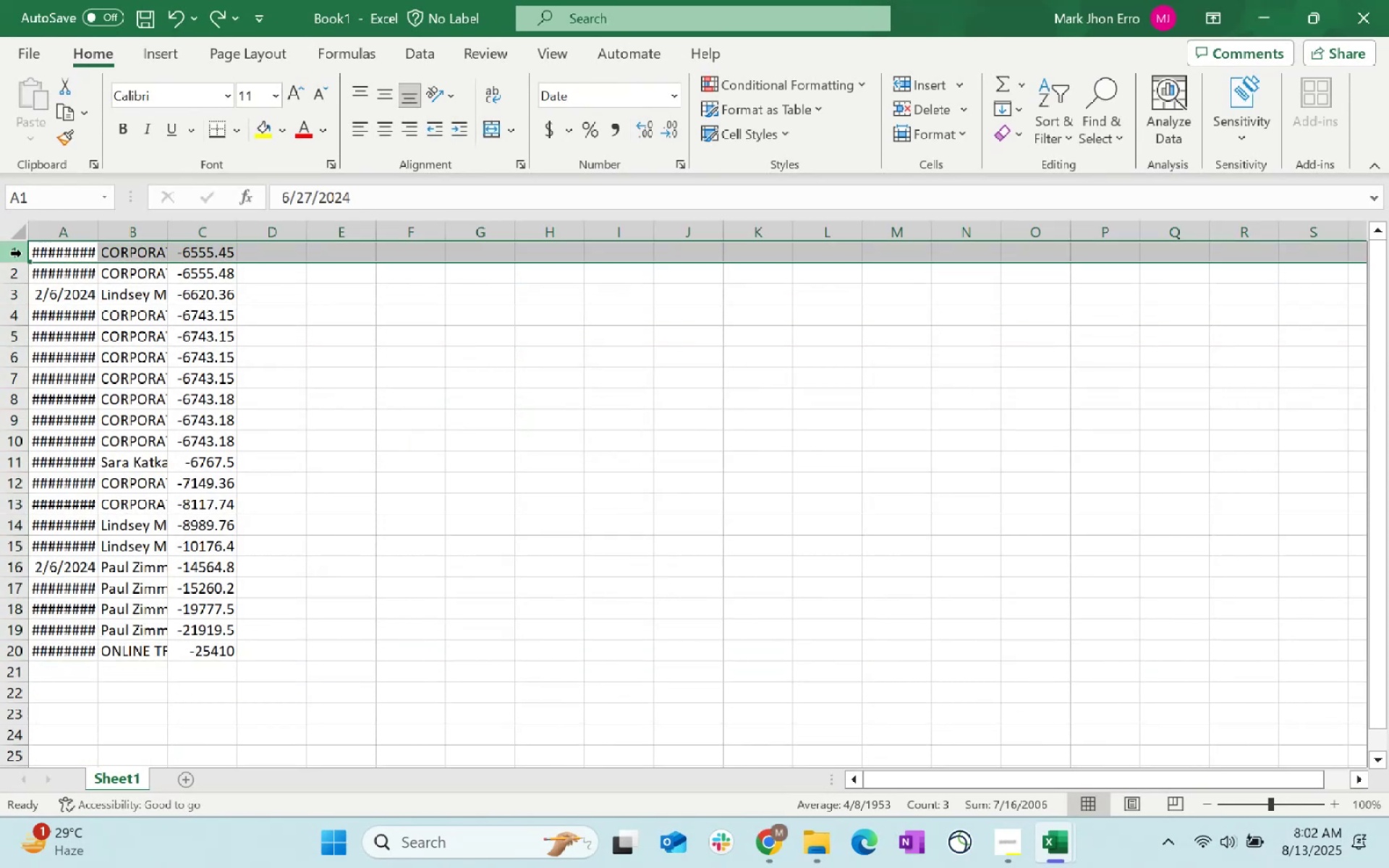 
right_click([22, 253])
 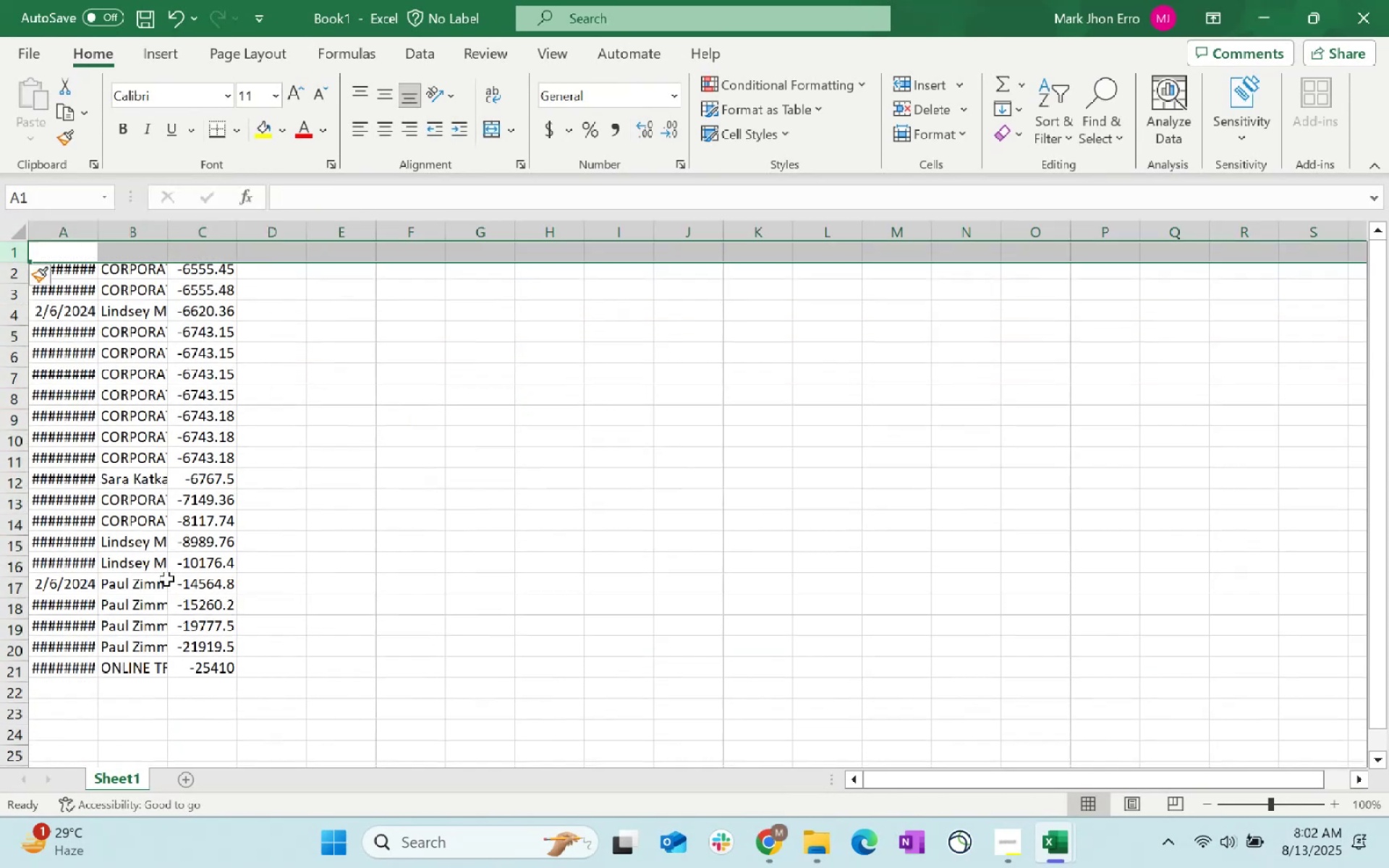 
key(Alt+AltLeft)
 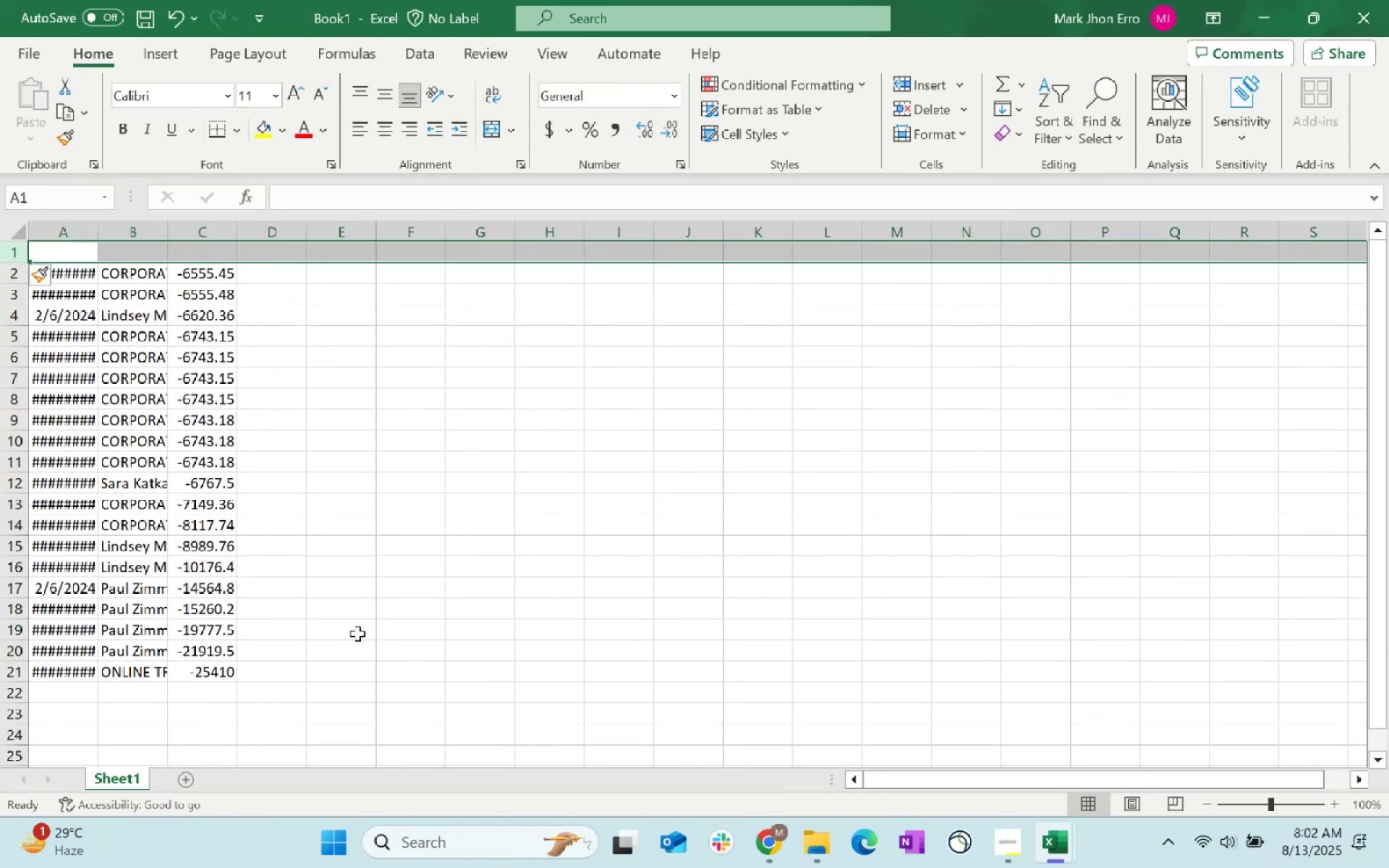 
key(Alt+Tab)
 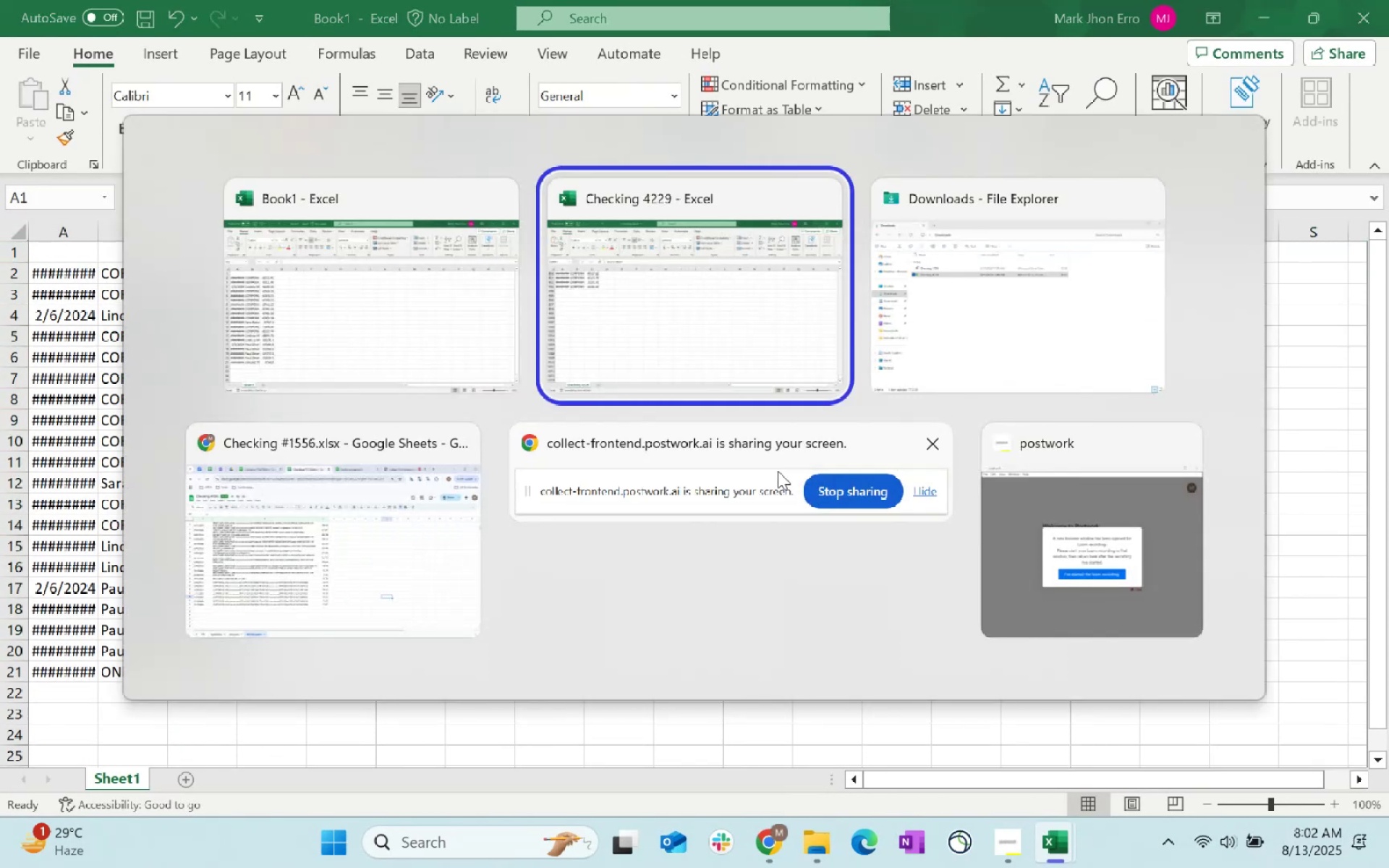 
left_click([671, 310])
 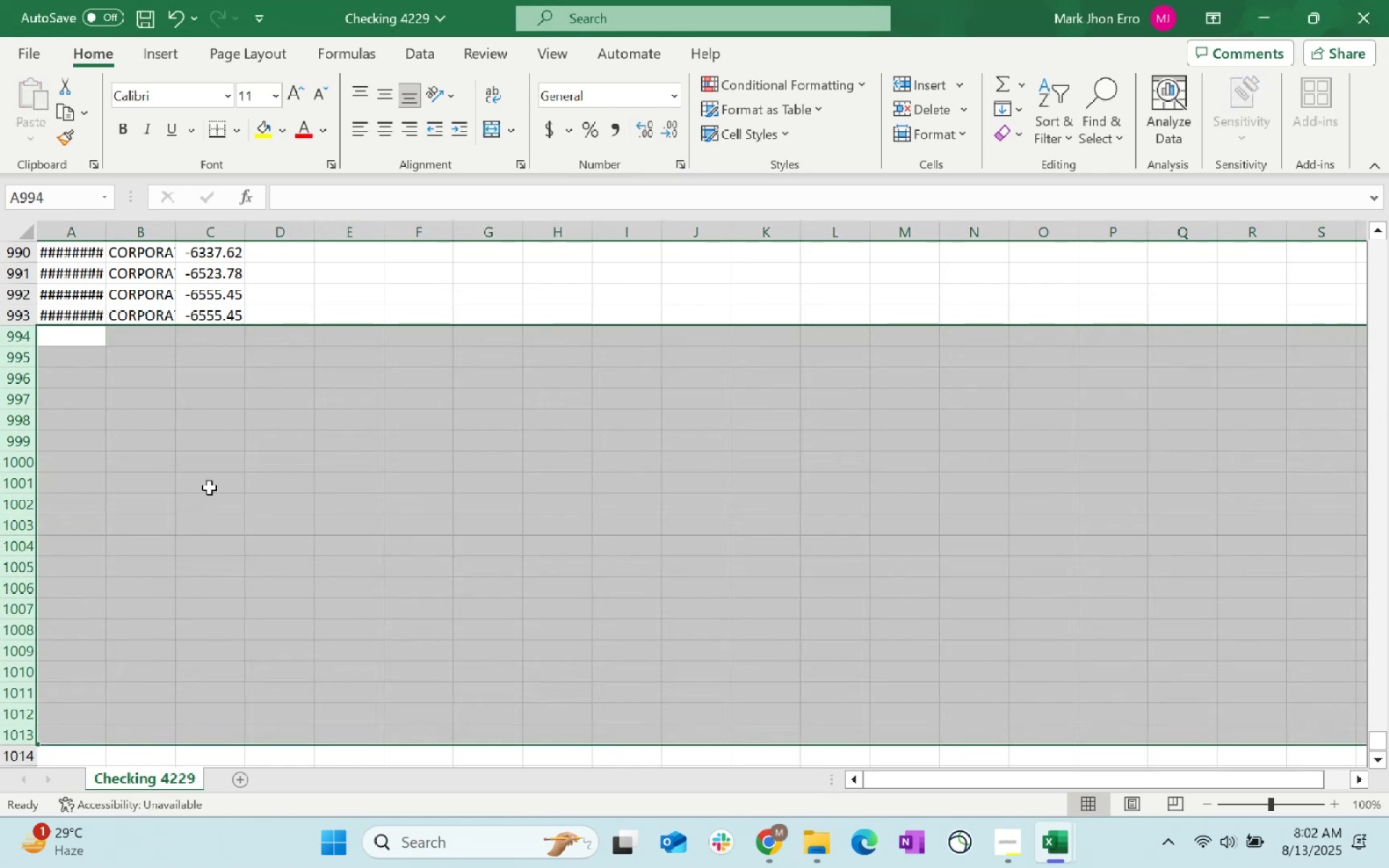 
left_click([209, 488])
 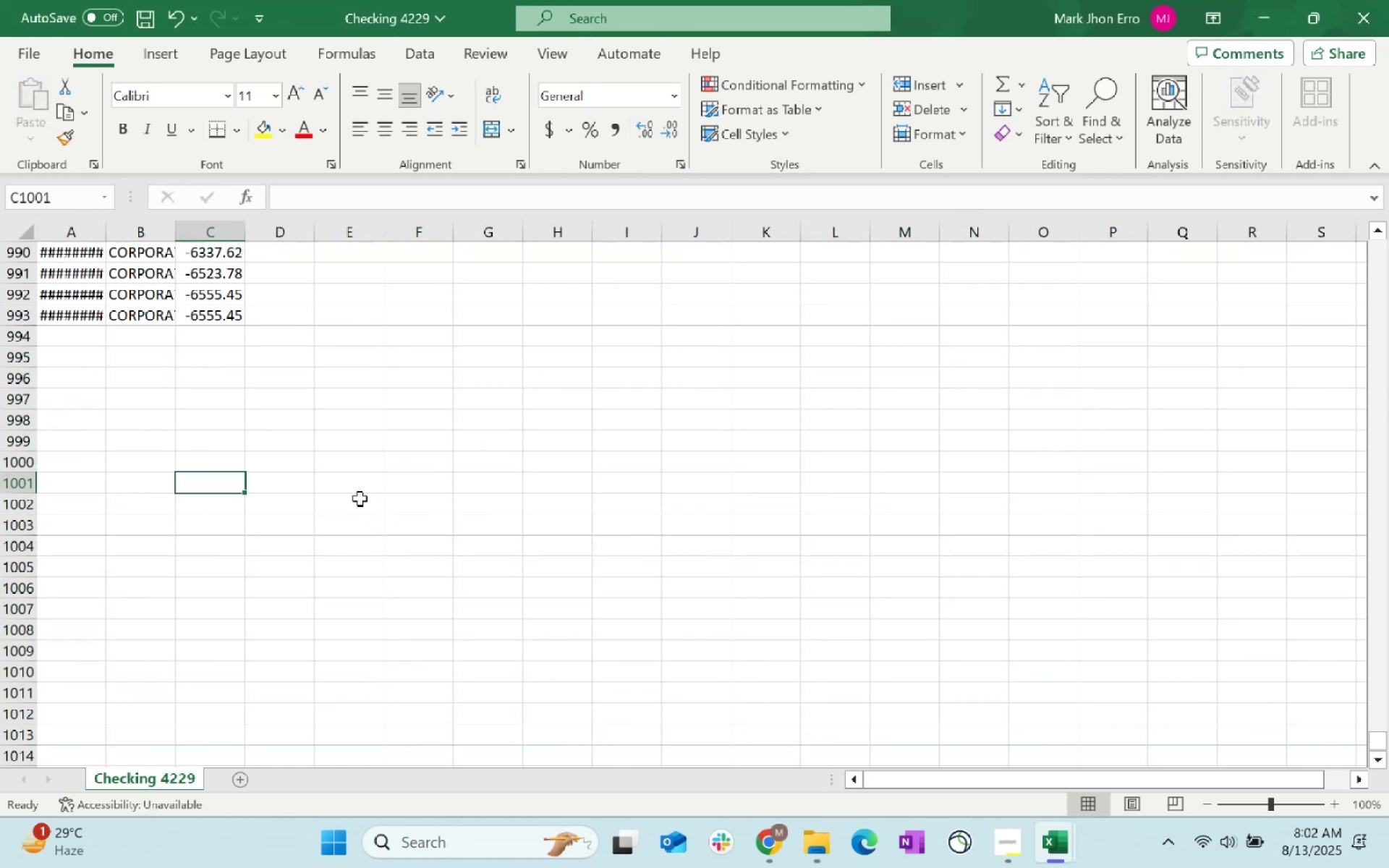 
key(Control+ArrowUp)
 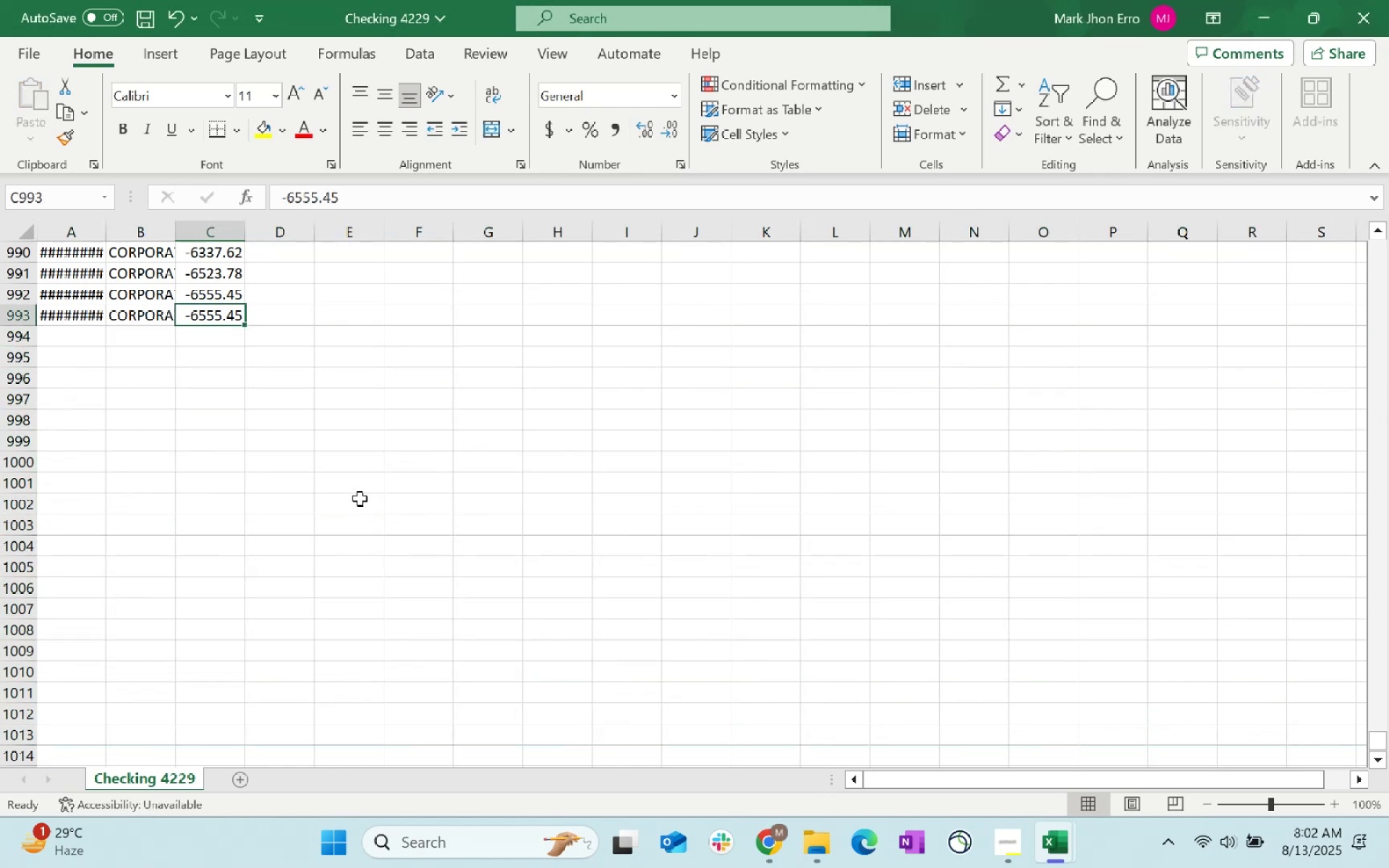 
key(Control+ArrowUp)
 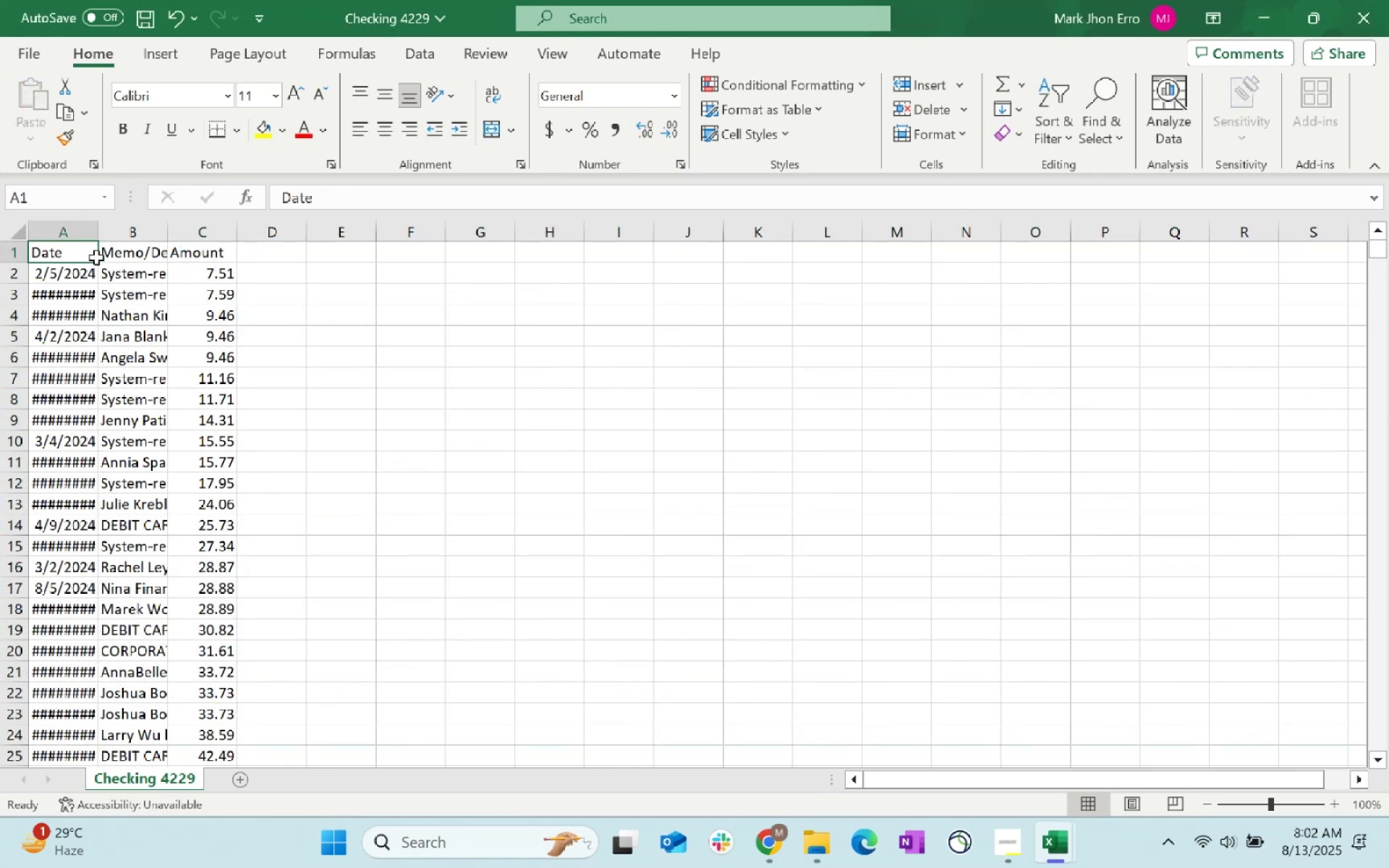 
key(Control+C)
 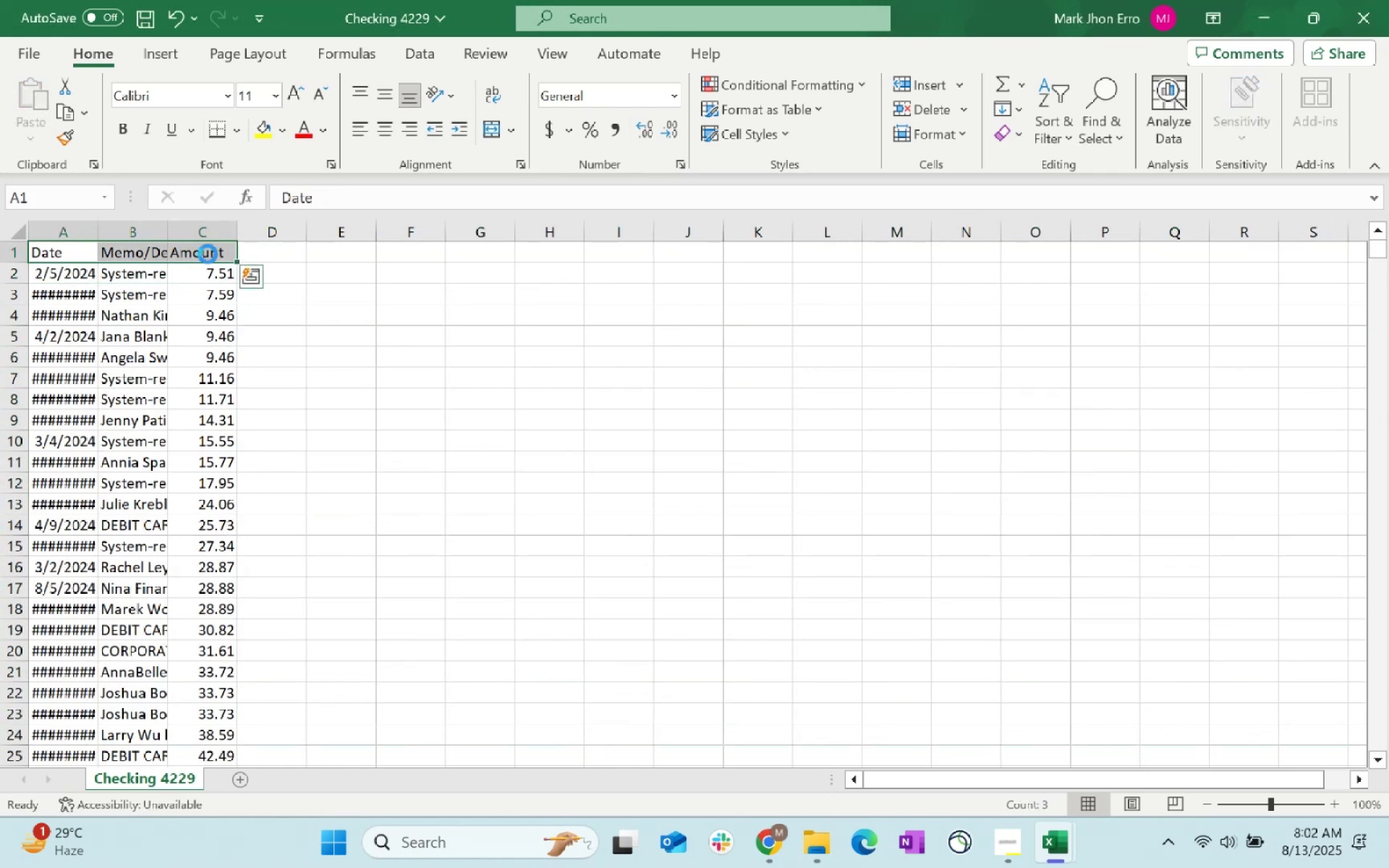 
key(Control+C)
 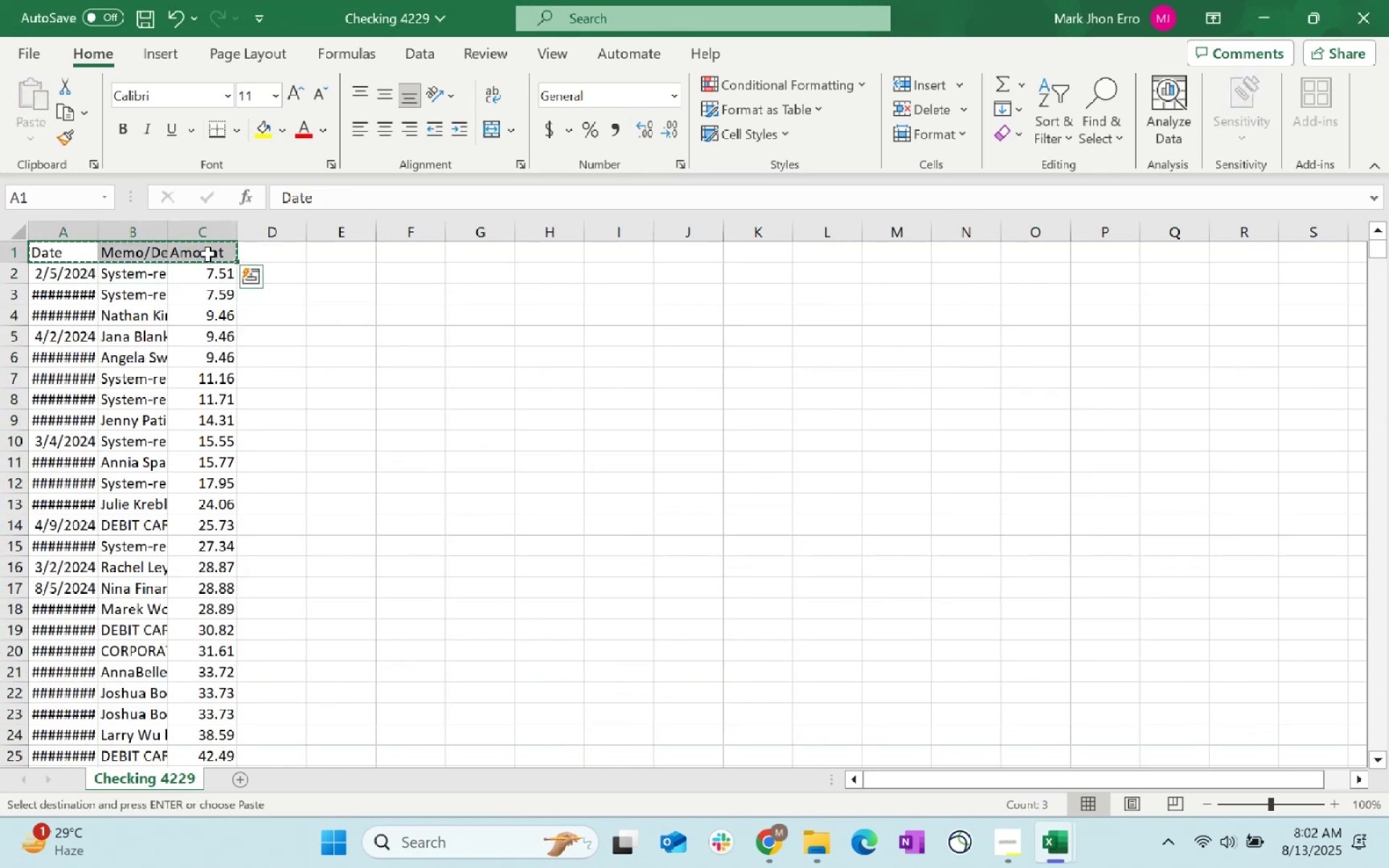 
key(Alt+AltLeft)
 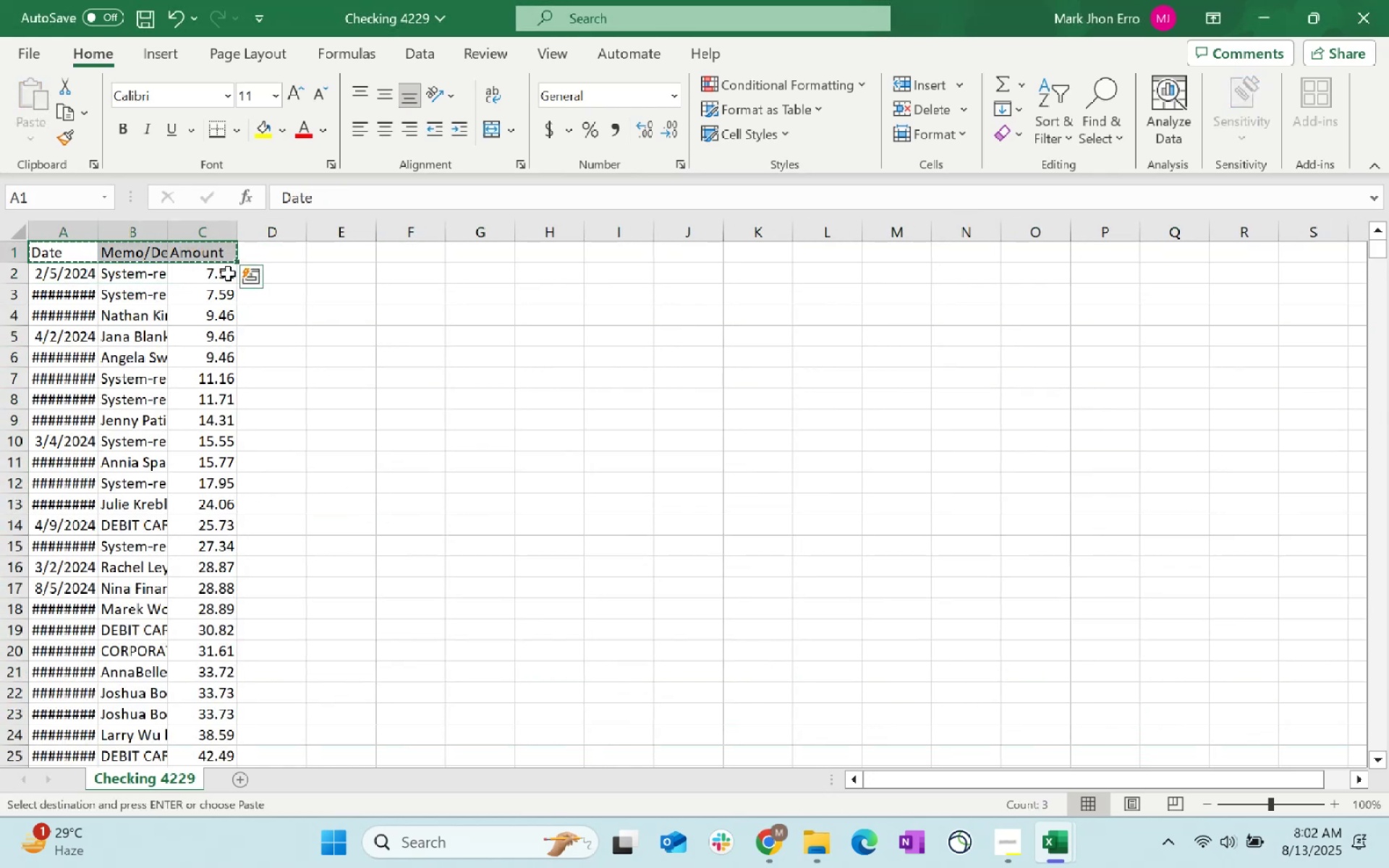 
key(Alt+Tab)
 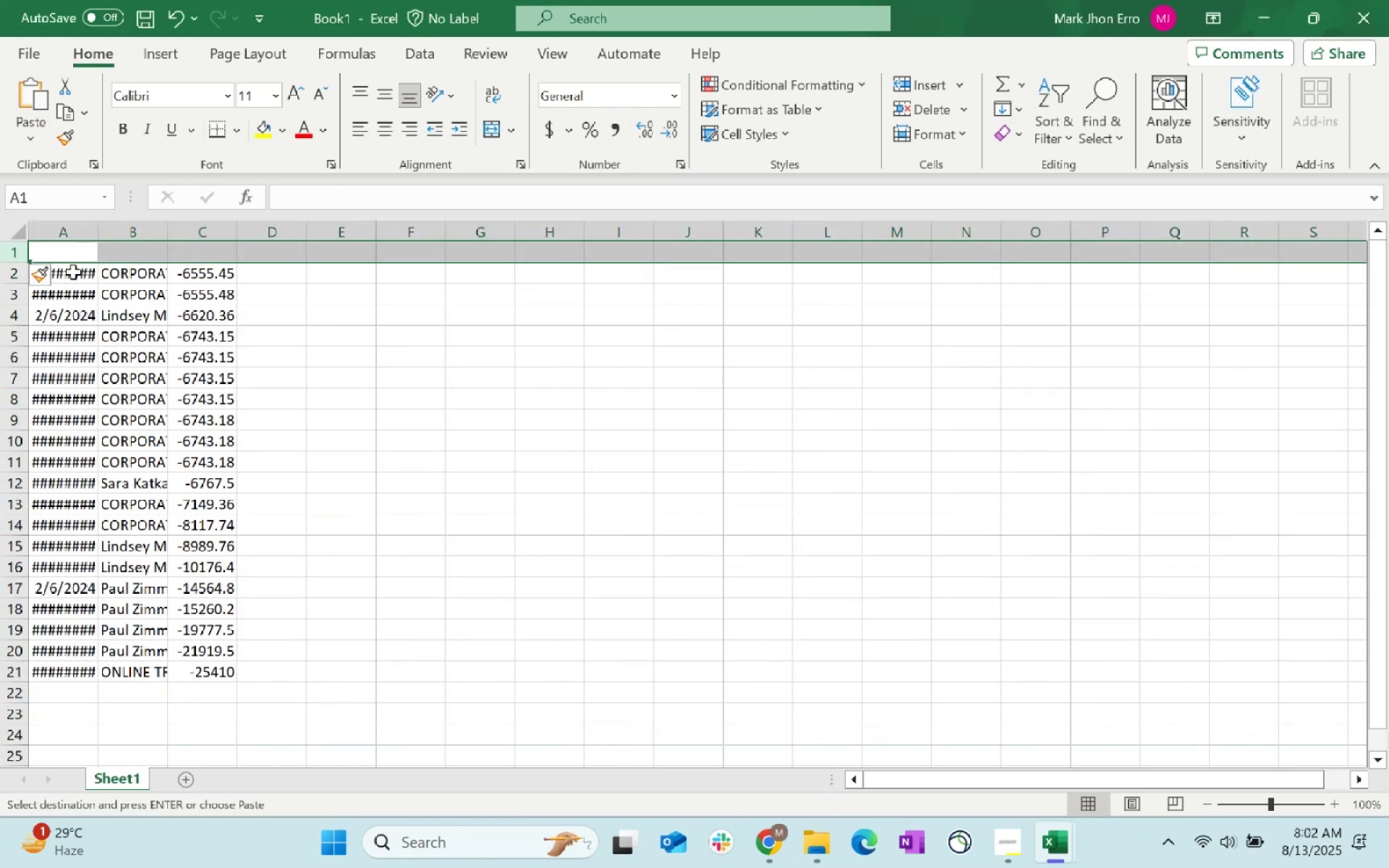 
left_click([61, 254])
 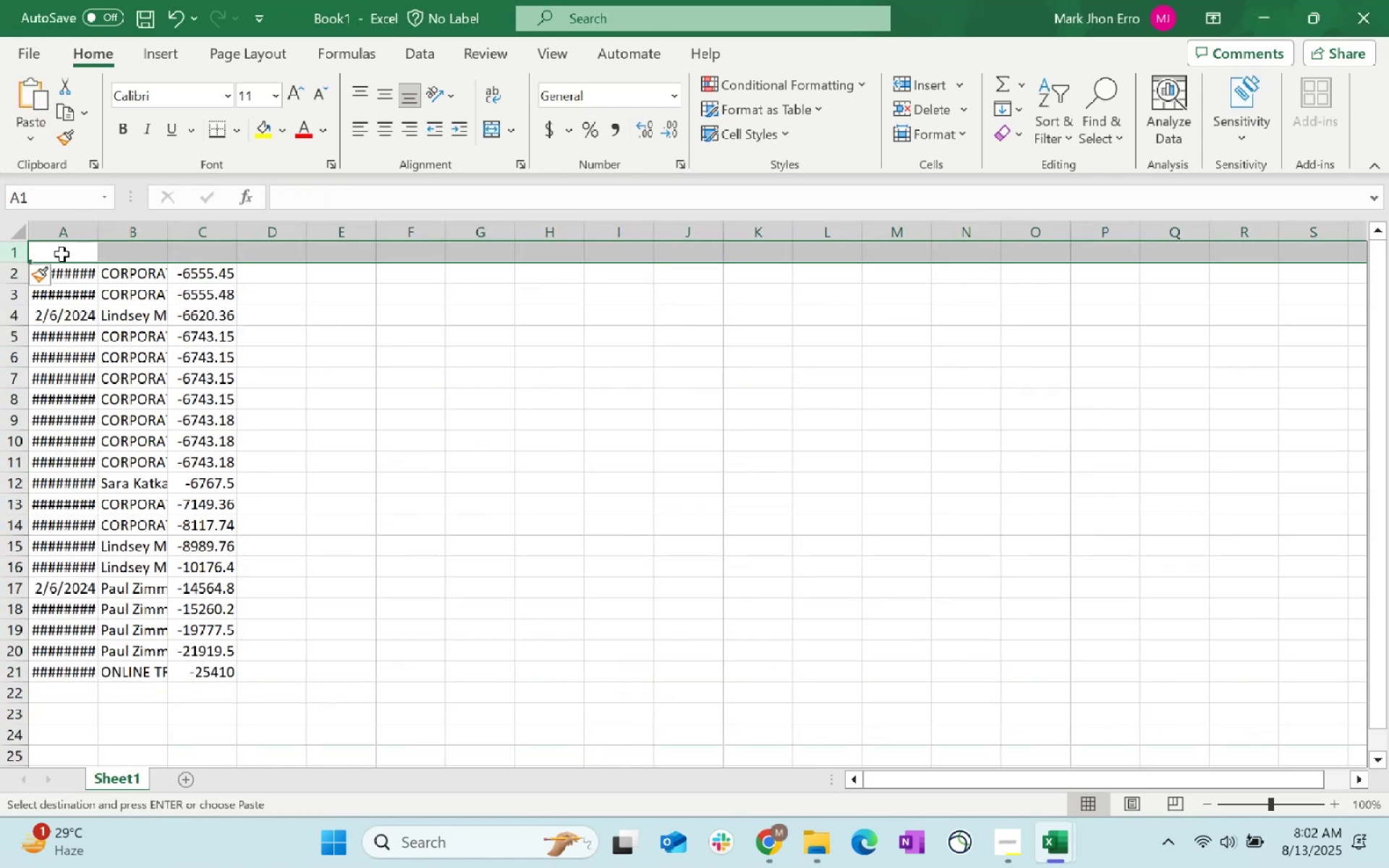 
key(Control+ControlLeft)
 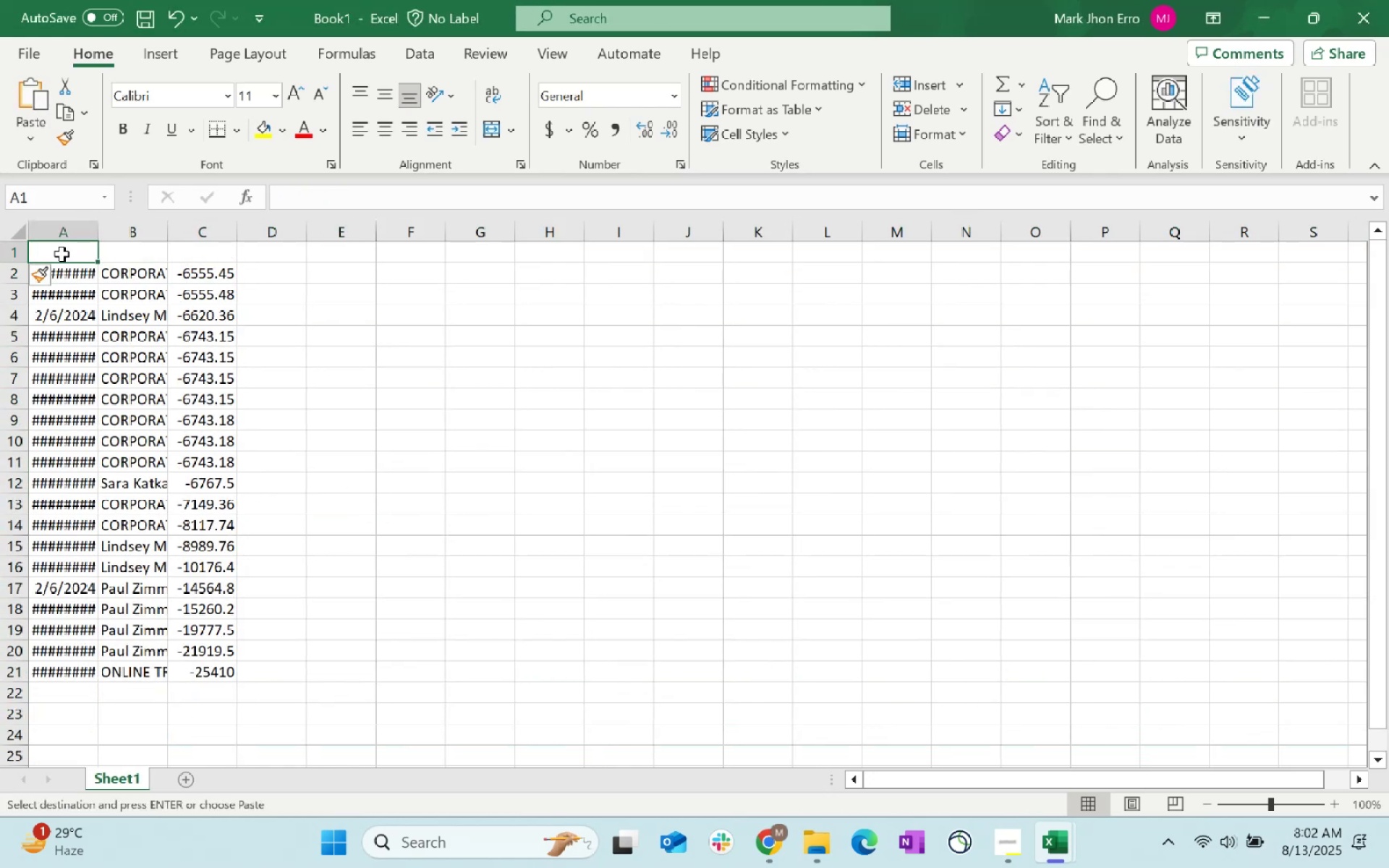 
key(Control+V)
 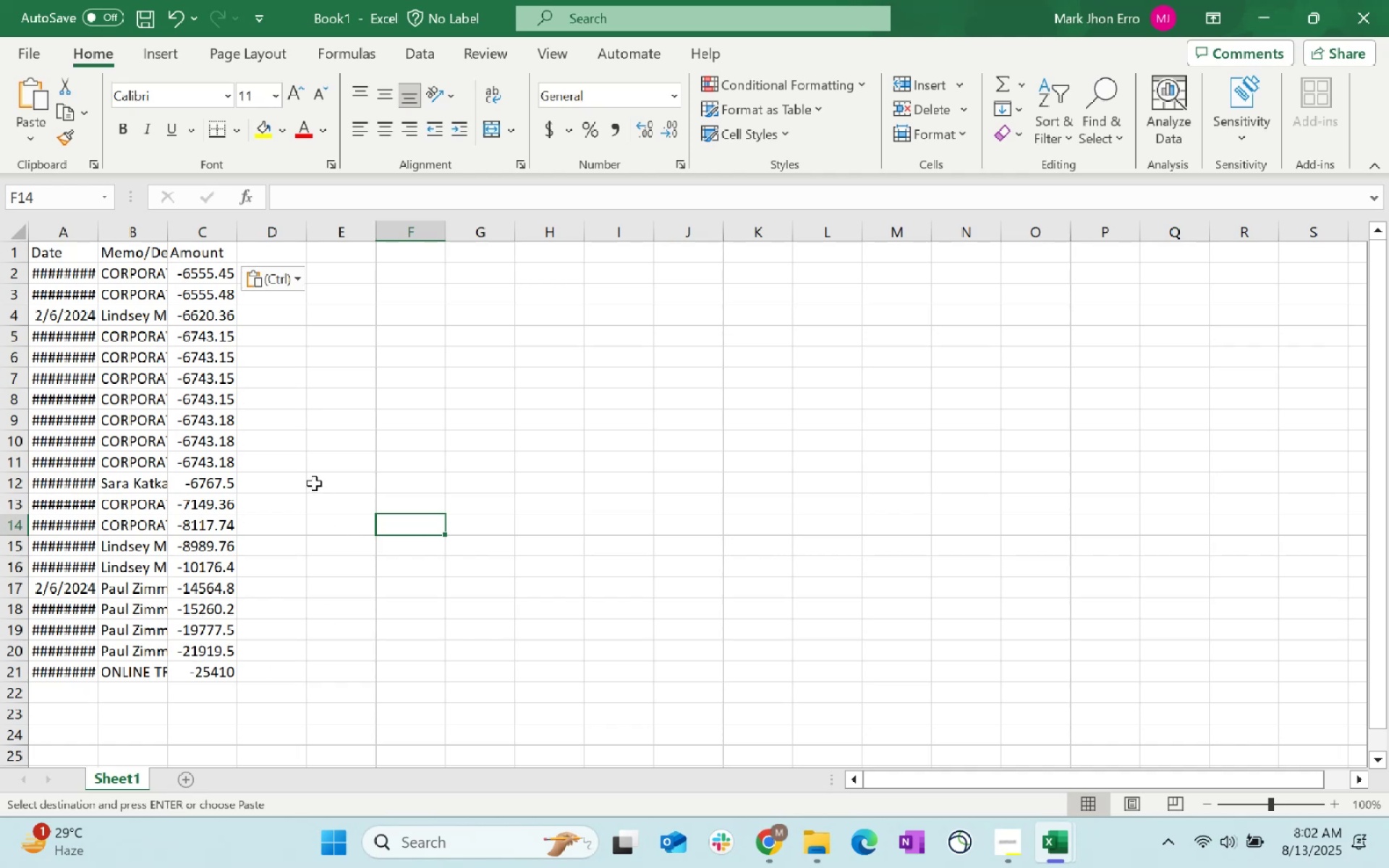 
double_click([665, 373])
 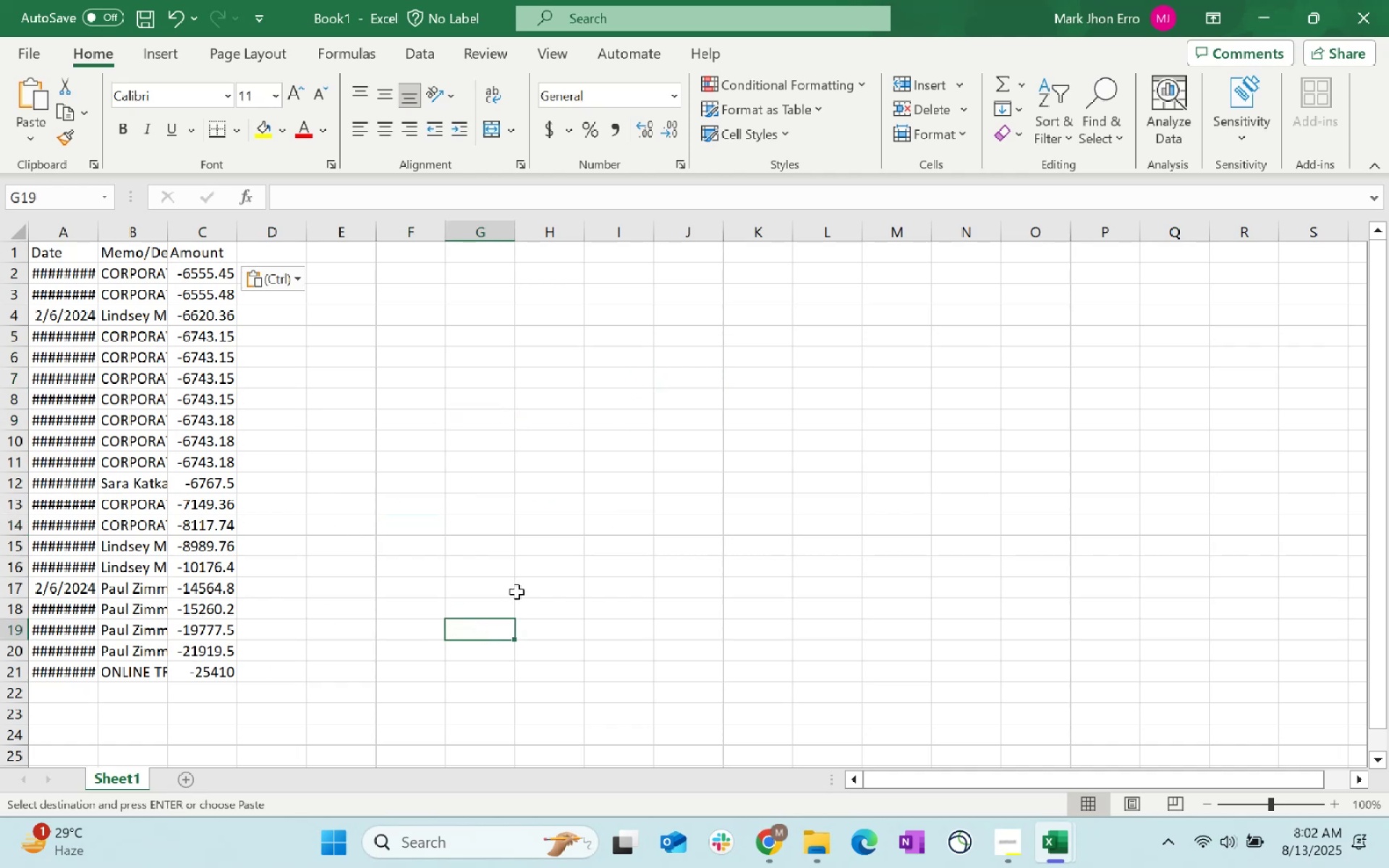 
hold_key(key=ControlLeft, duration=1.52)
 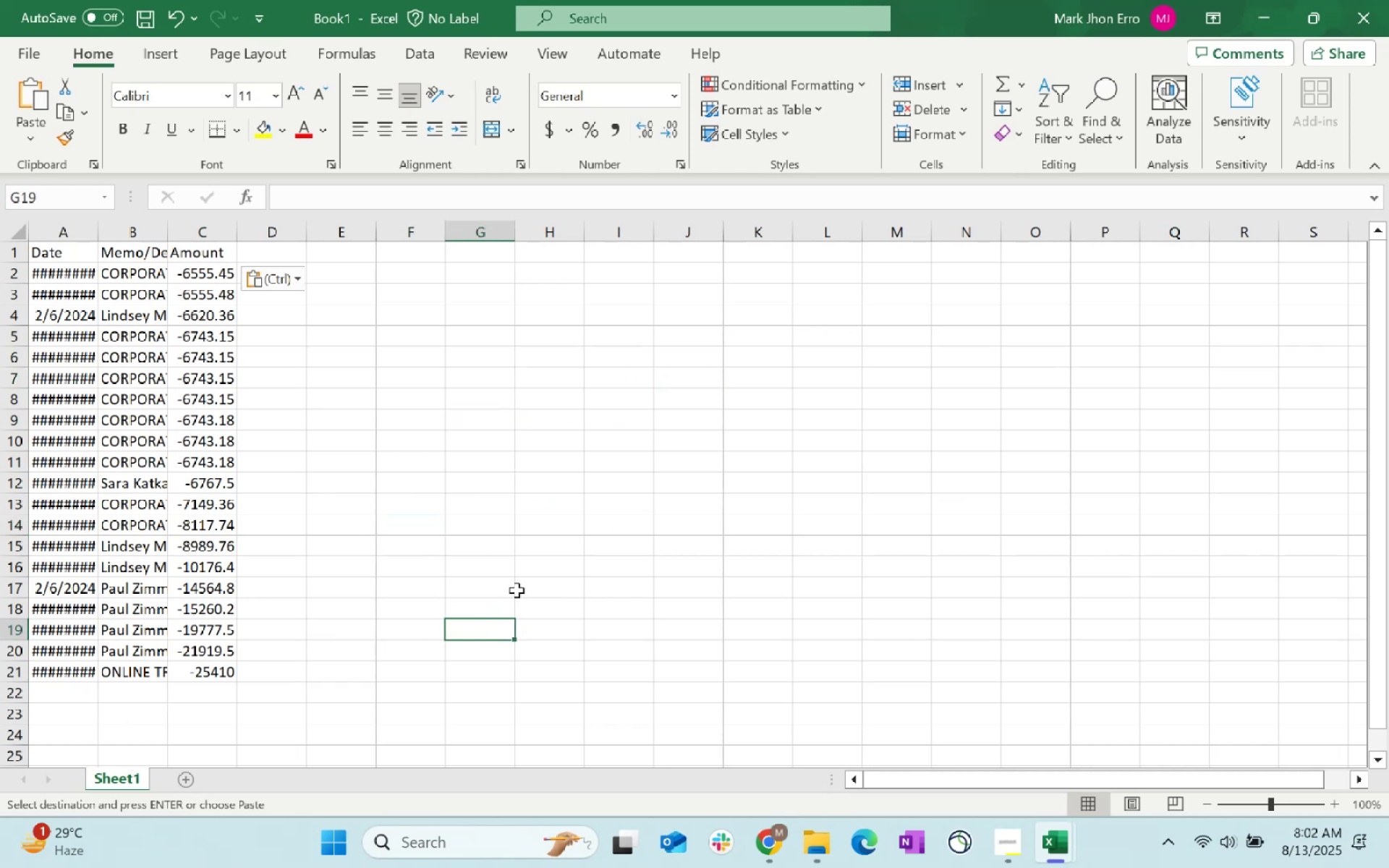 
key(Control+S)
 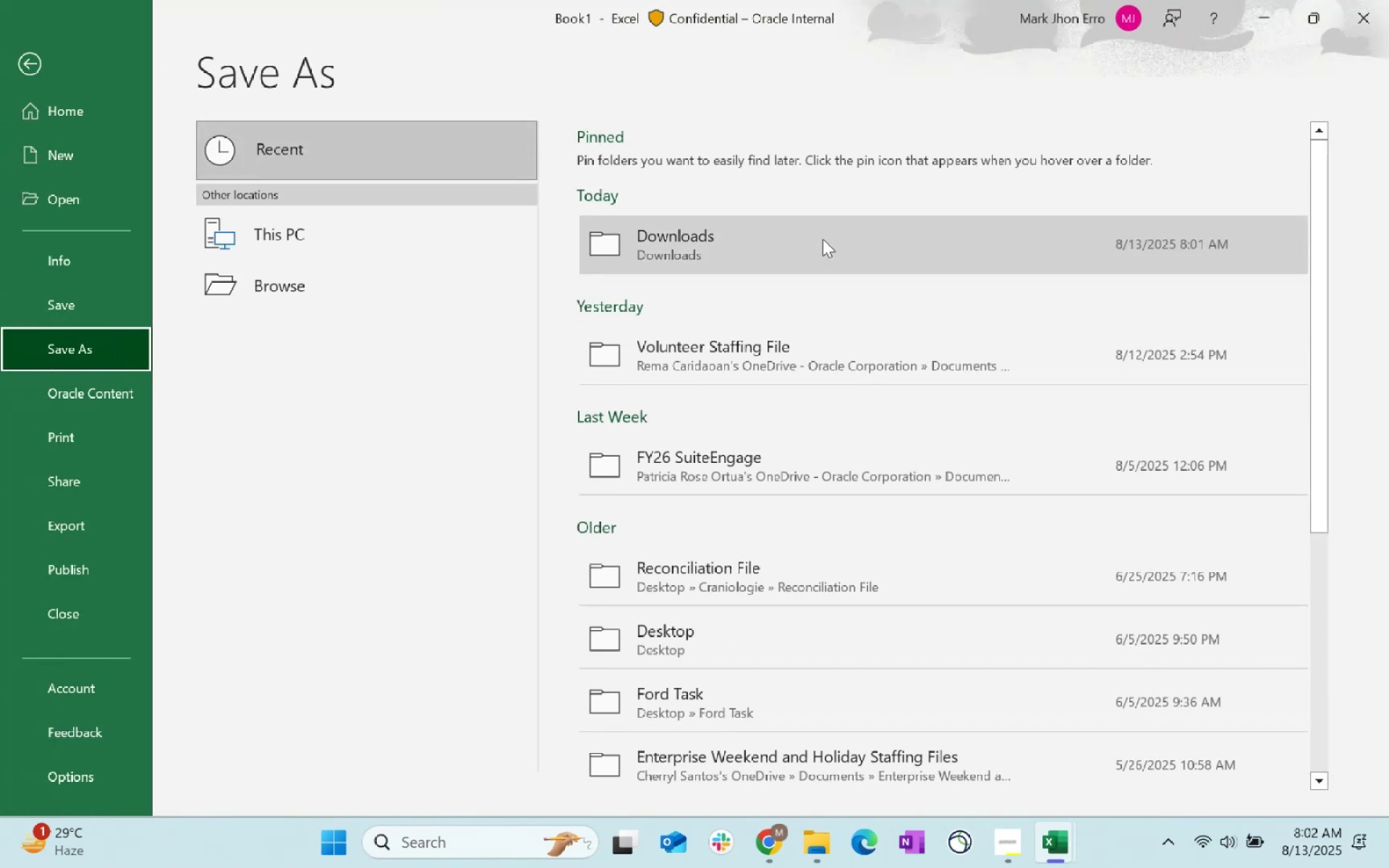 
double_click([747, 265])
 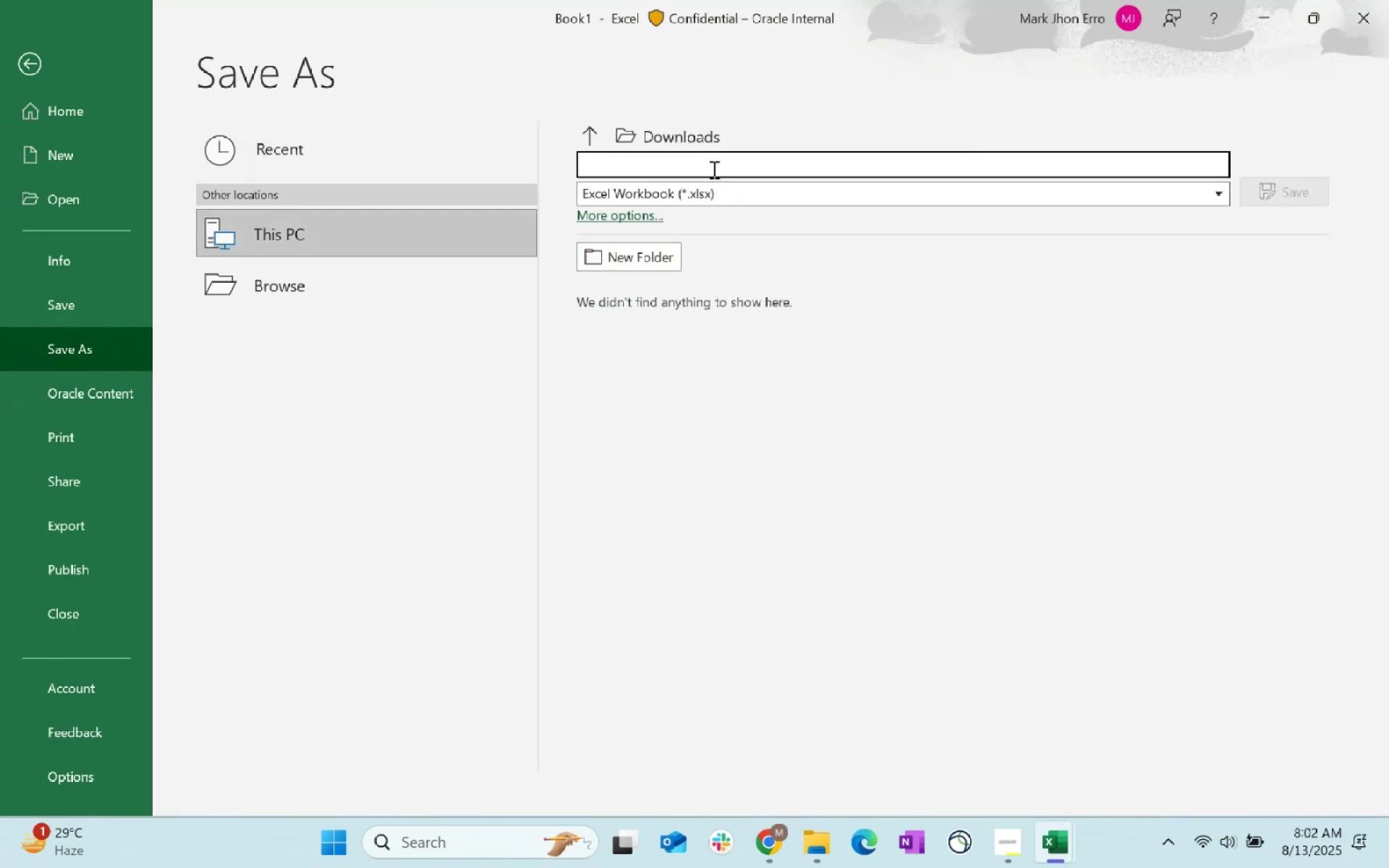 
type(Part 2)
 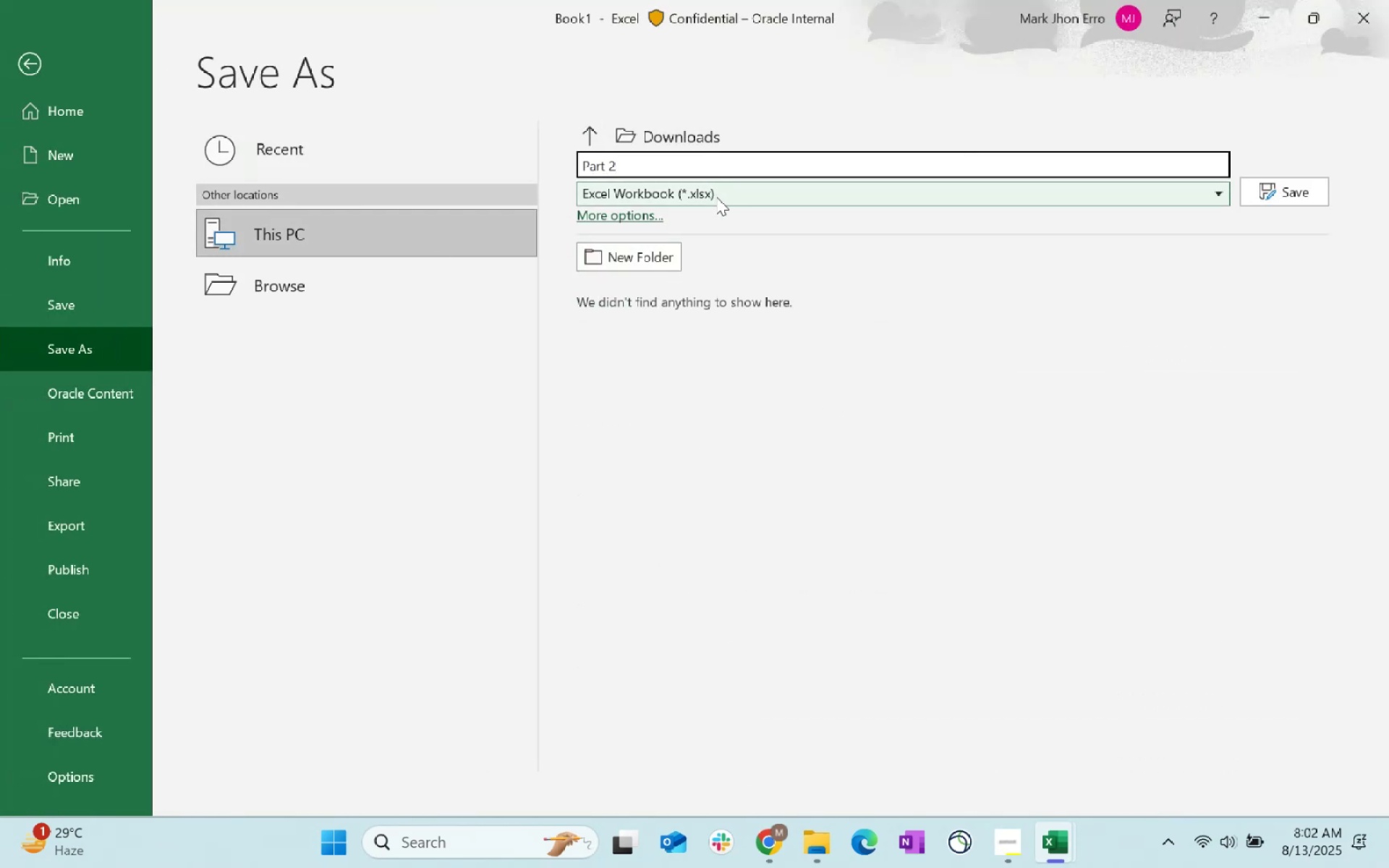 
left_click([718, 197])
 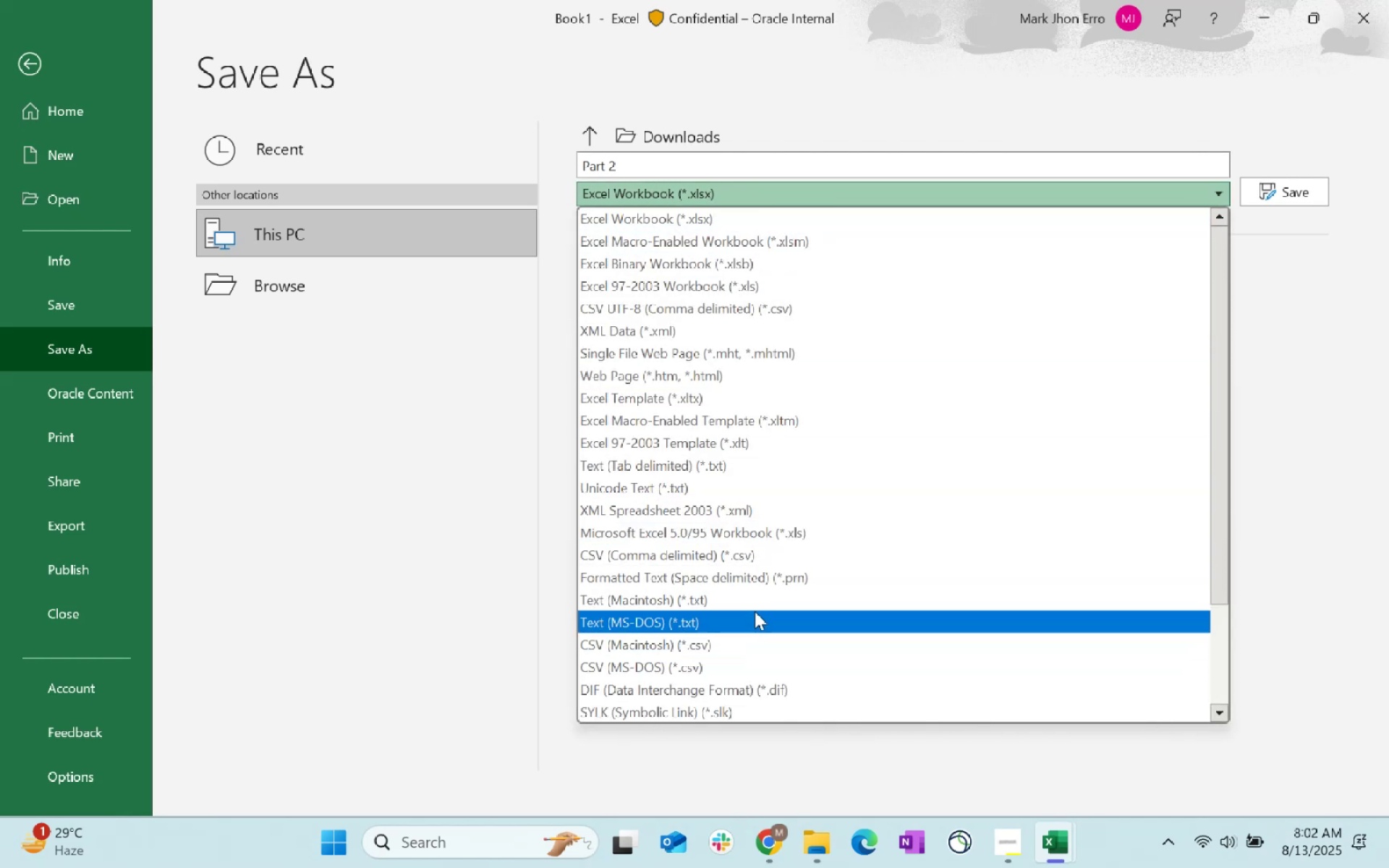 
wait(5.42)
 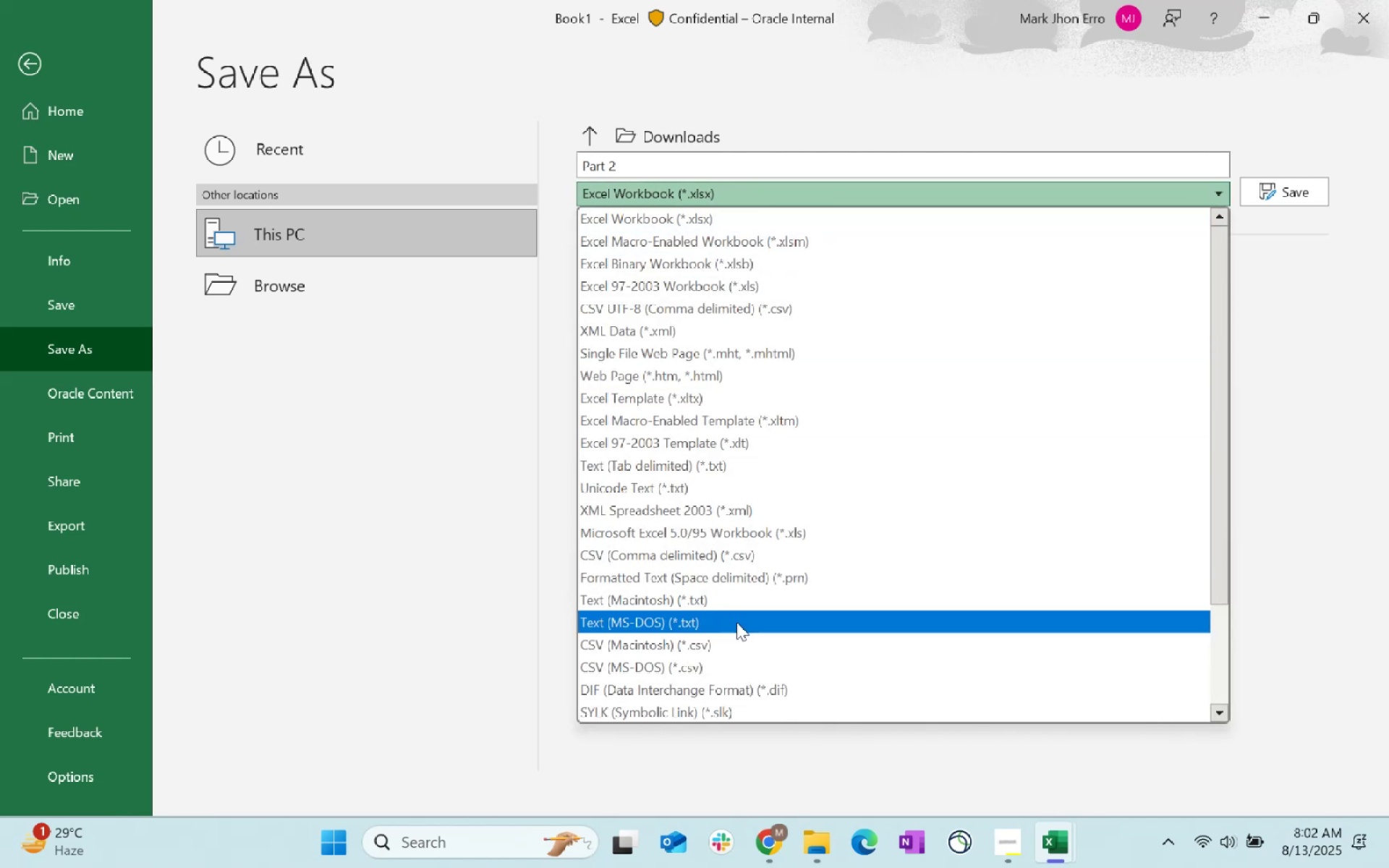 
left_click([737, 562])
 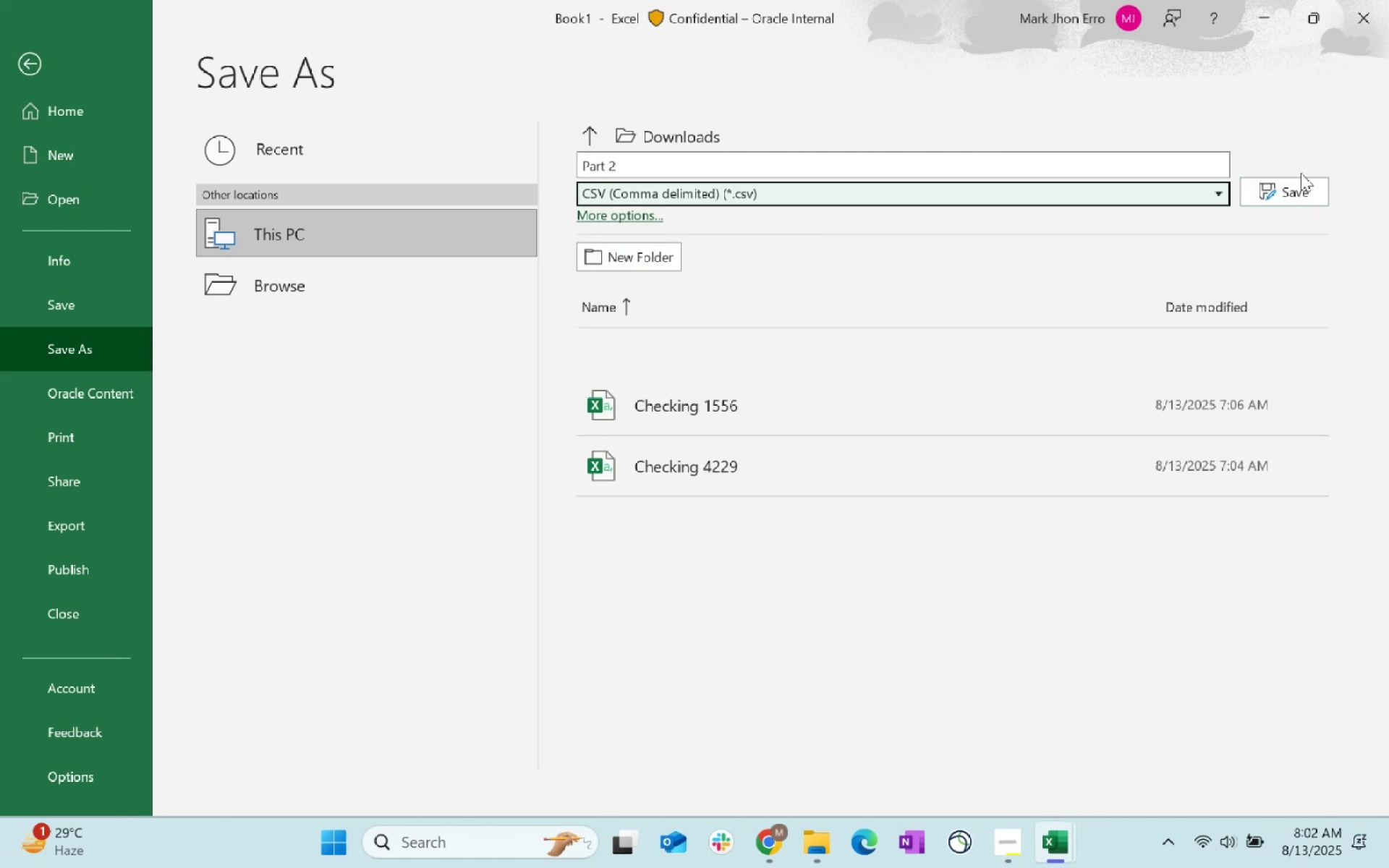 
left_click([1300, 184])
 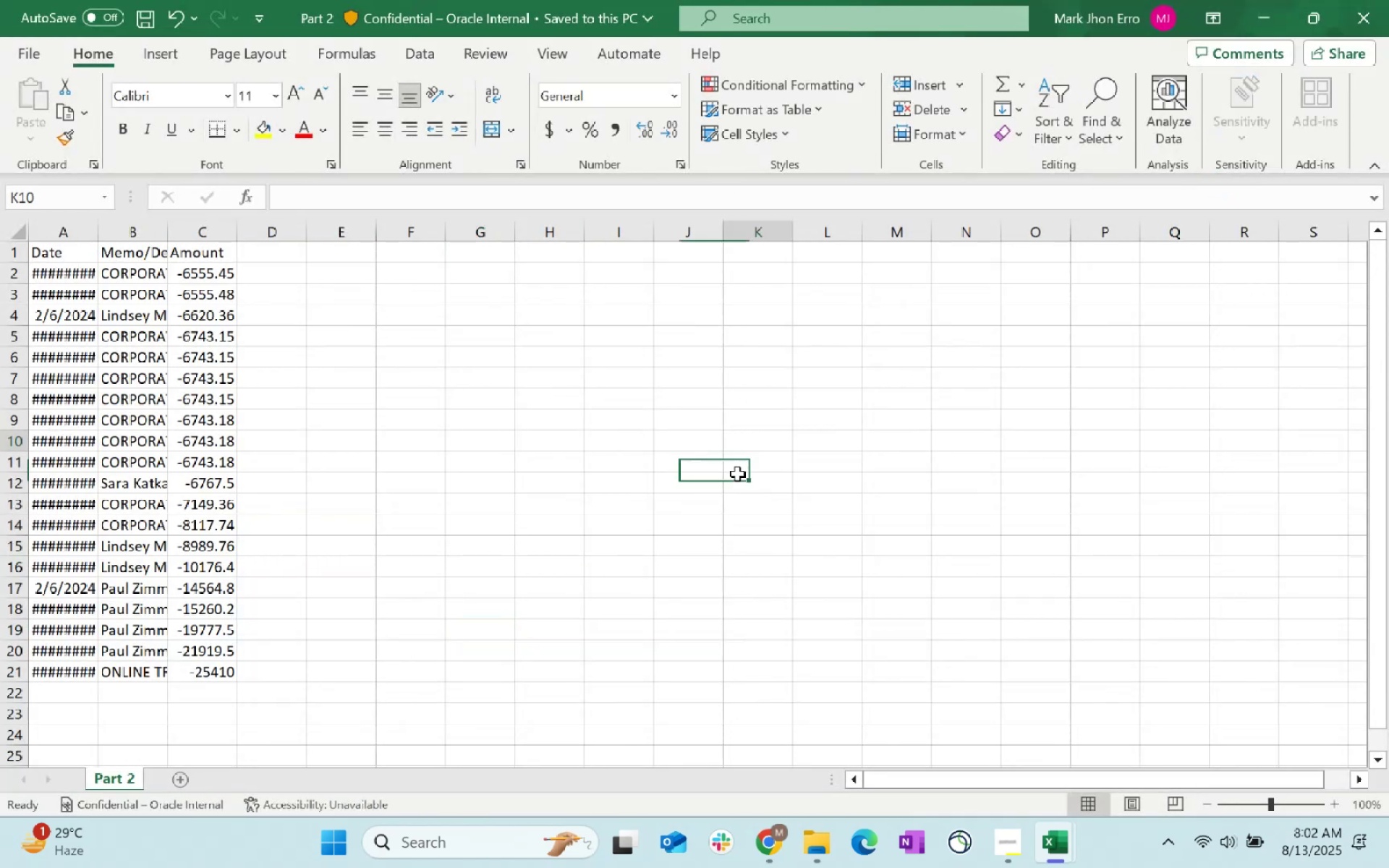 
left_click([1258, 2])
 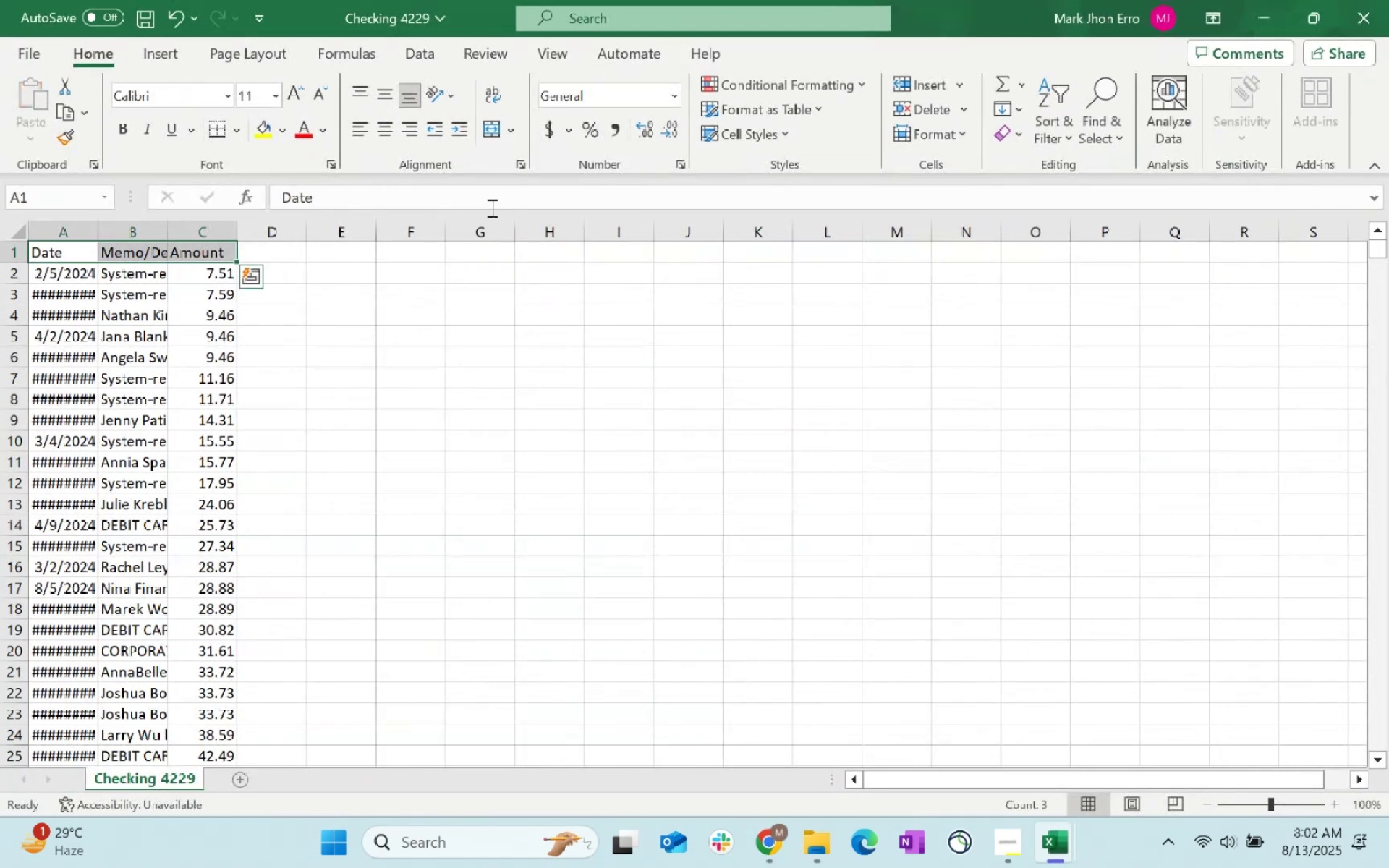 
left_click([511, 532])
 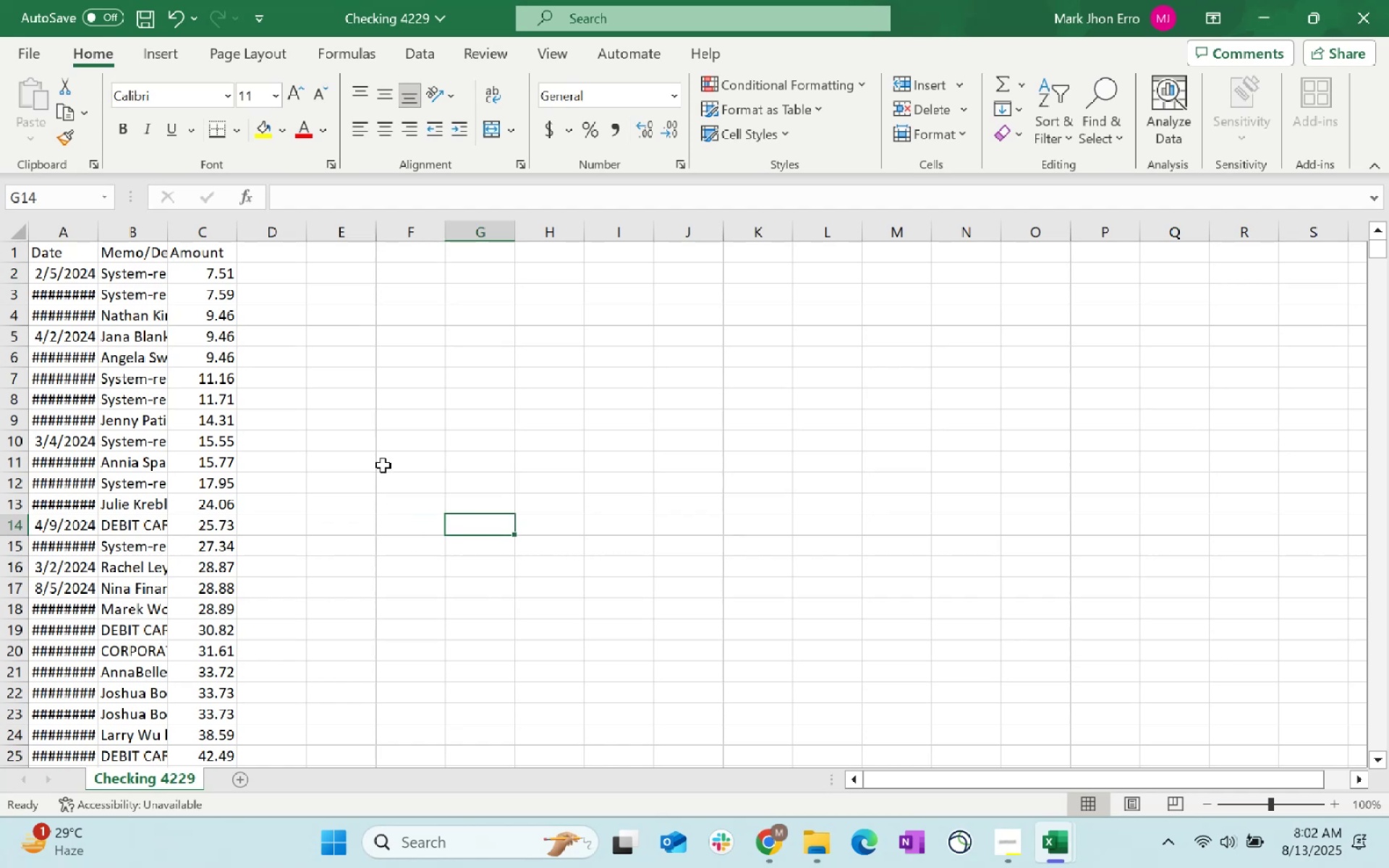 
key(Control+S)
 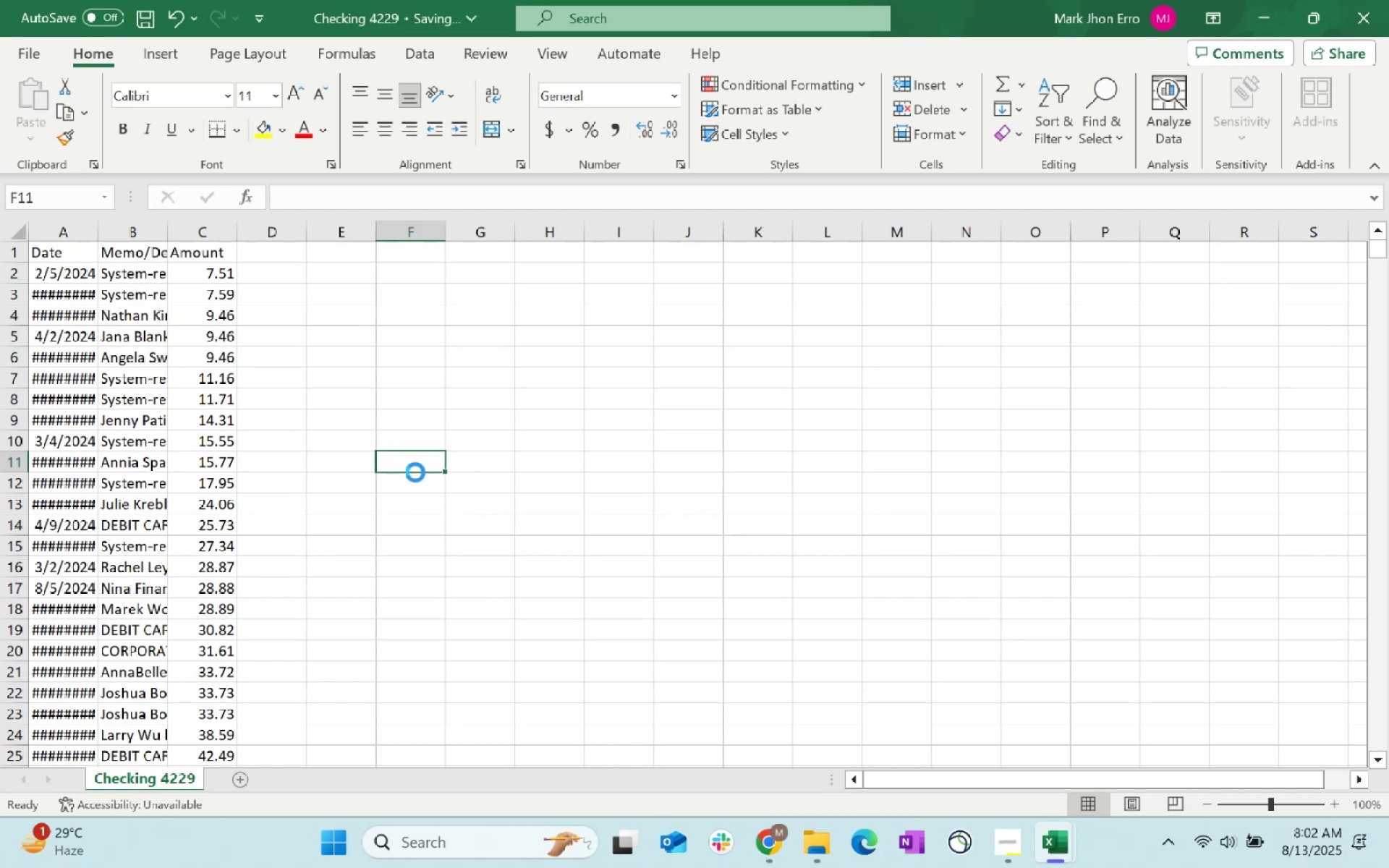 
key(Control+S)
 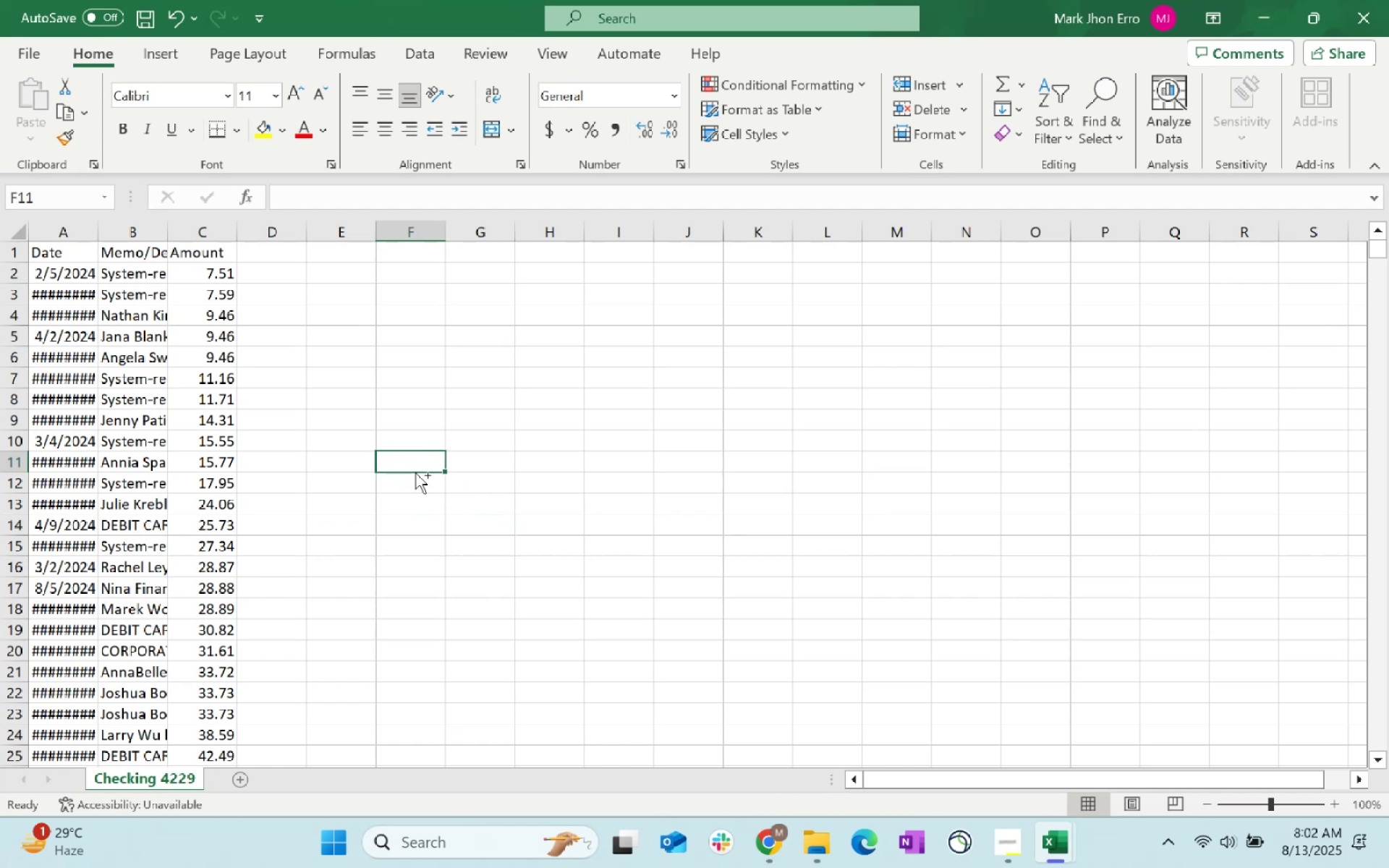 
key(Control+S)
 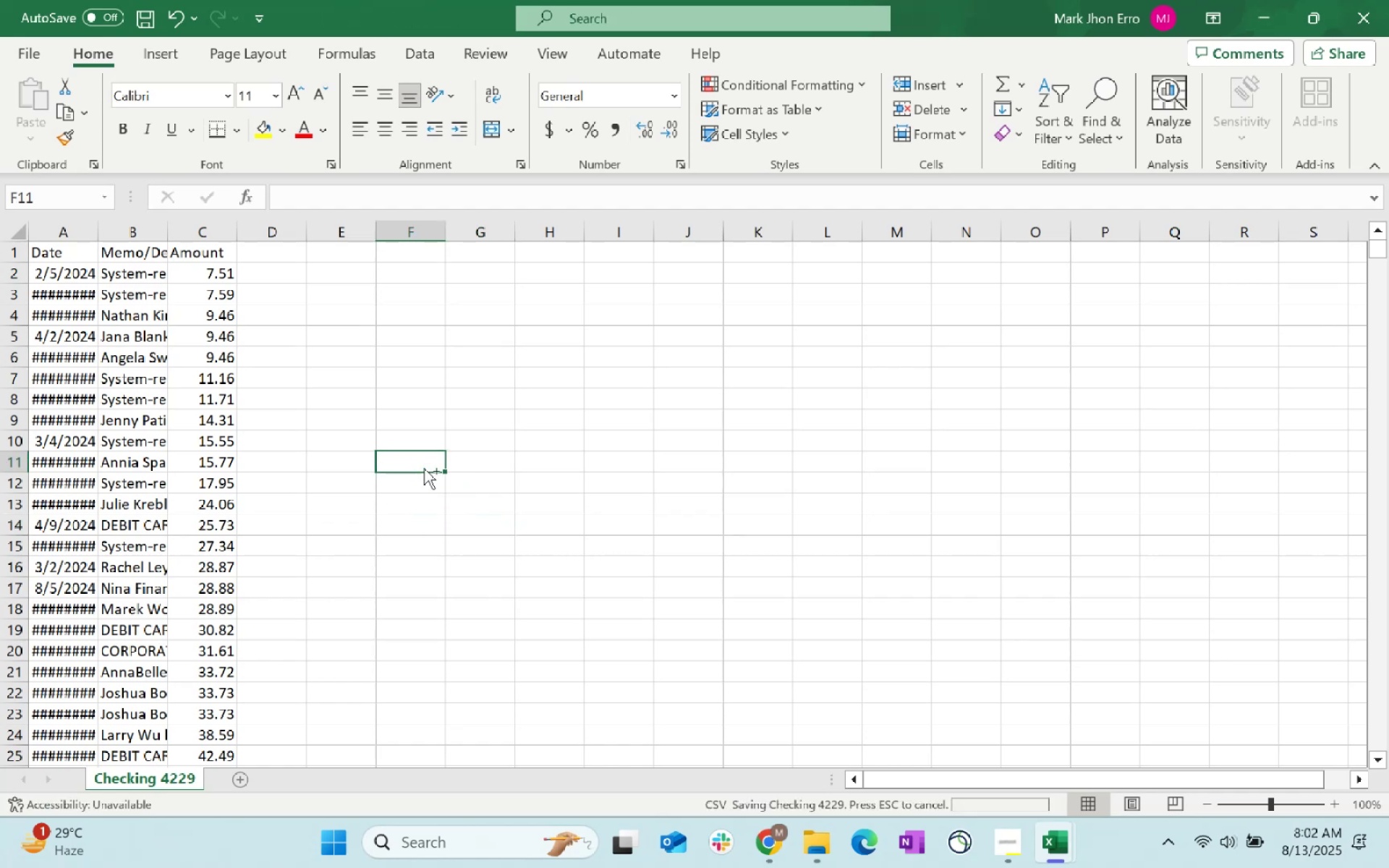 
key(Control+S)
 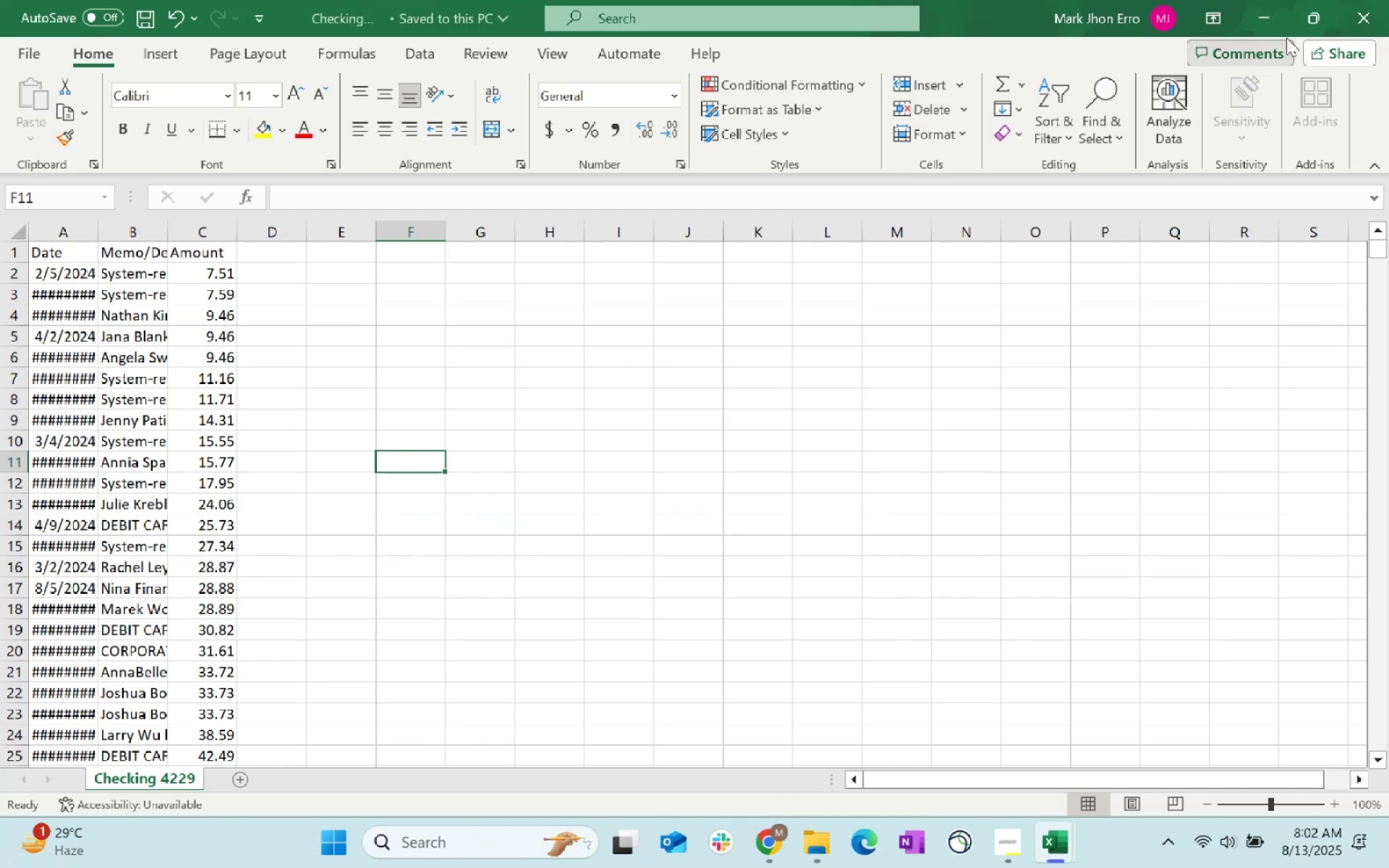 
left_click([1239, 15])
 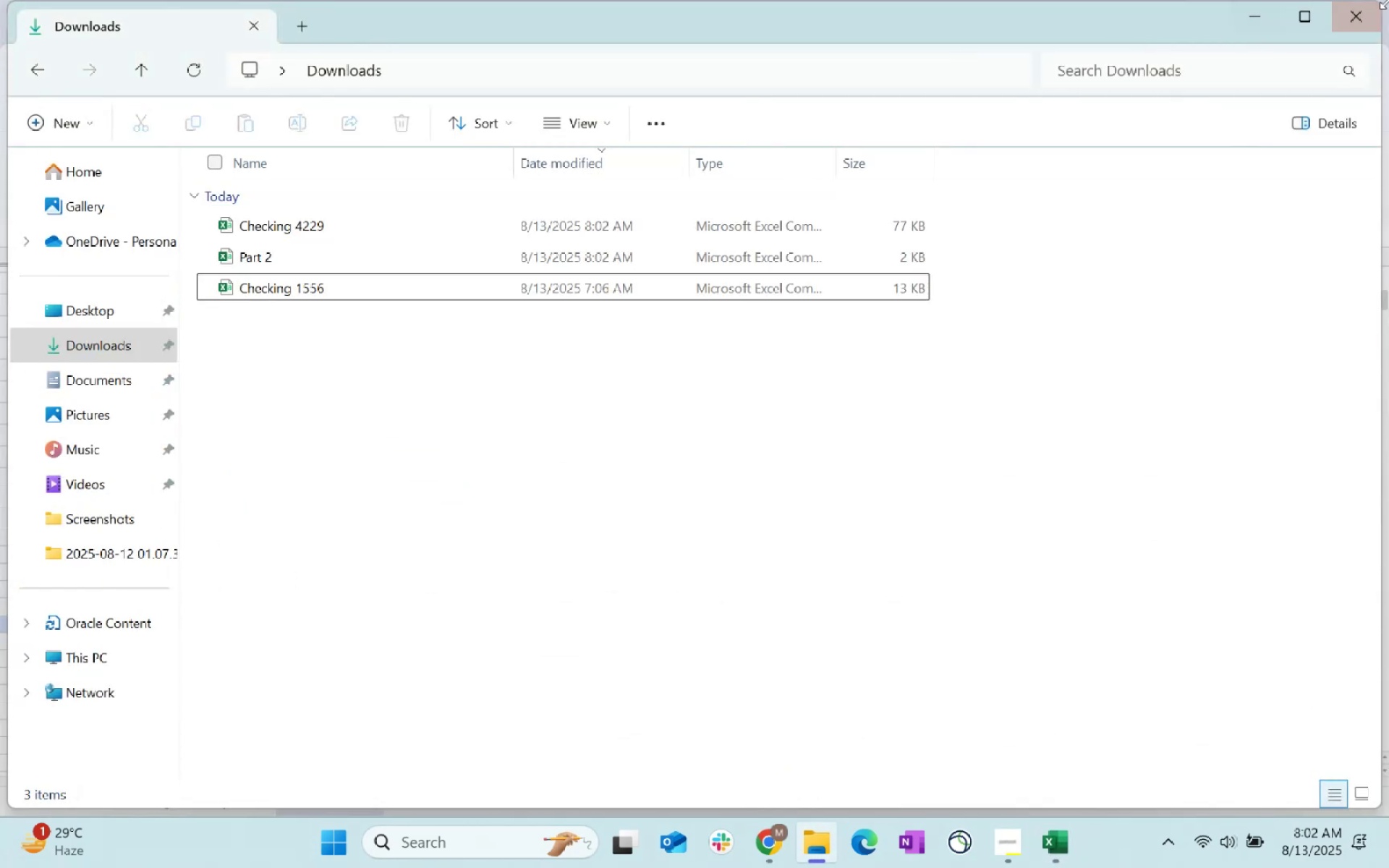 
left_click([1375, 8])
 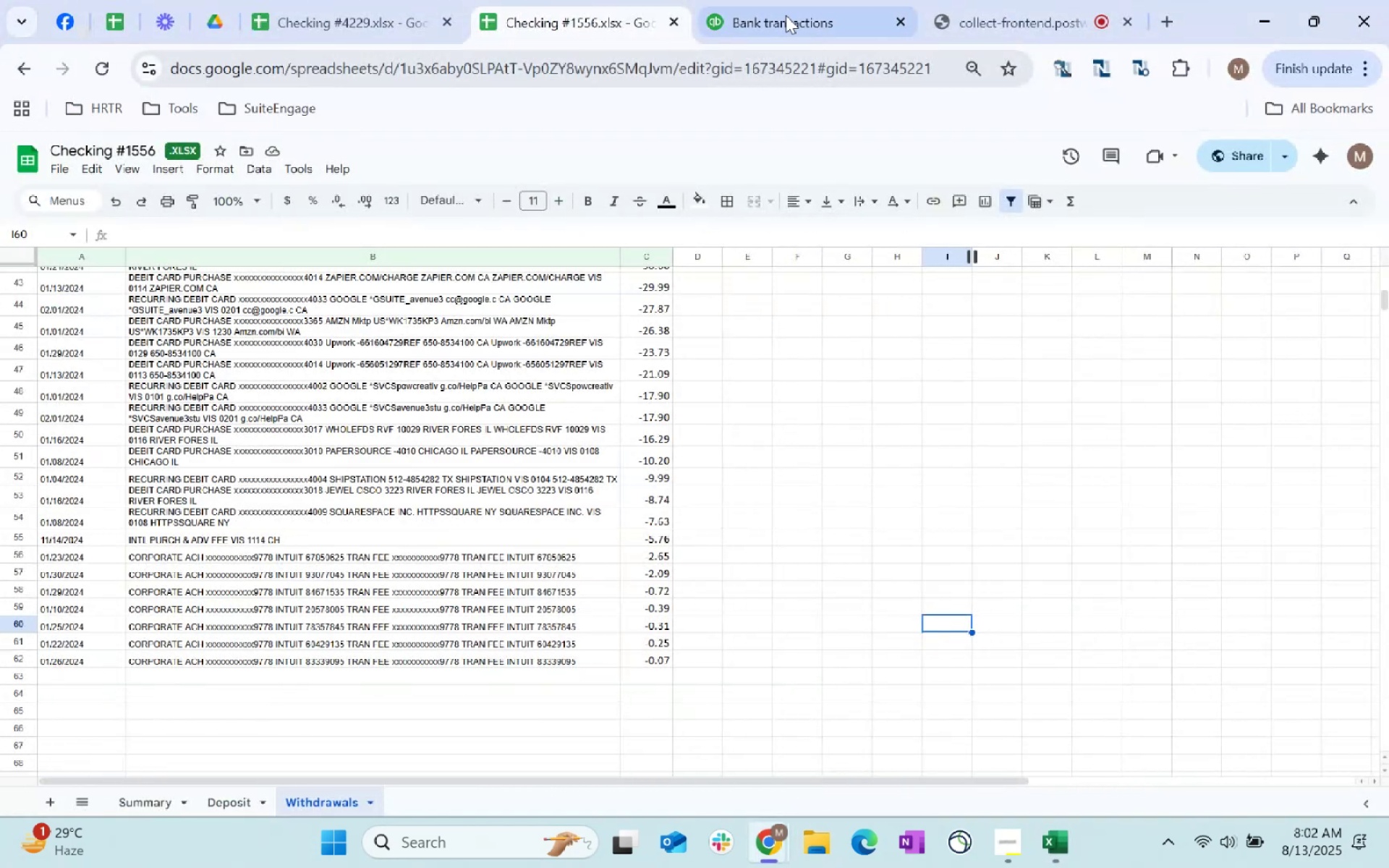 
left_click([848, 0])
 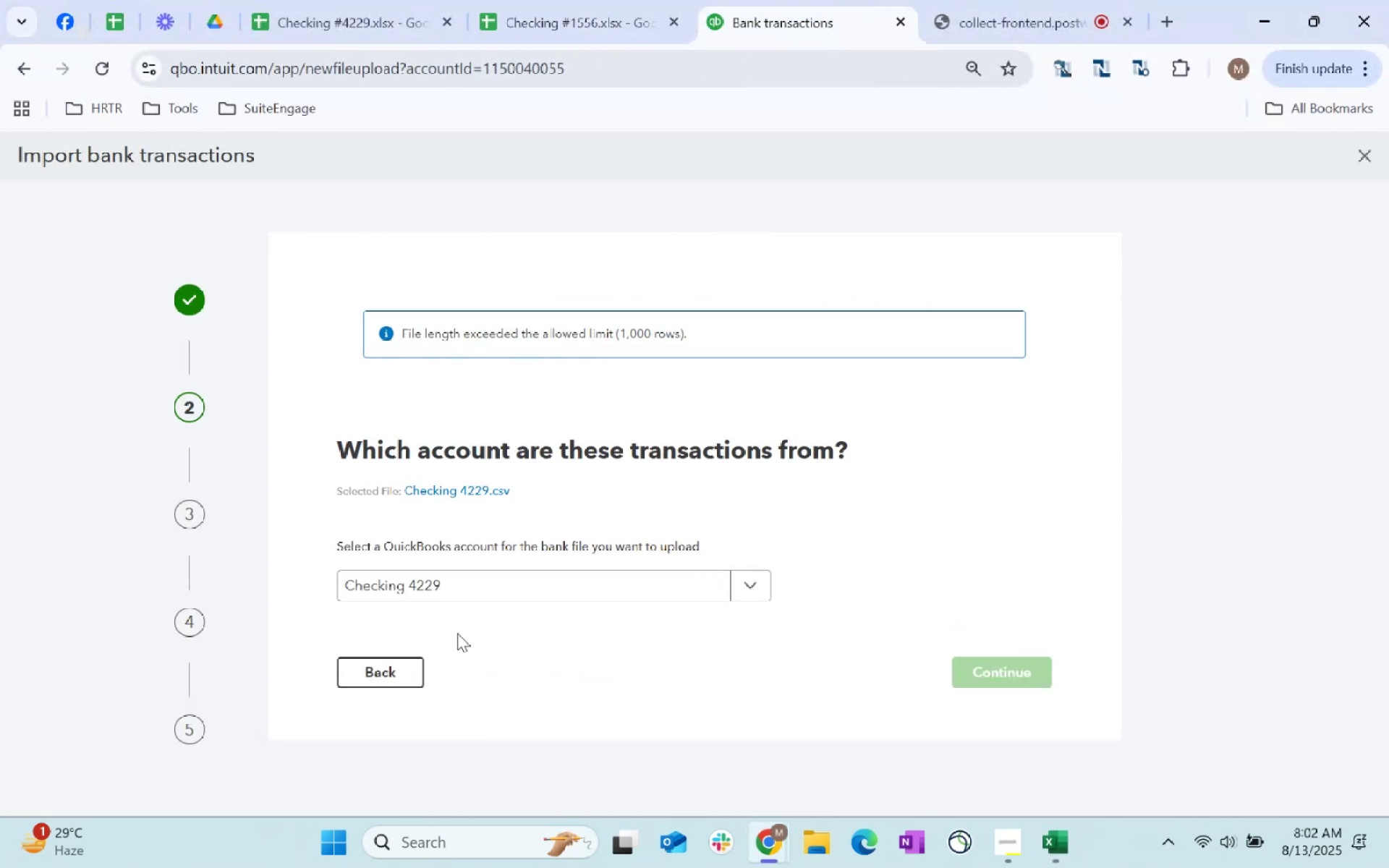 
left_click([396, 661])
 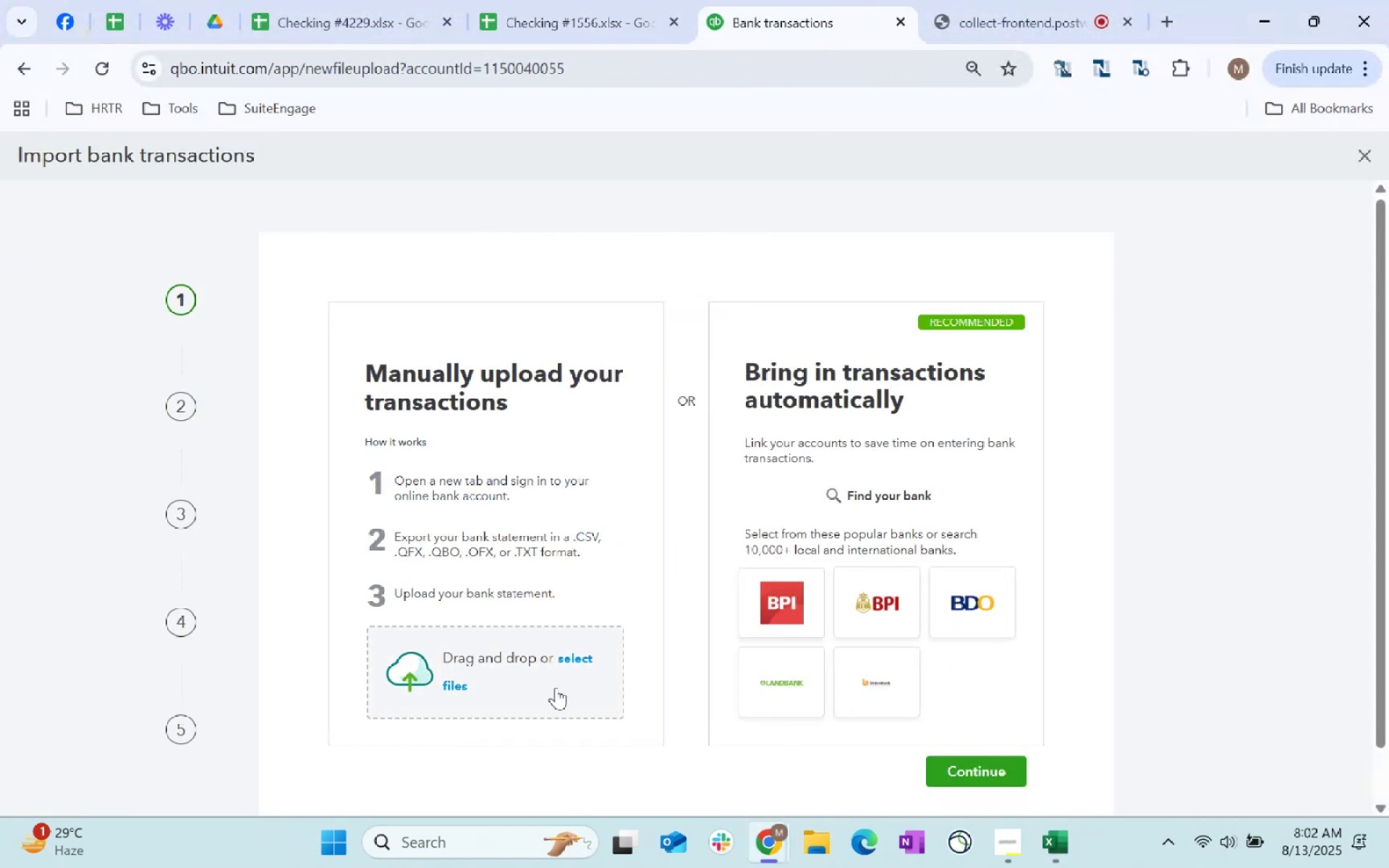 
left_click([566, 660])
 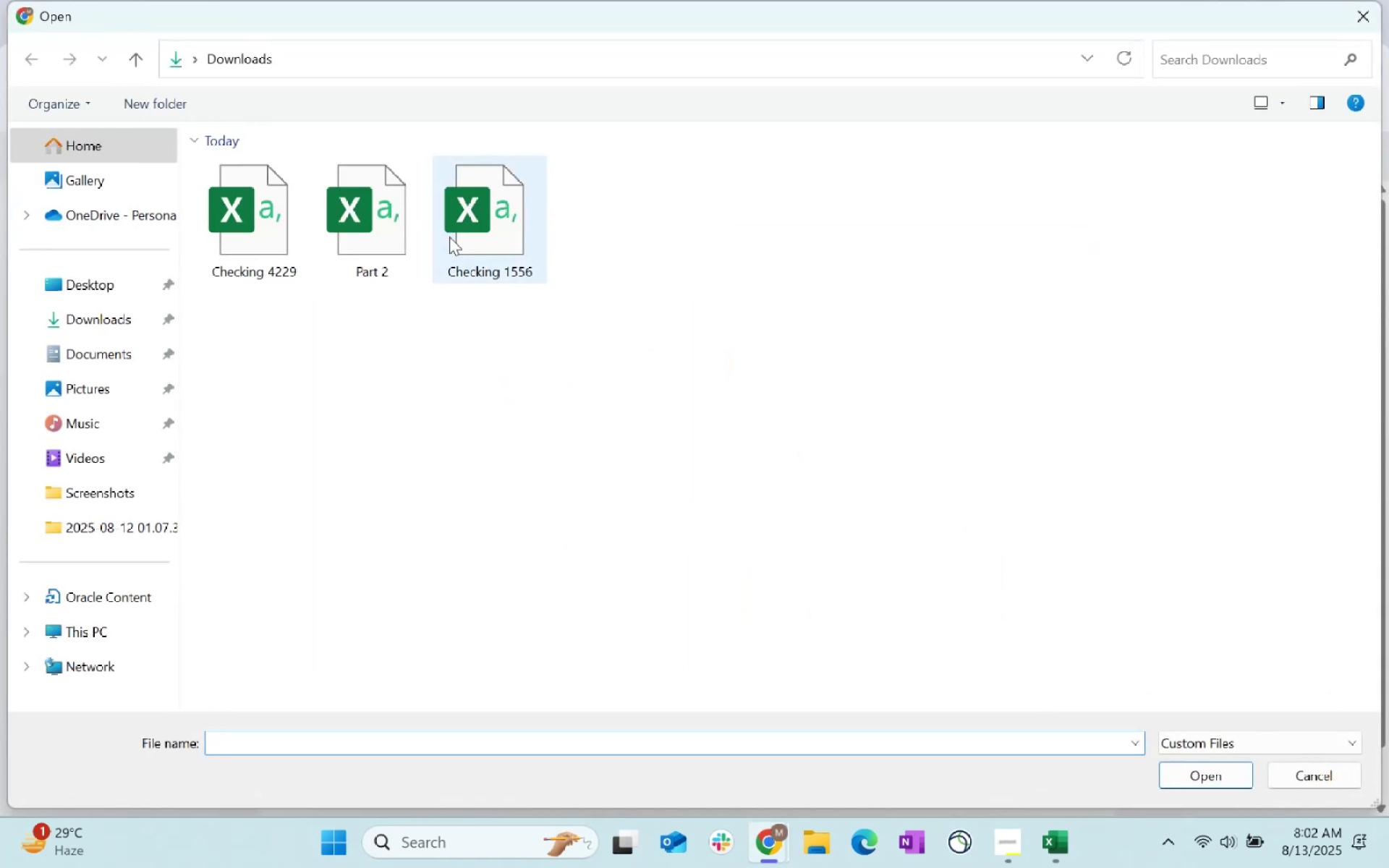 
left_click([282, 216])
 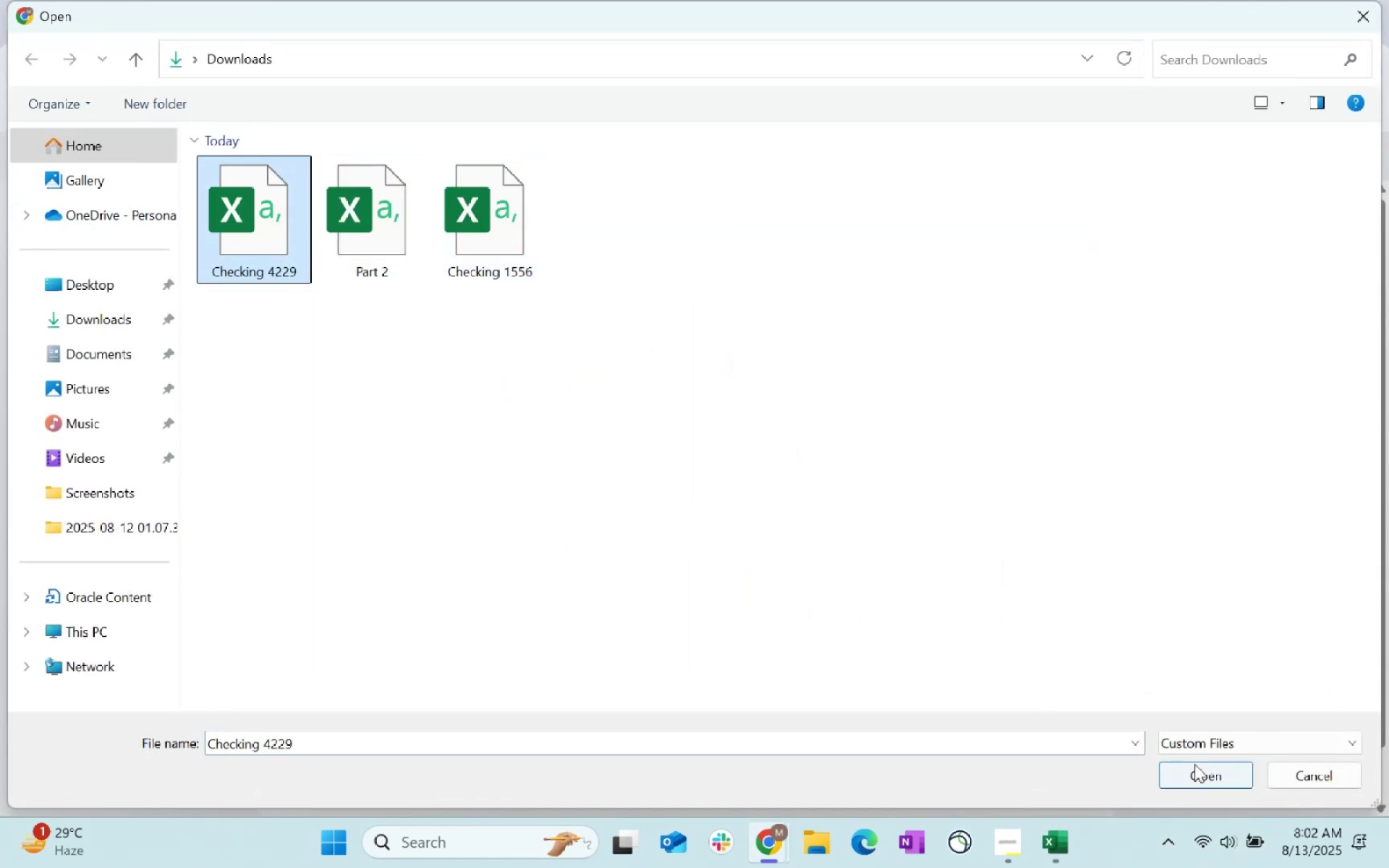 
left_click([1197, 773])
 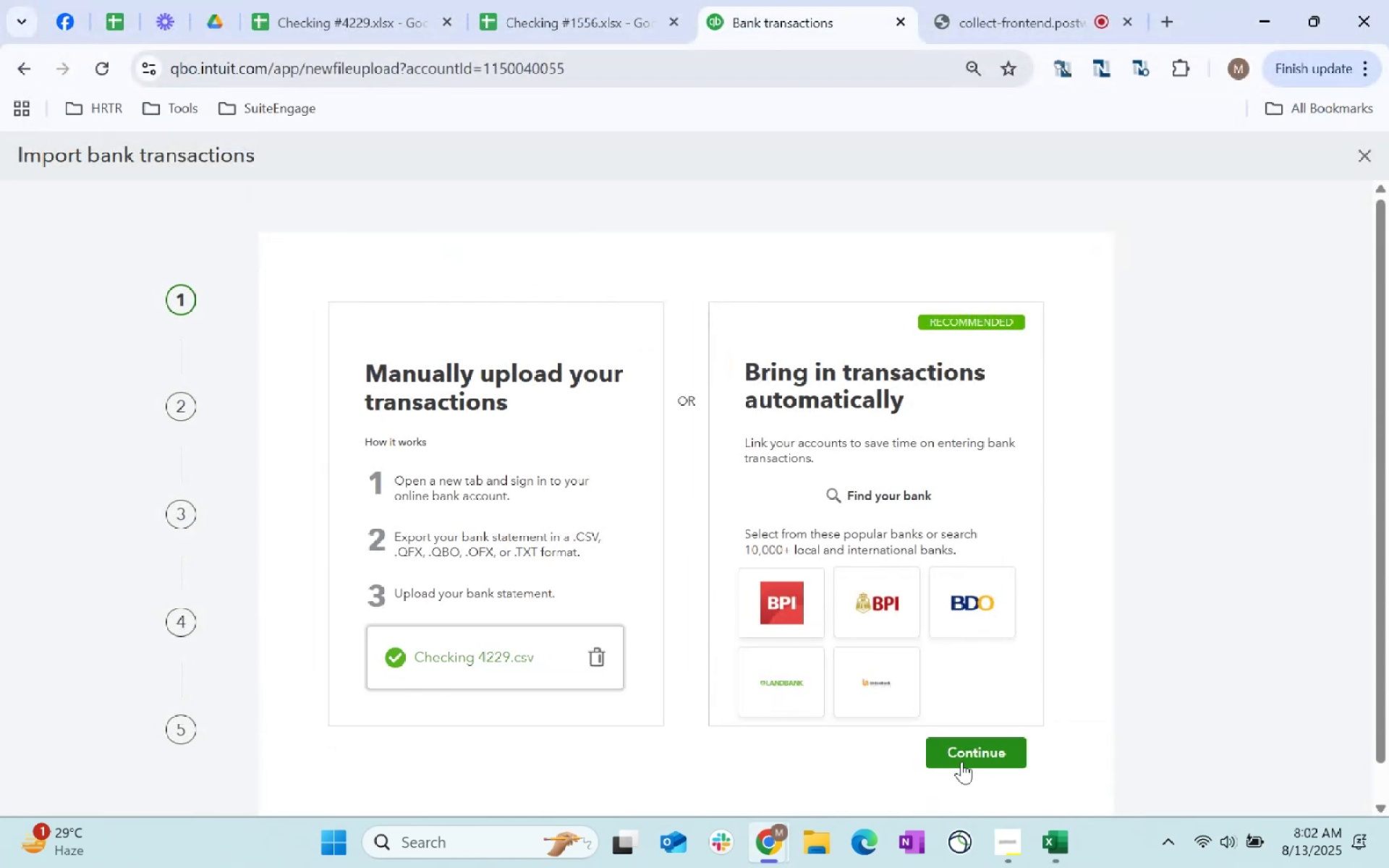 
left_click([951, 753])
 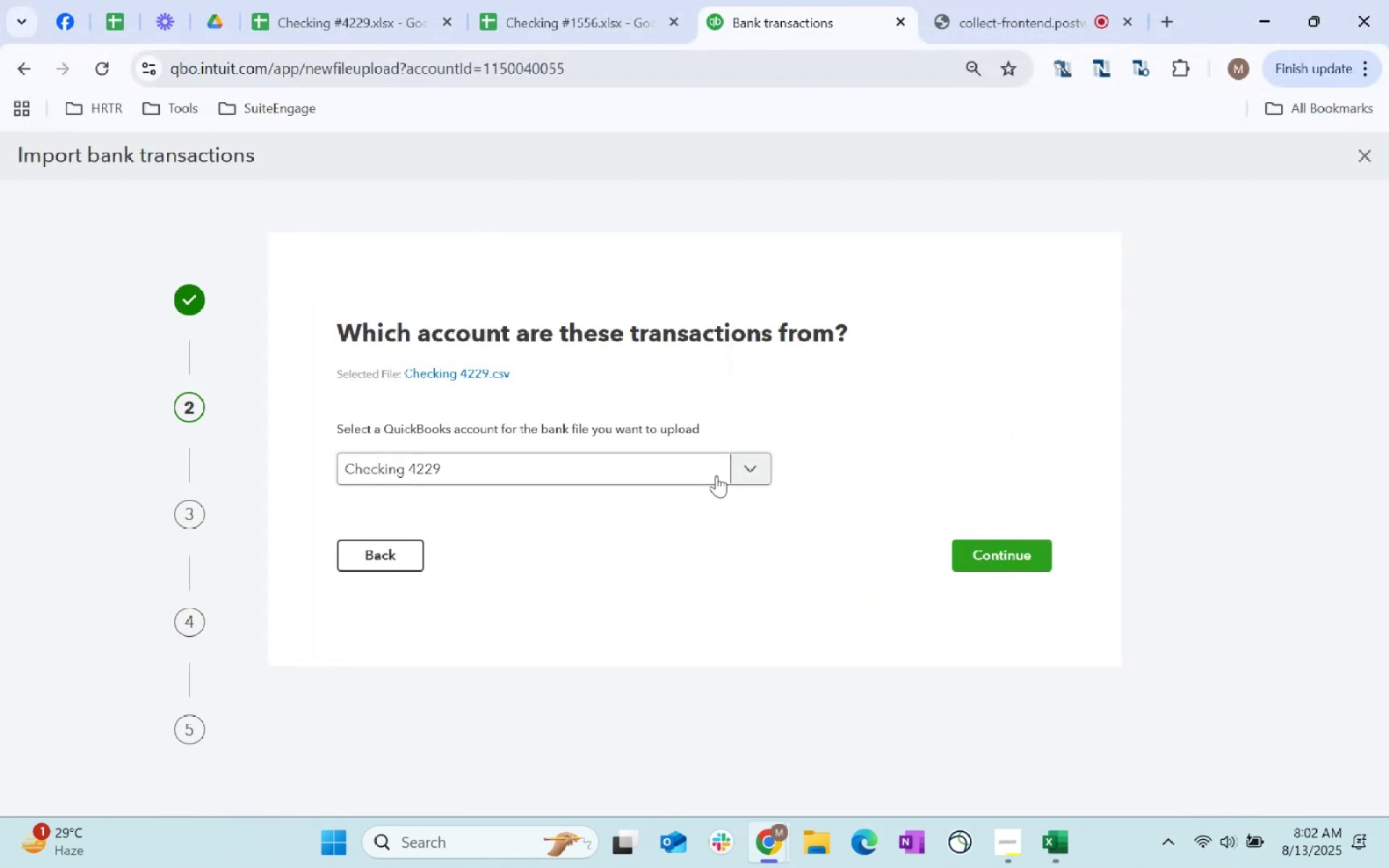 
left_click([1043, 550])
 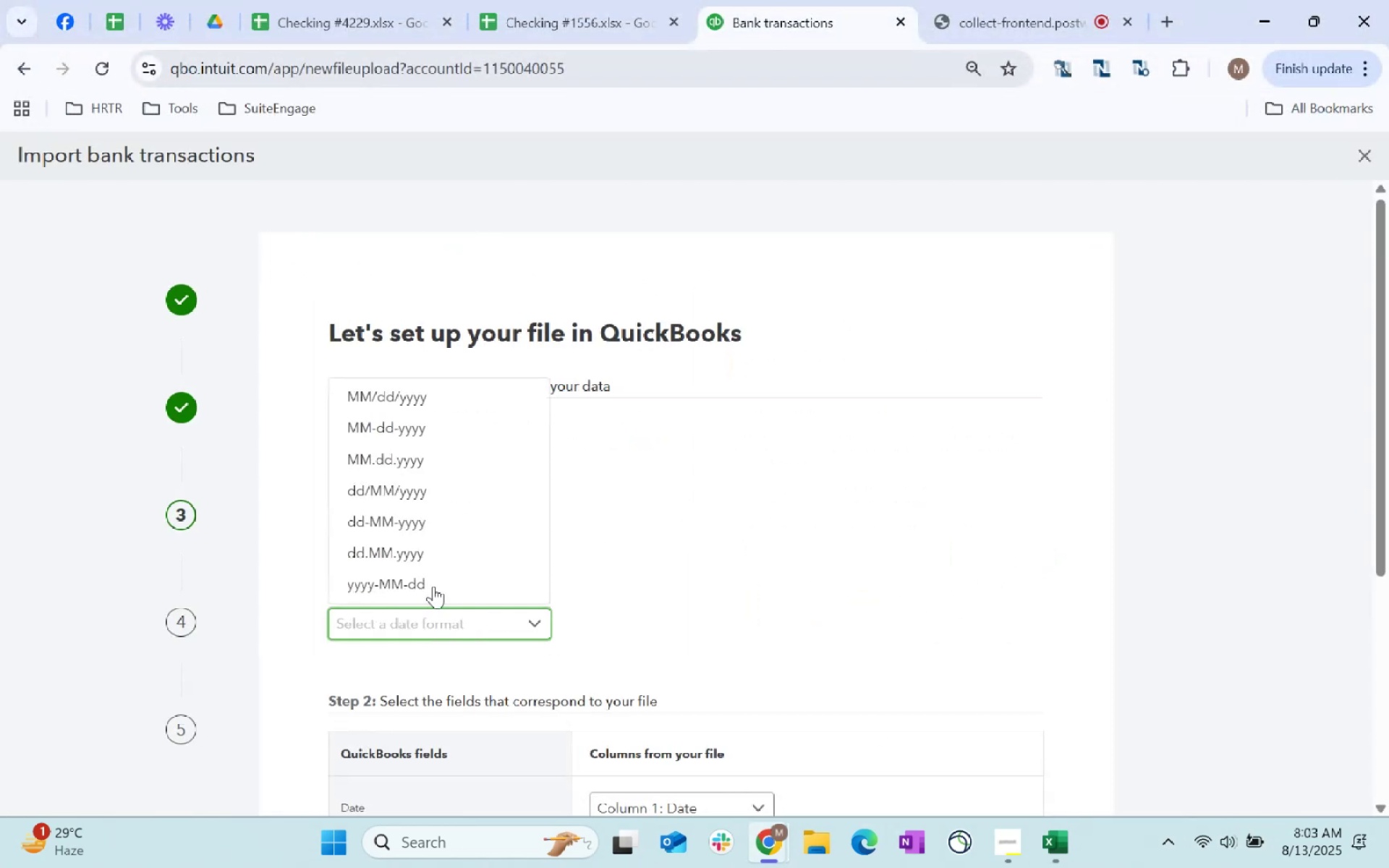 
left_click([425, 392])
 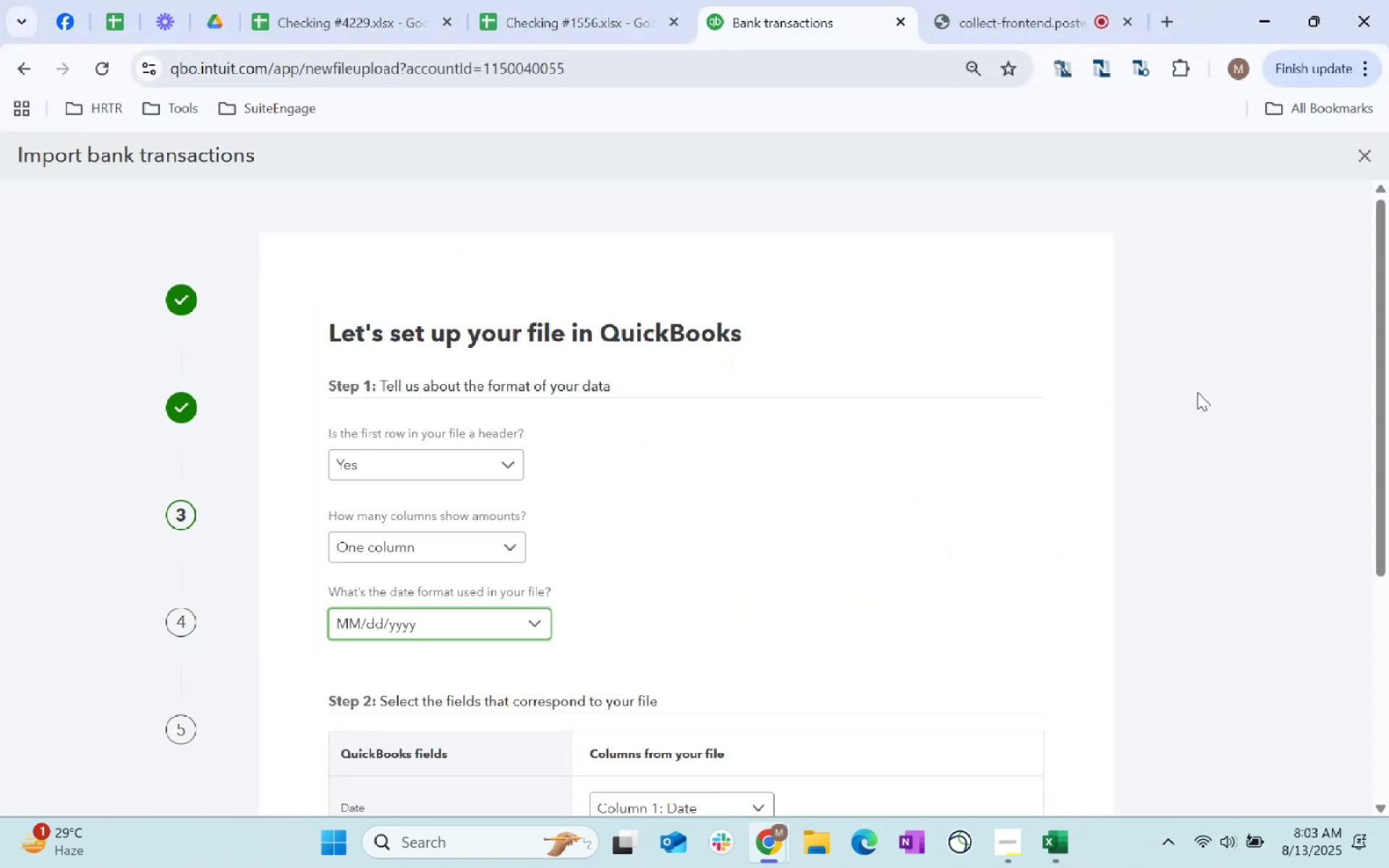 
scroll: coordinate [1055, 402], scroll_direction: down, amount: 4.0
 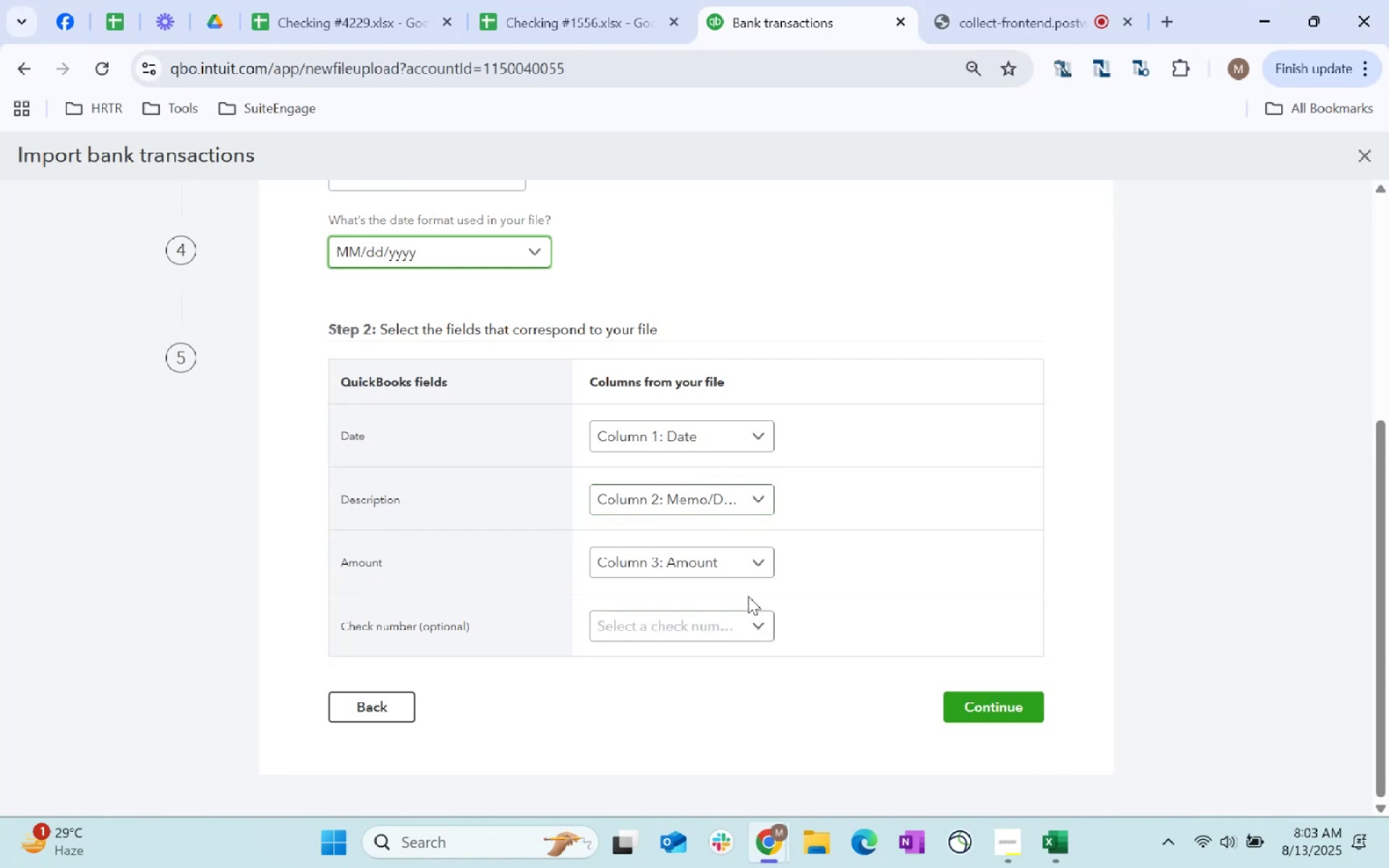 
left_click([1001, 711])
 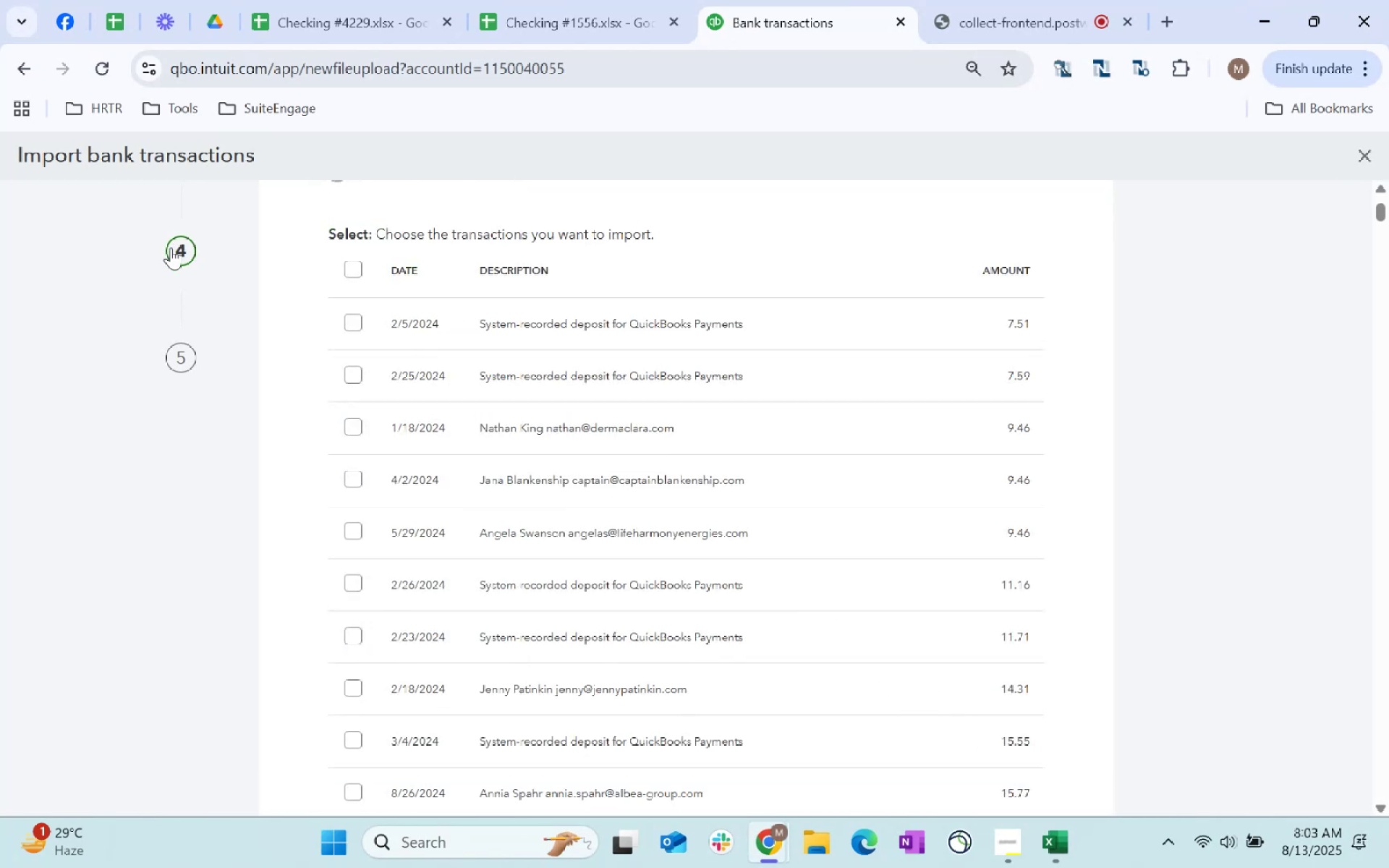 
left_click([346, 265])
 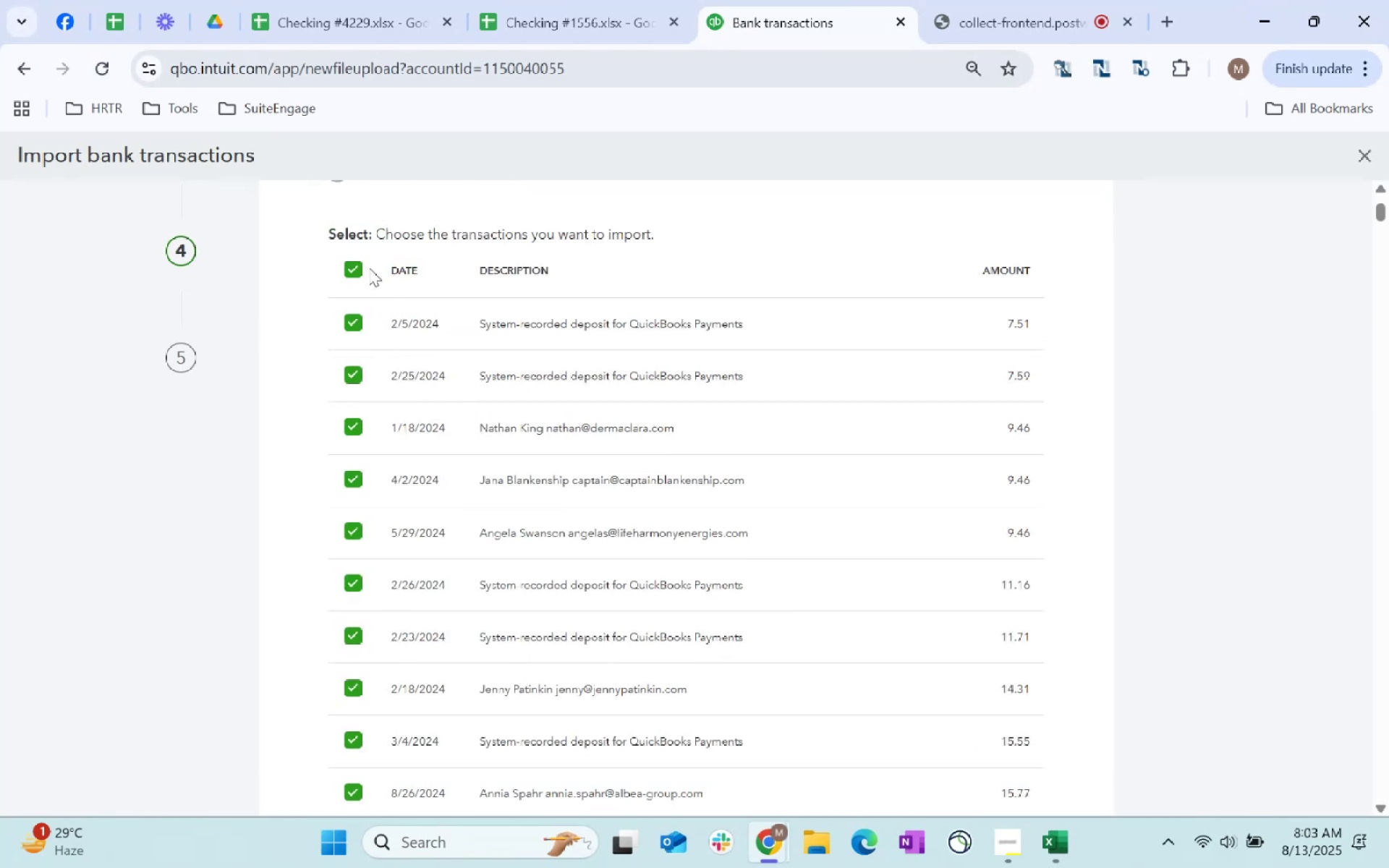 
scroll: coordinate [878, 518], scroll_direction: down, amount: 857.0
 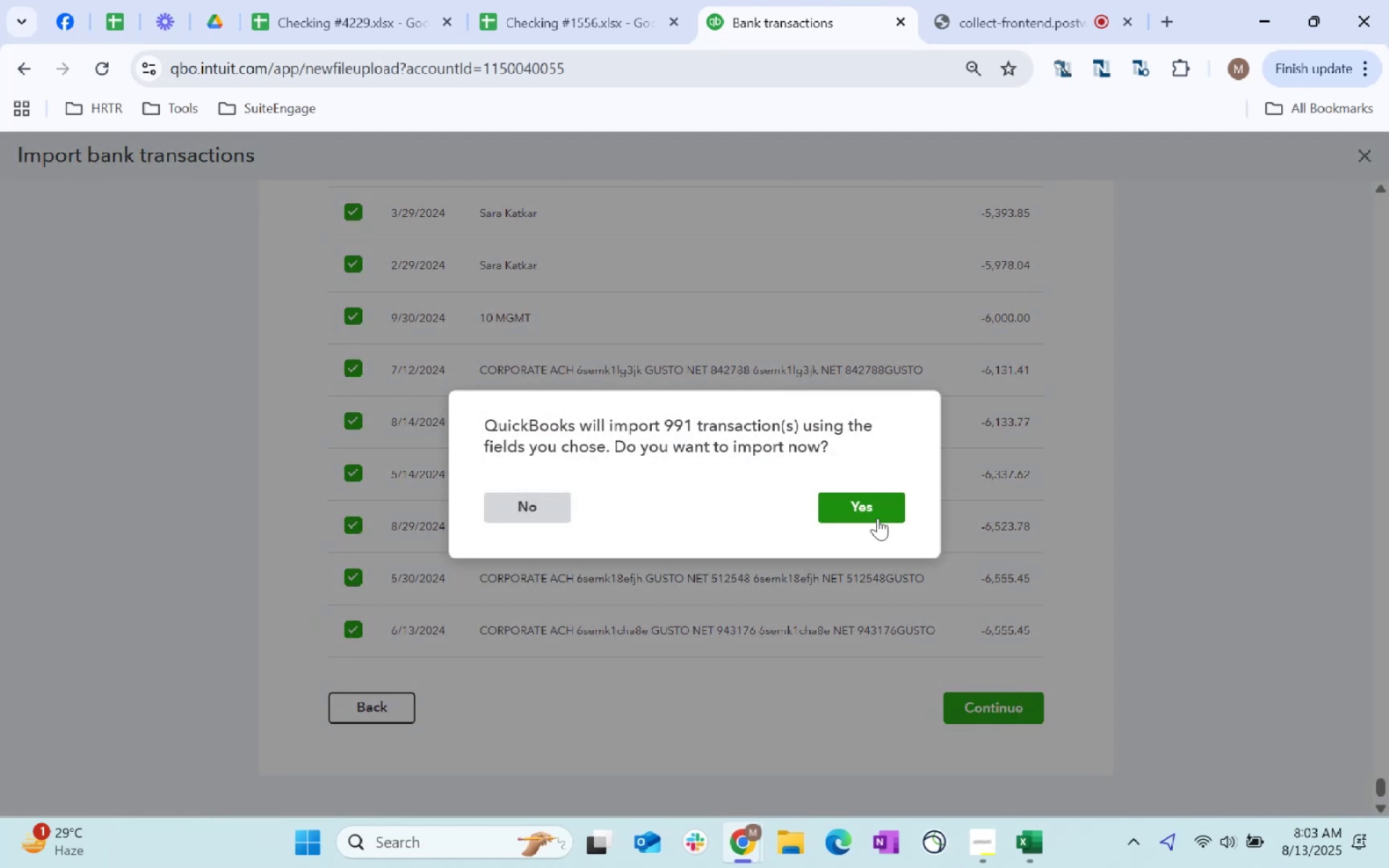 
left_click([963, 707])
 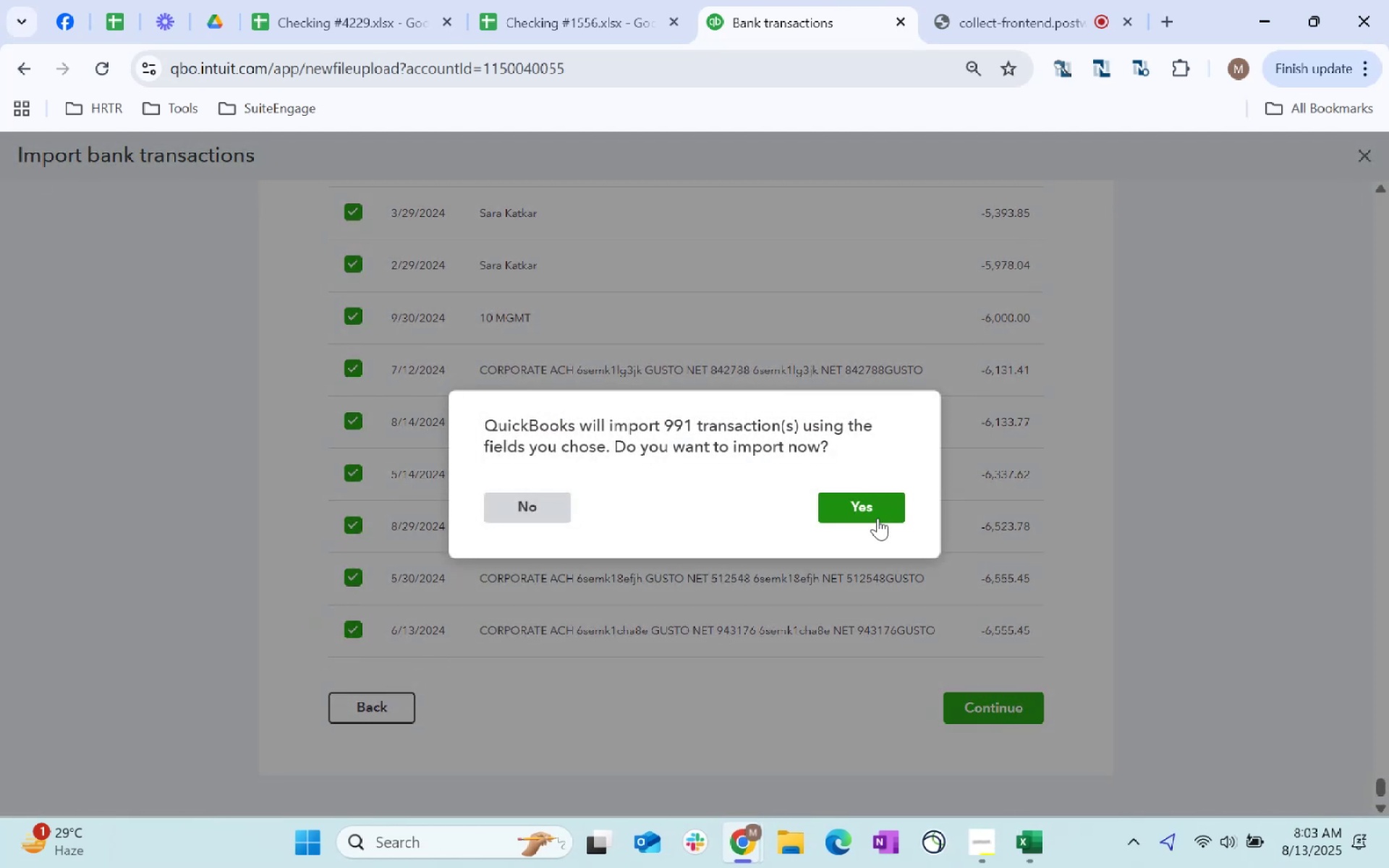 
left_click([878, 518])
 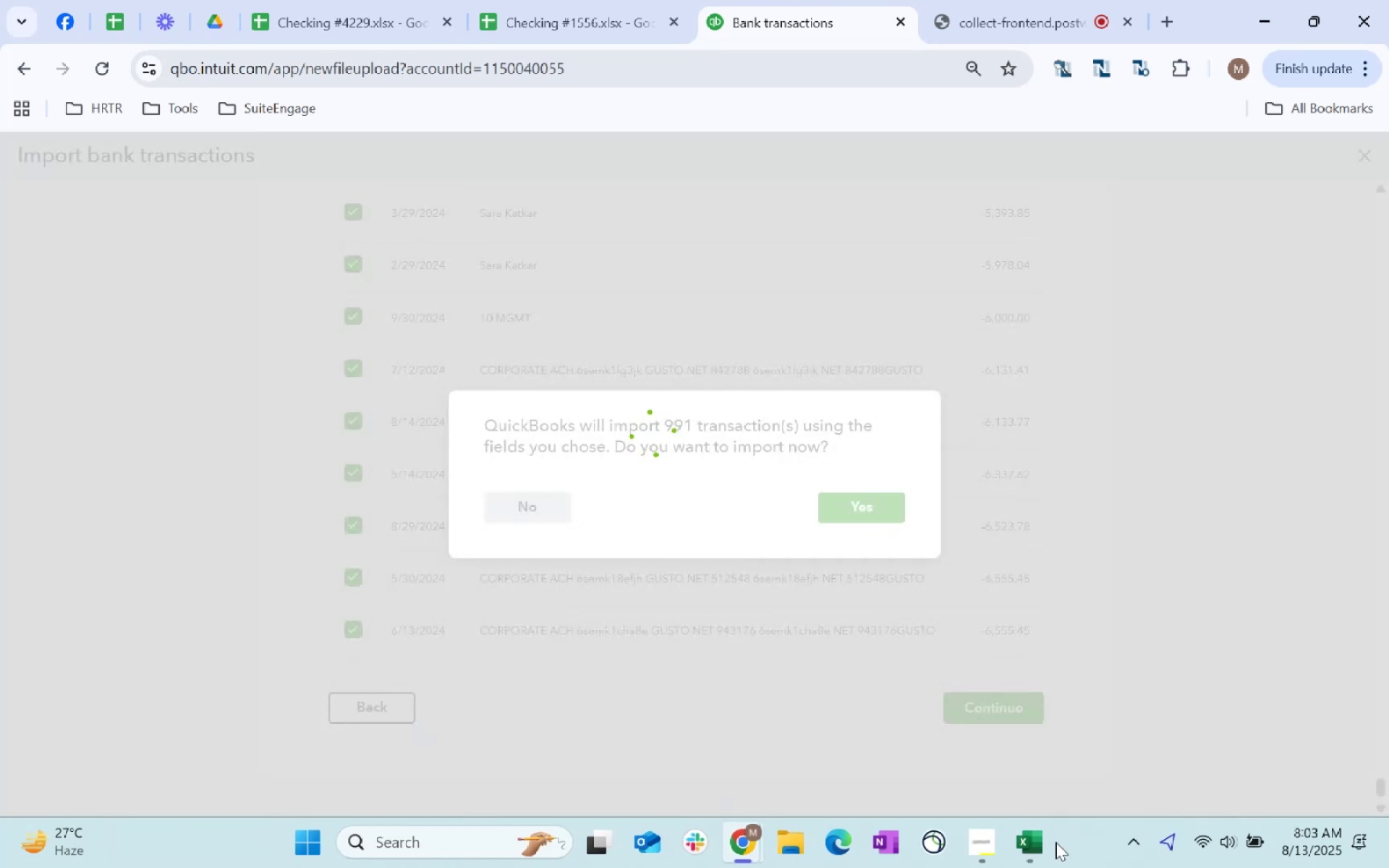 
wait(5.16)
 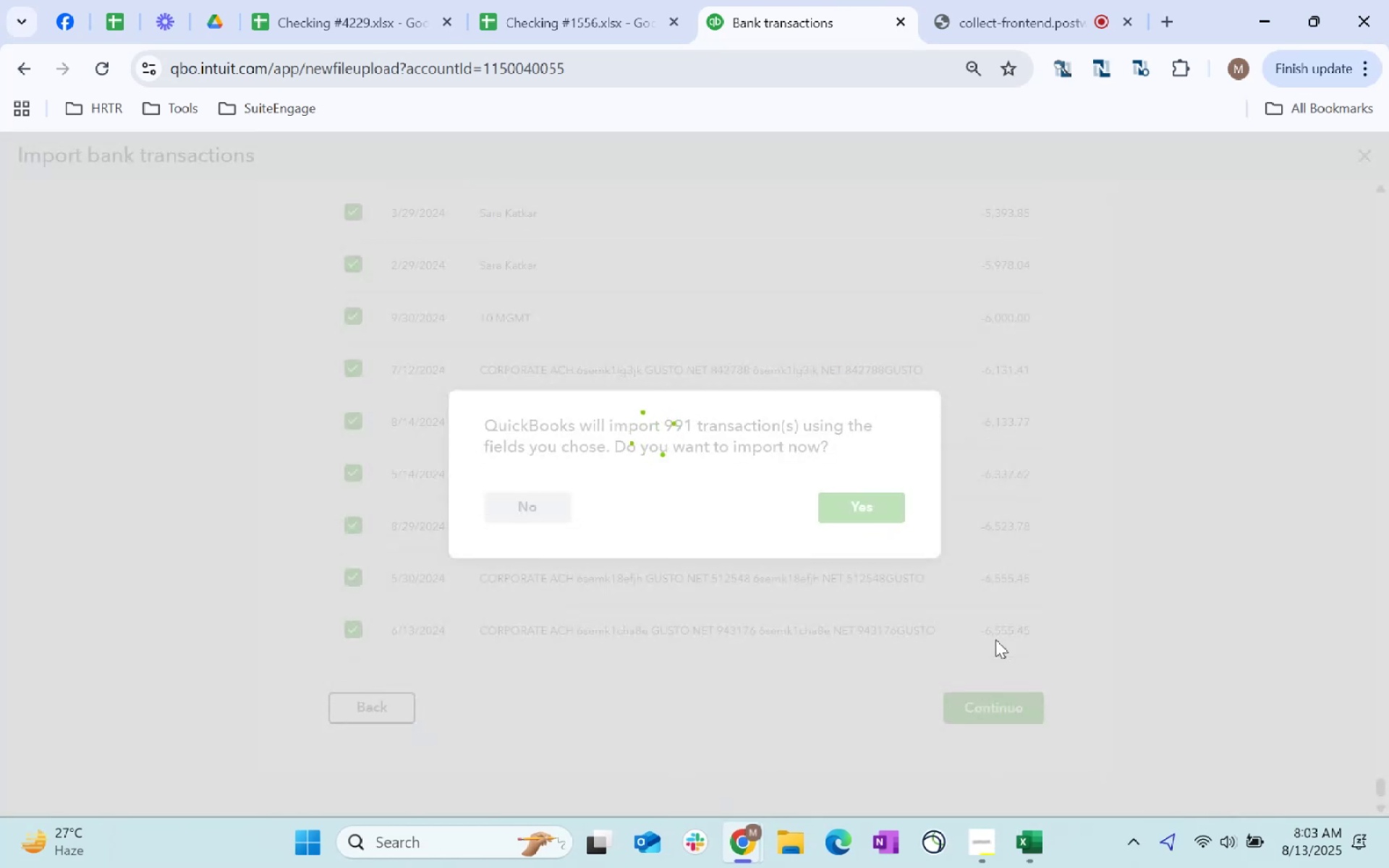 
left_click([1024, 840])
 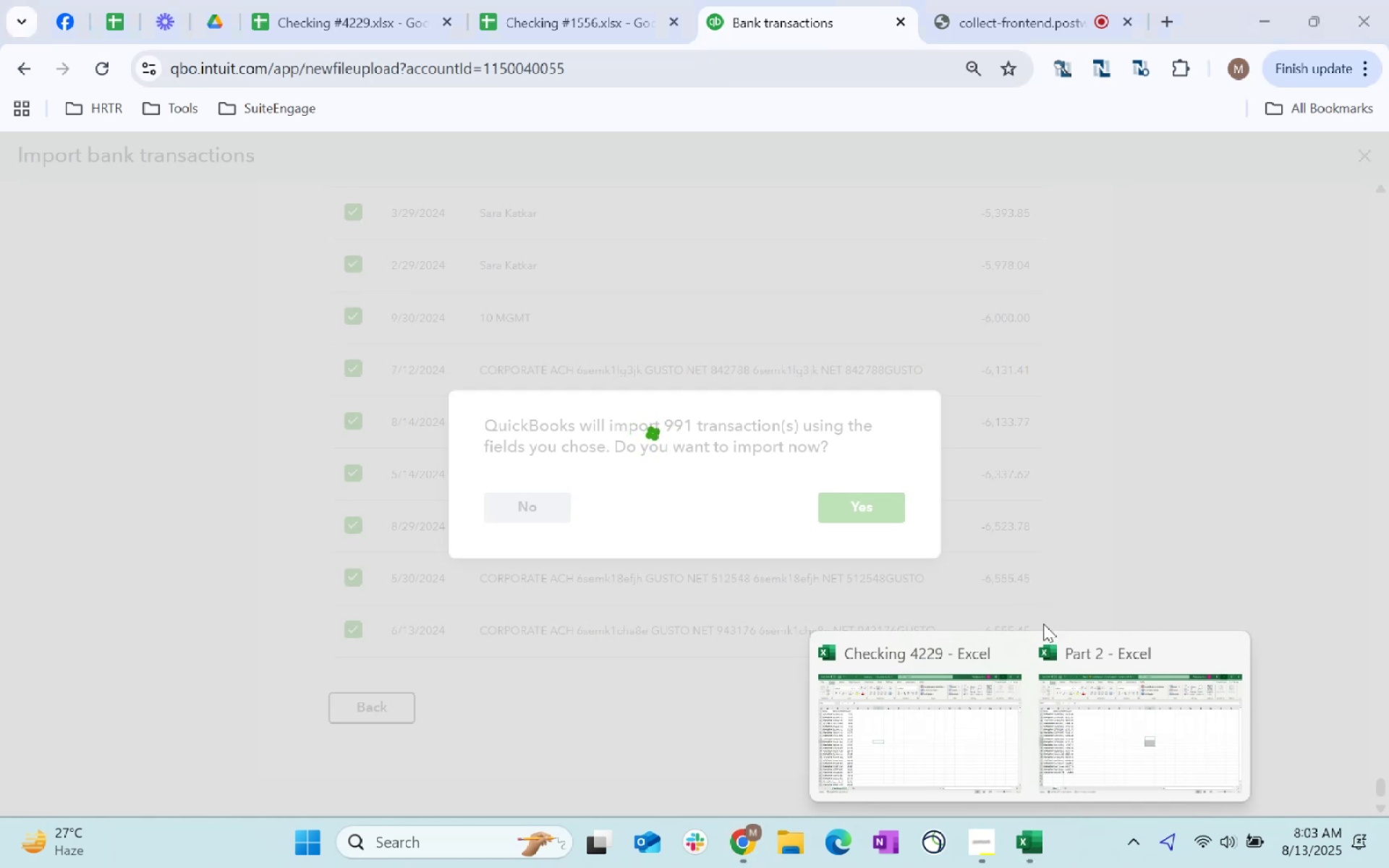 
left_click([1122, 752])
 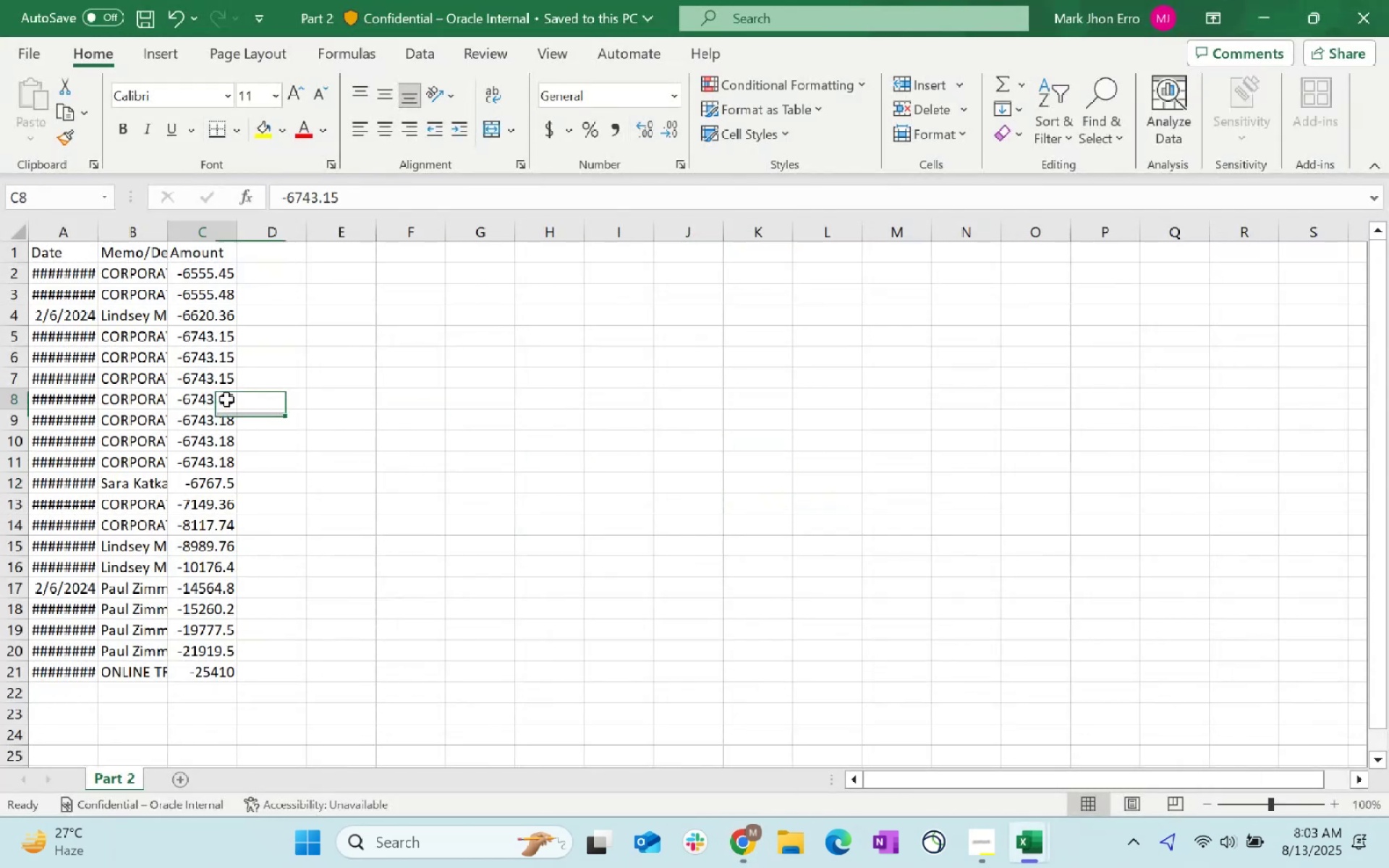 
double_click([470, 424])
 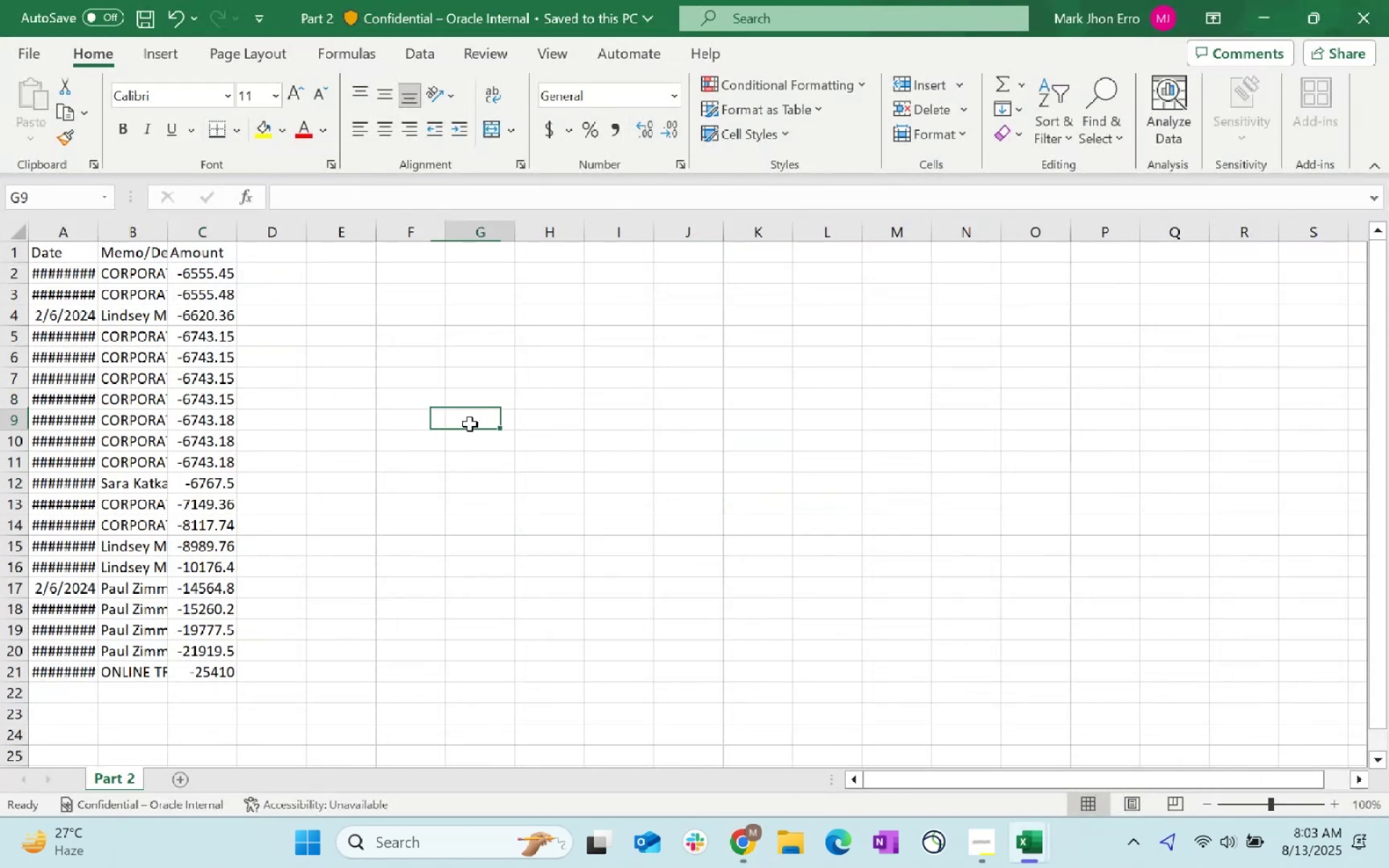 
key(Control+S)
 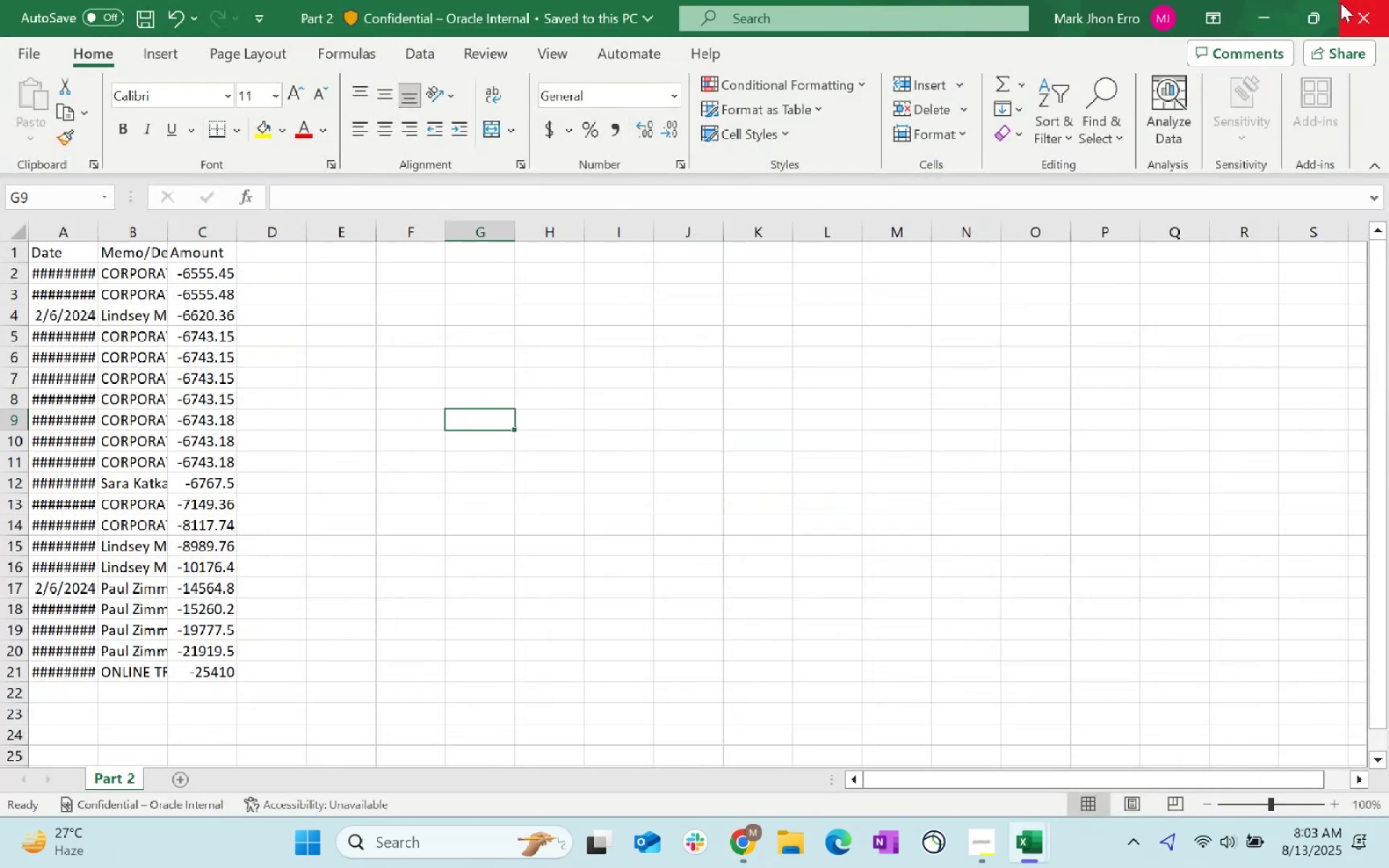 
left_click([1380, 9])
 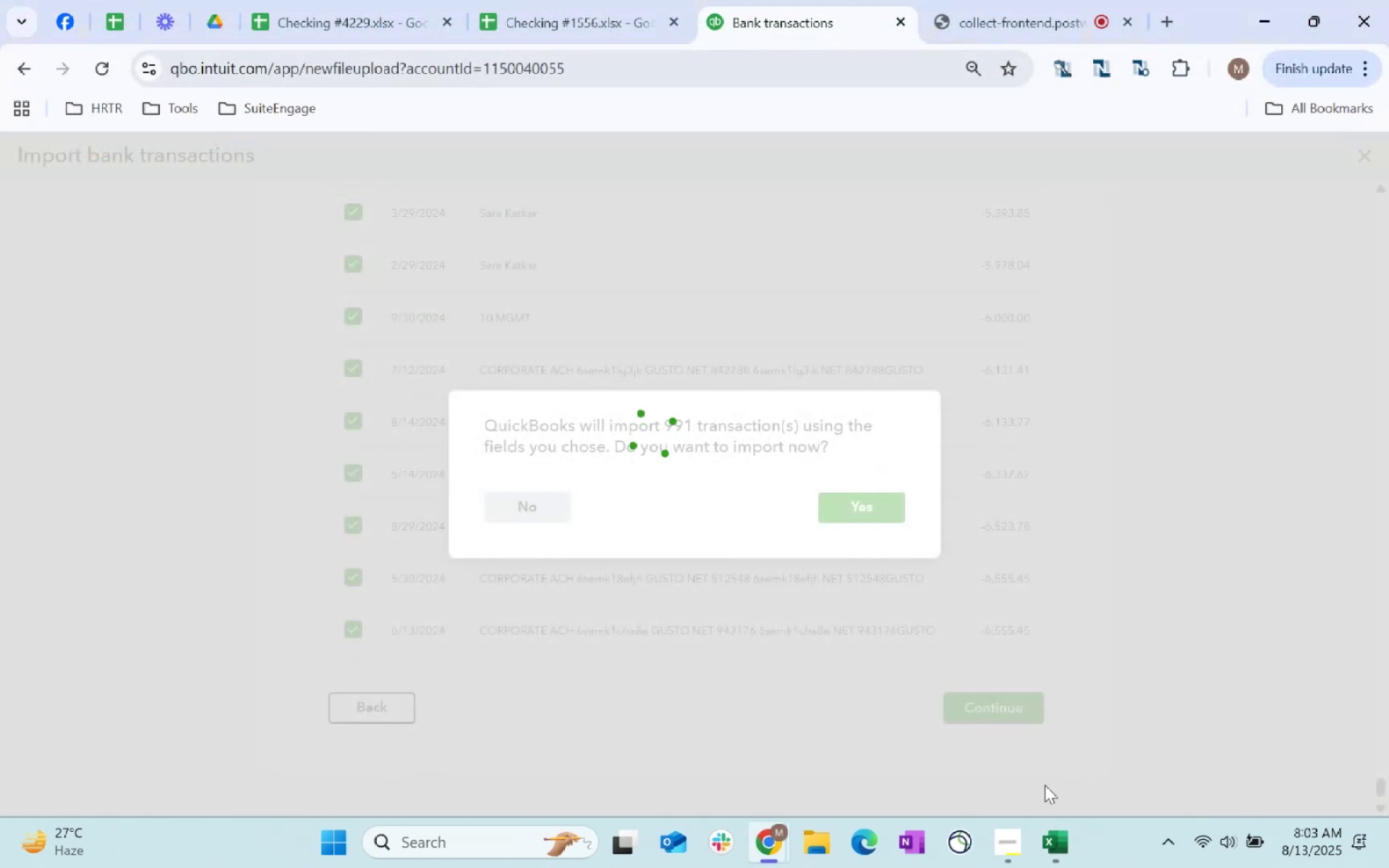 
left_click([1053, 843])
 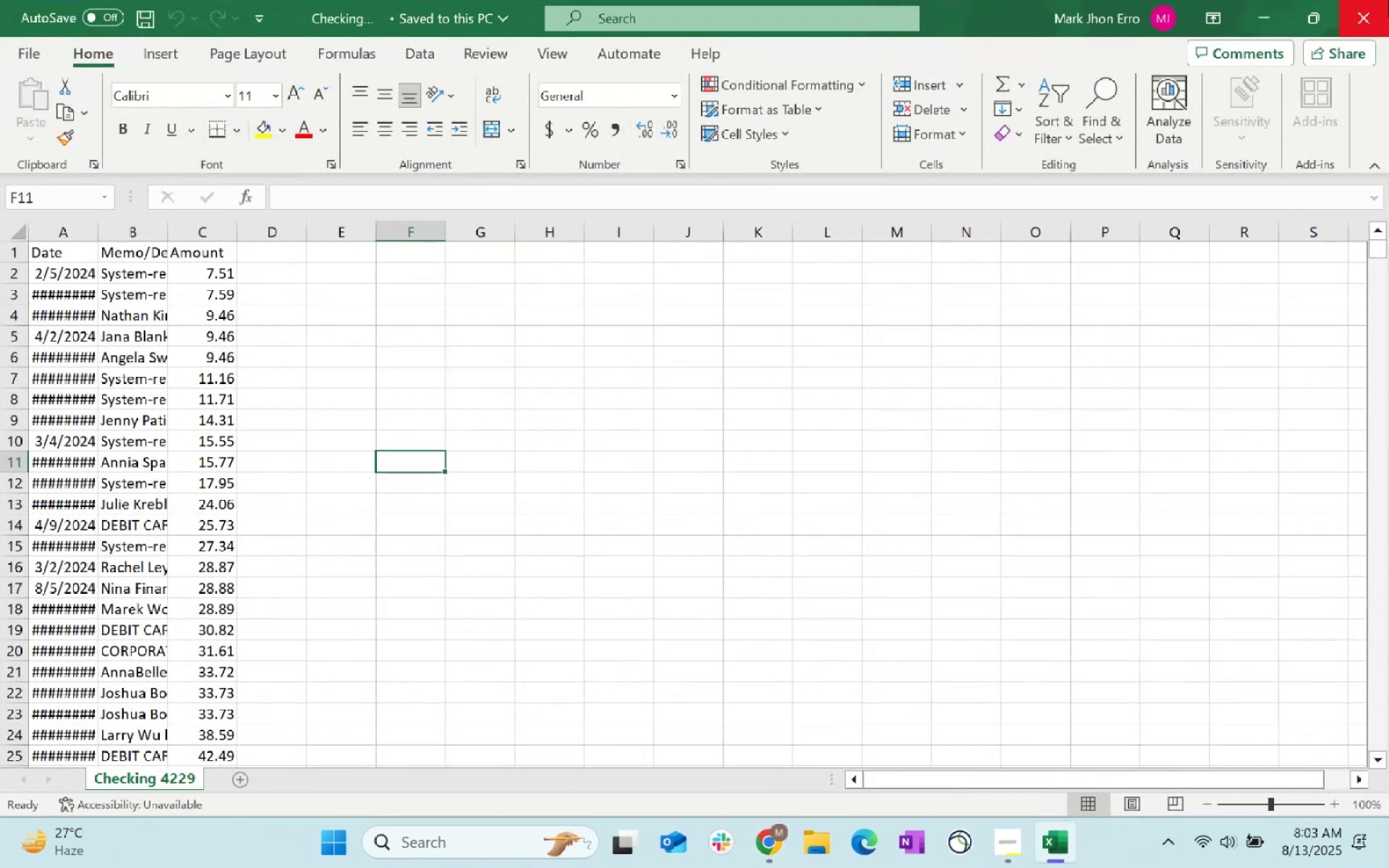 
left_click([1377, 4])
 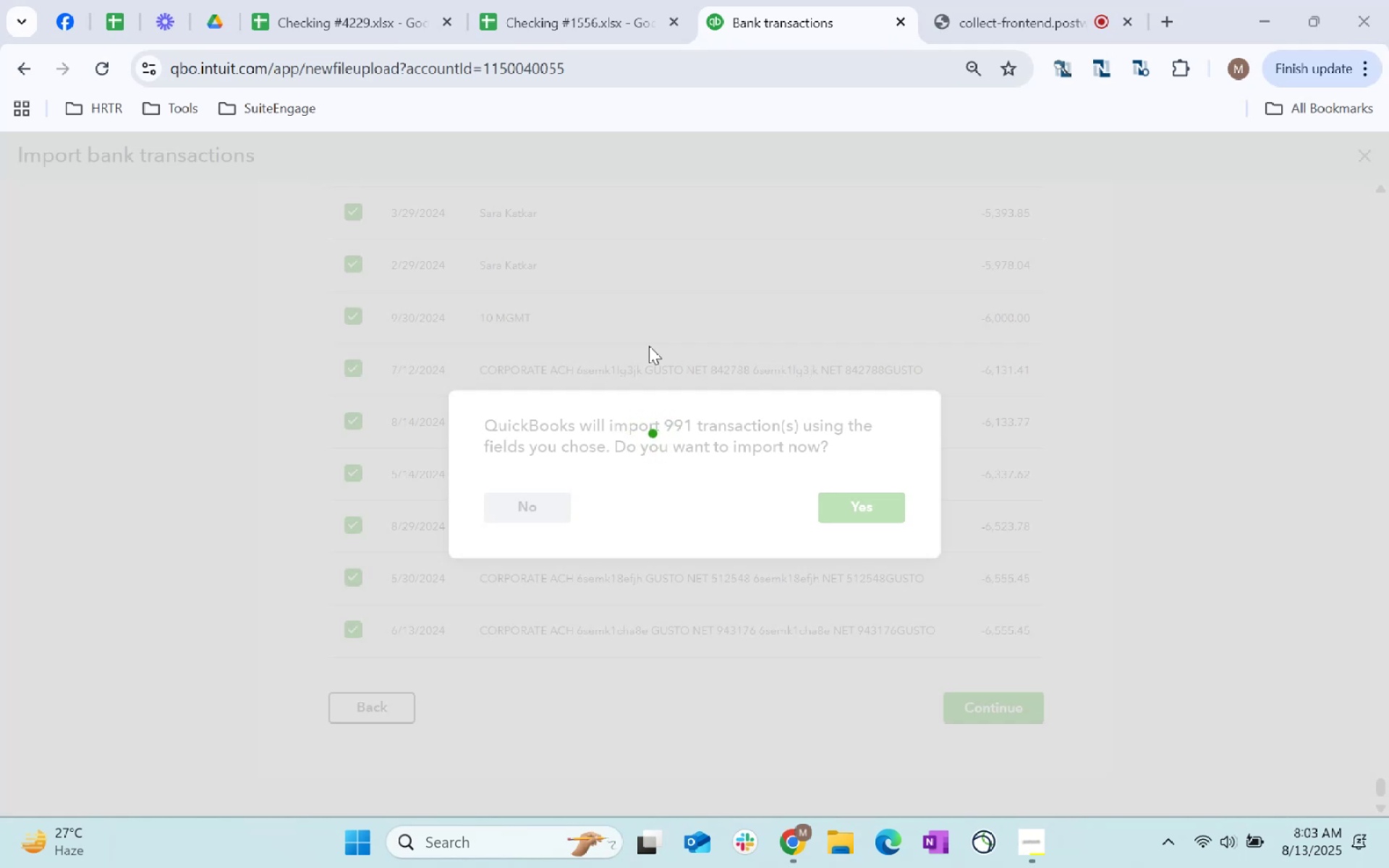 
wait(19.61)
 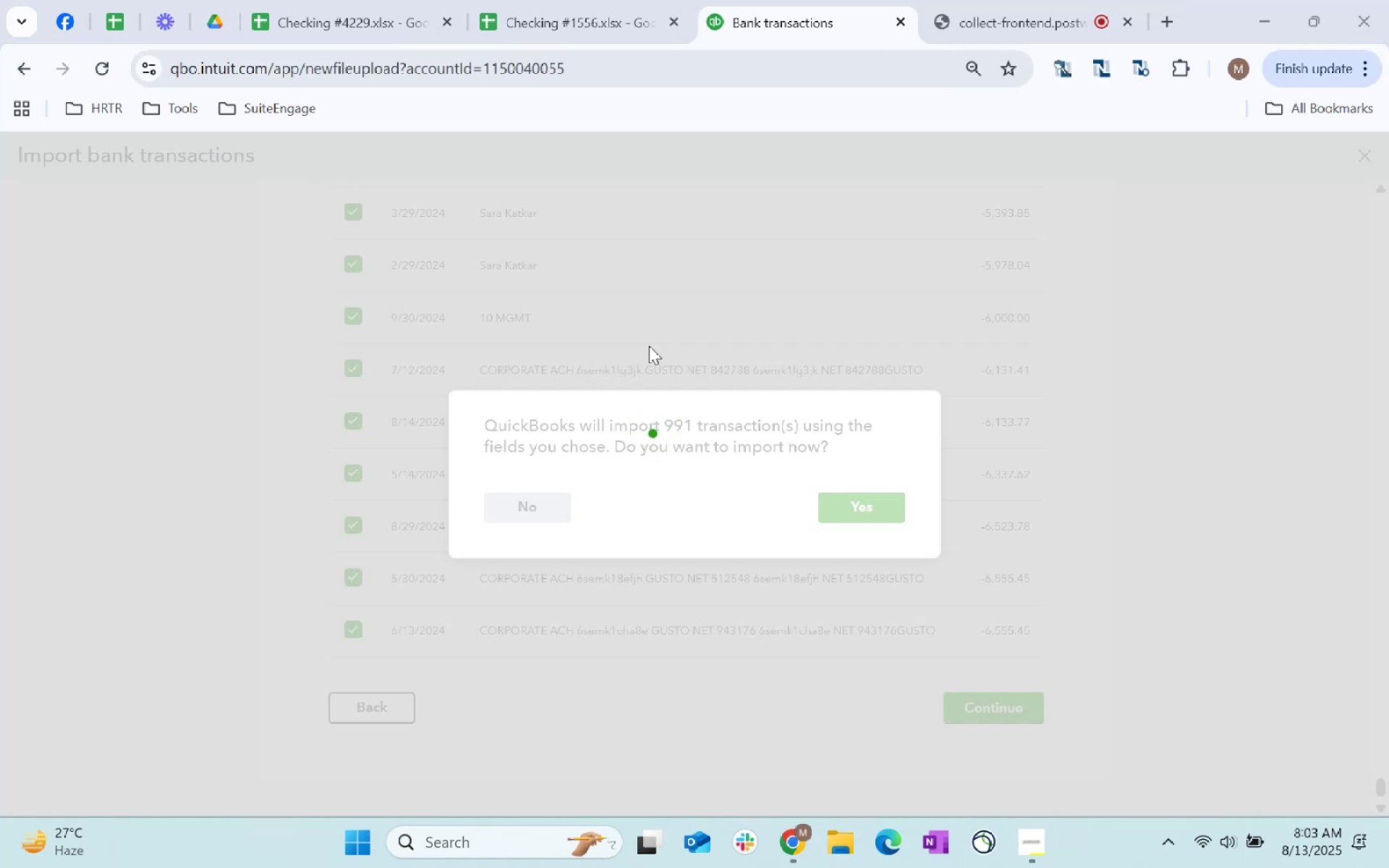 
left_click([1325, 362])
 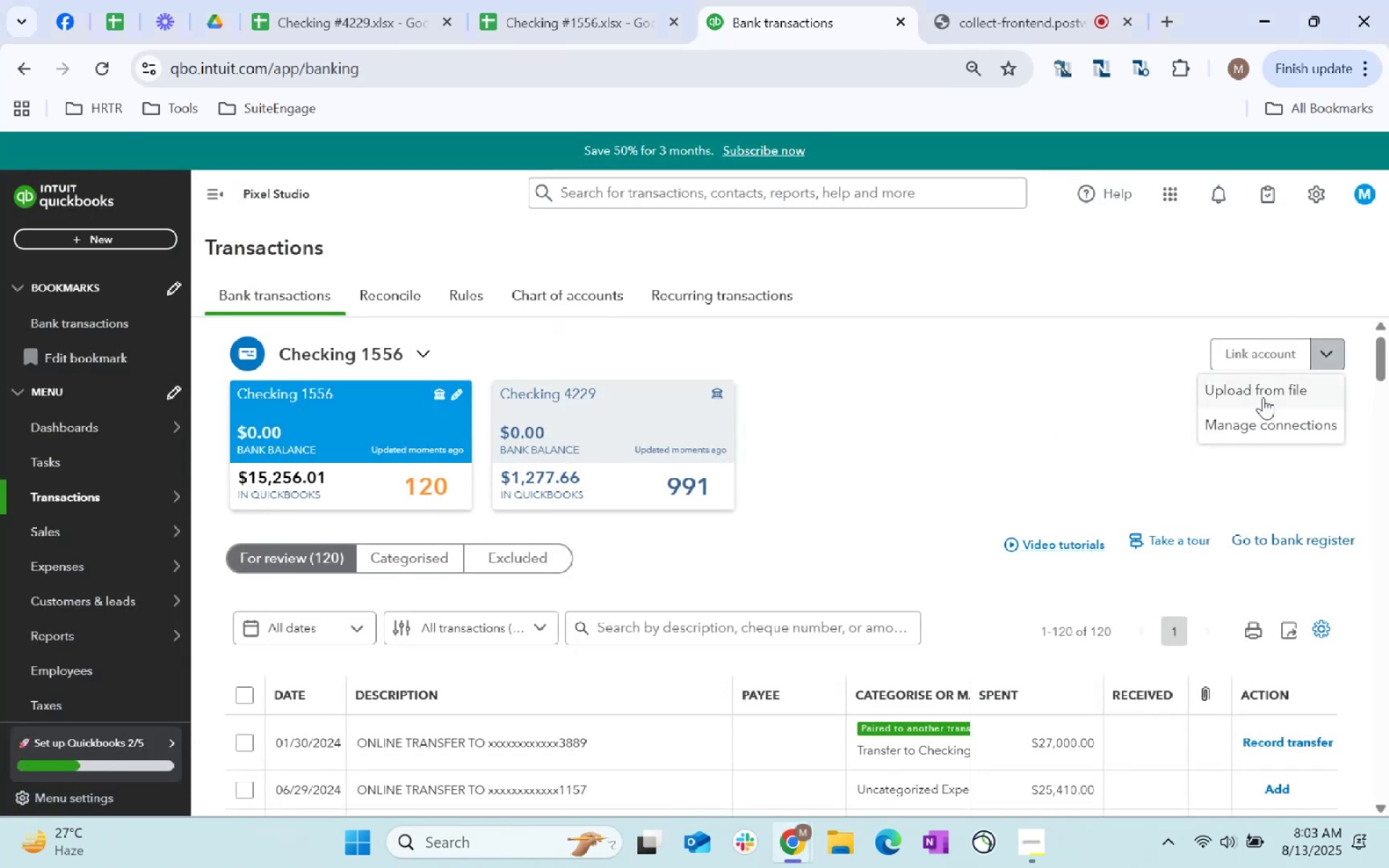 
left_click([1263, 396])
 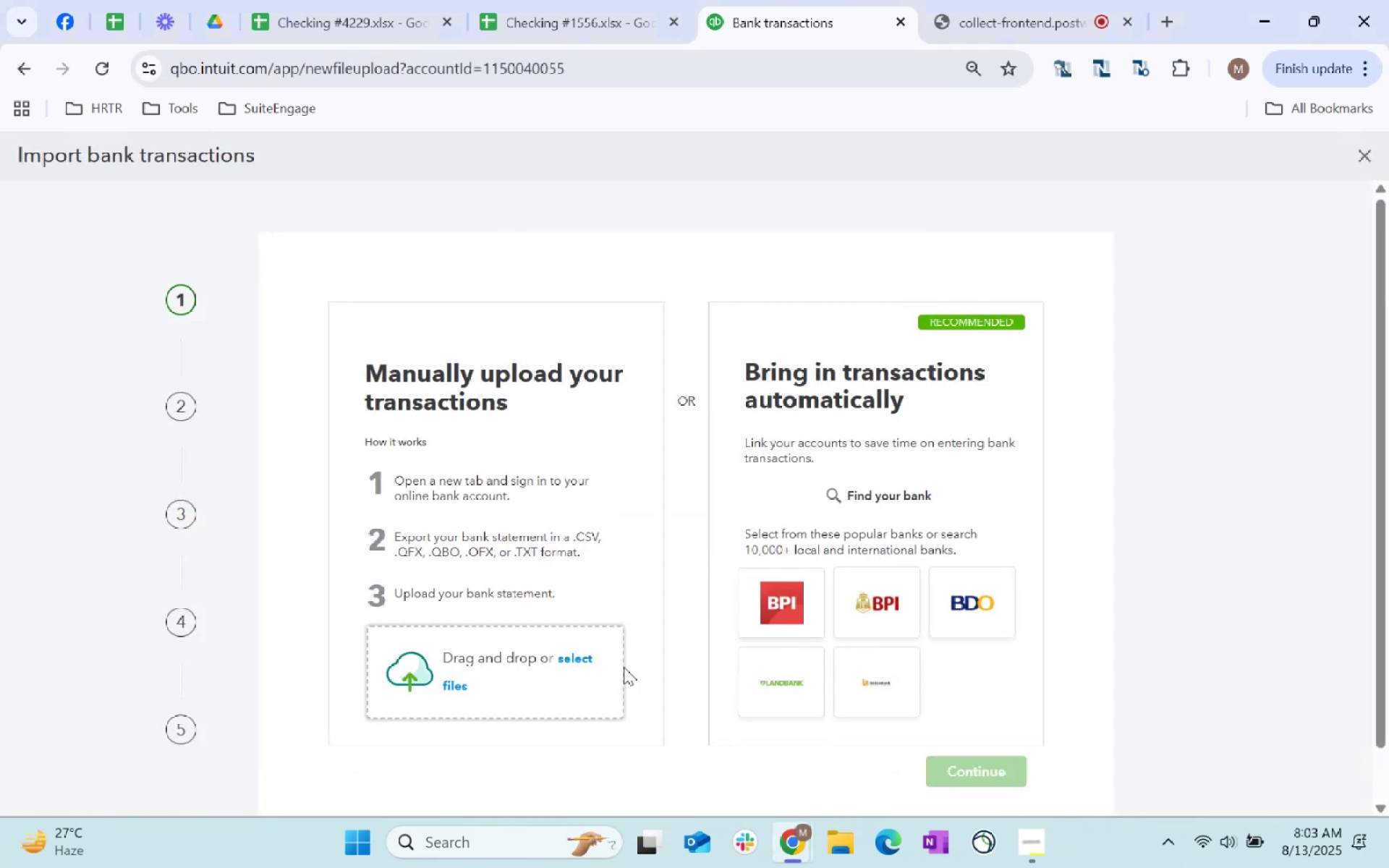 
left_click([574, 658])
 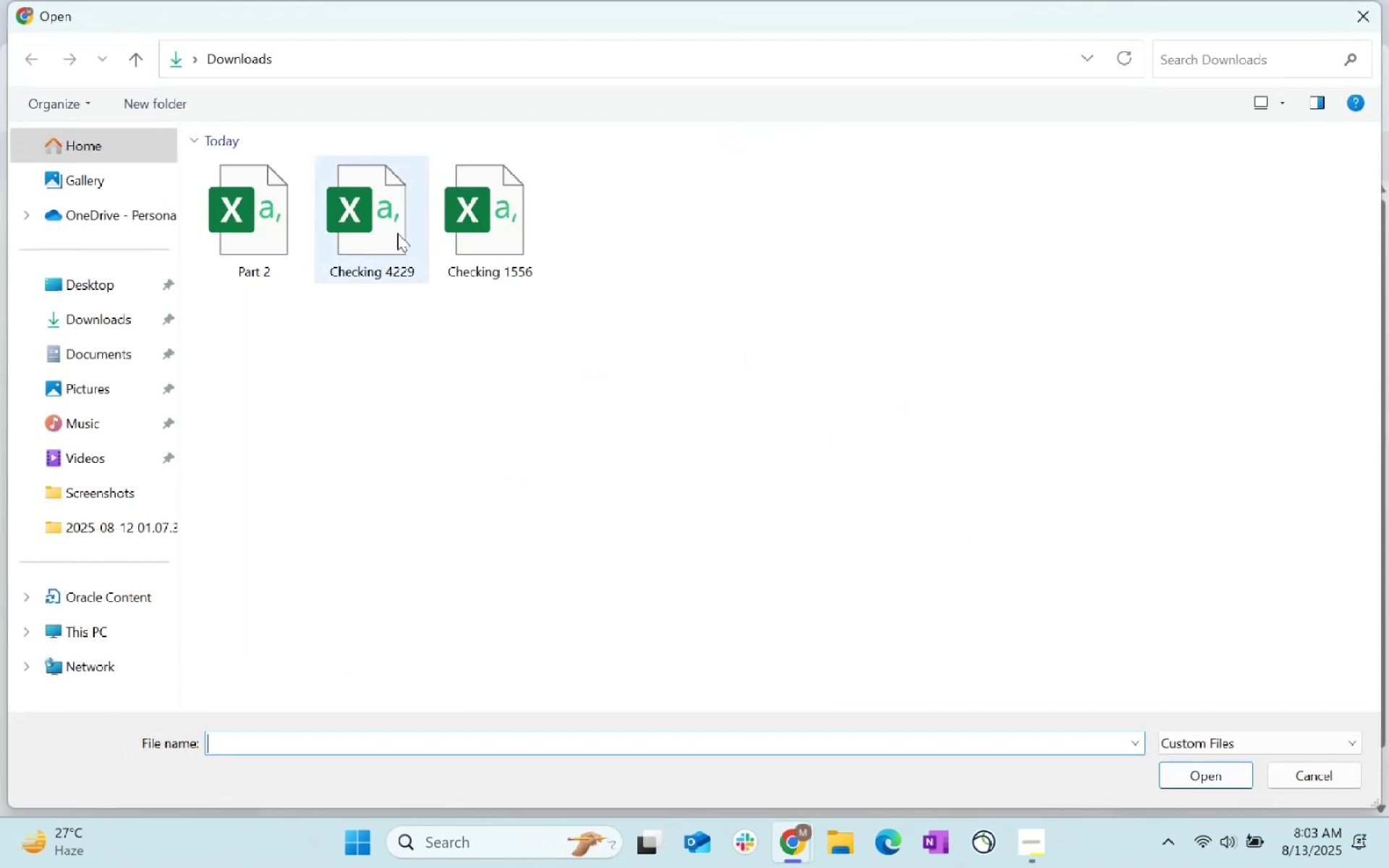 
left_click([300, 241])
 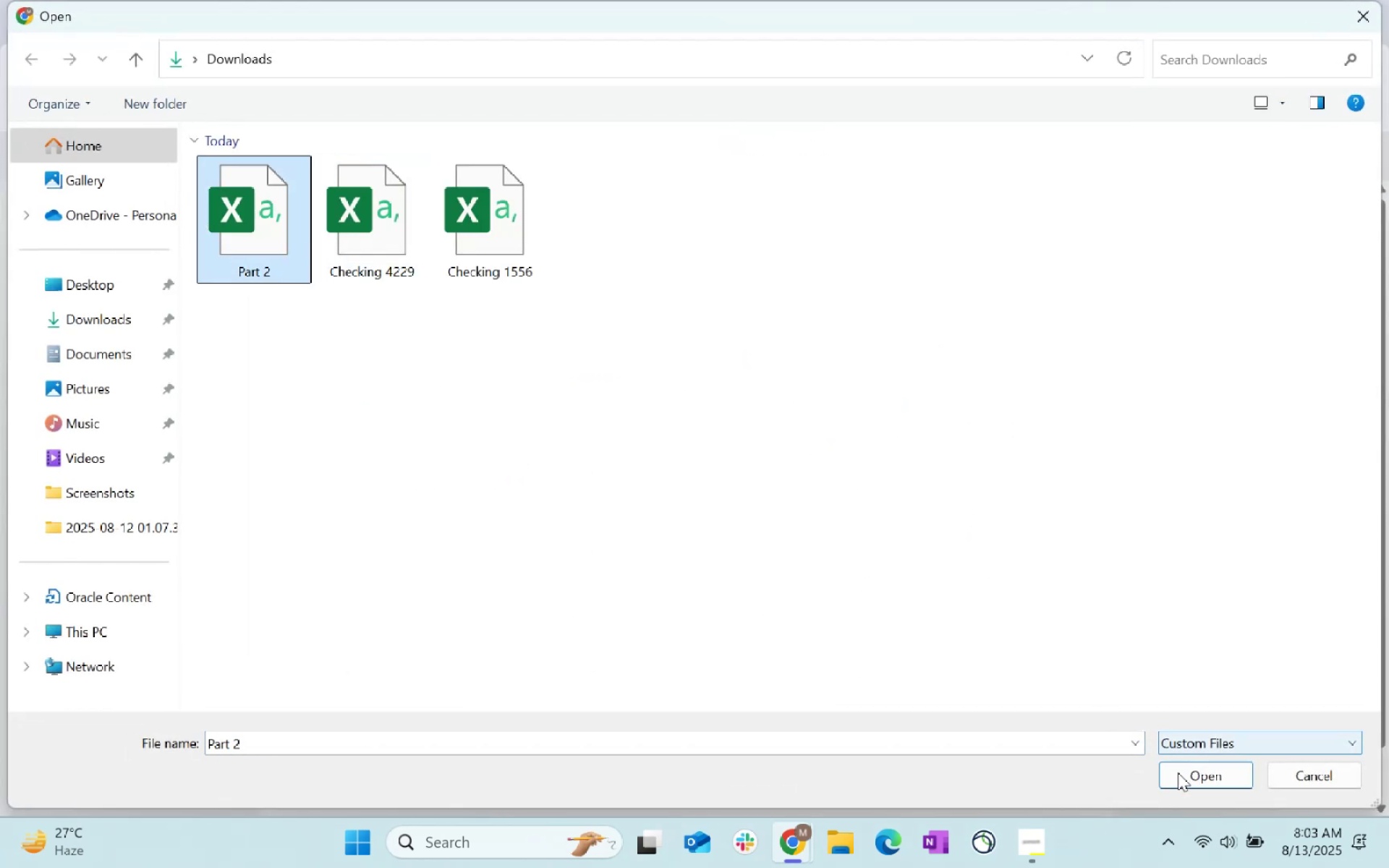 
left_click([1187, 778])
 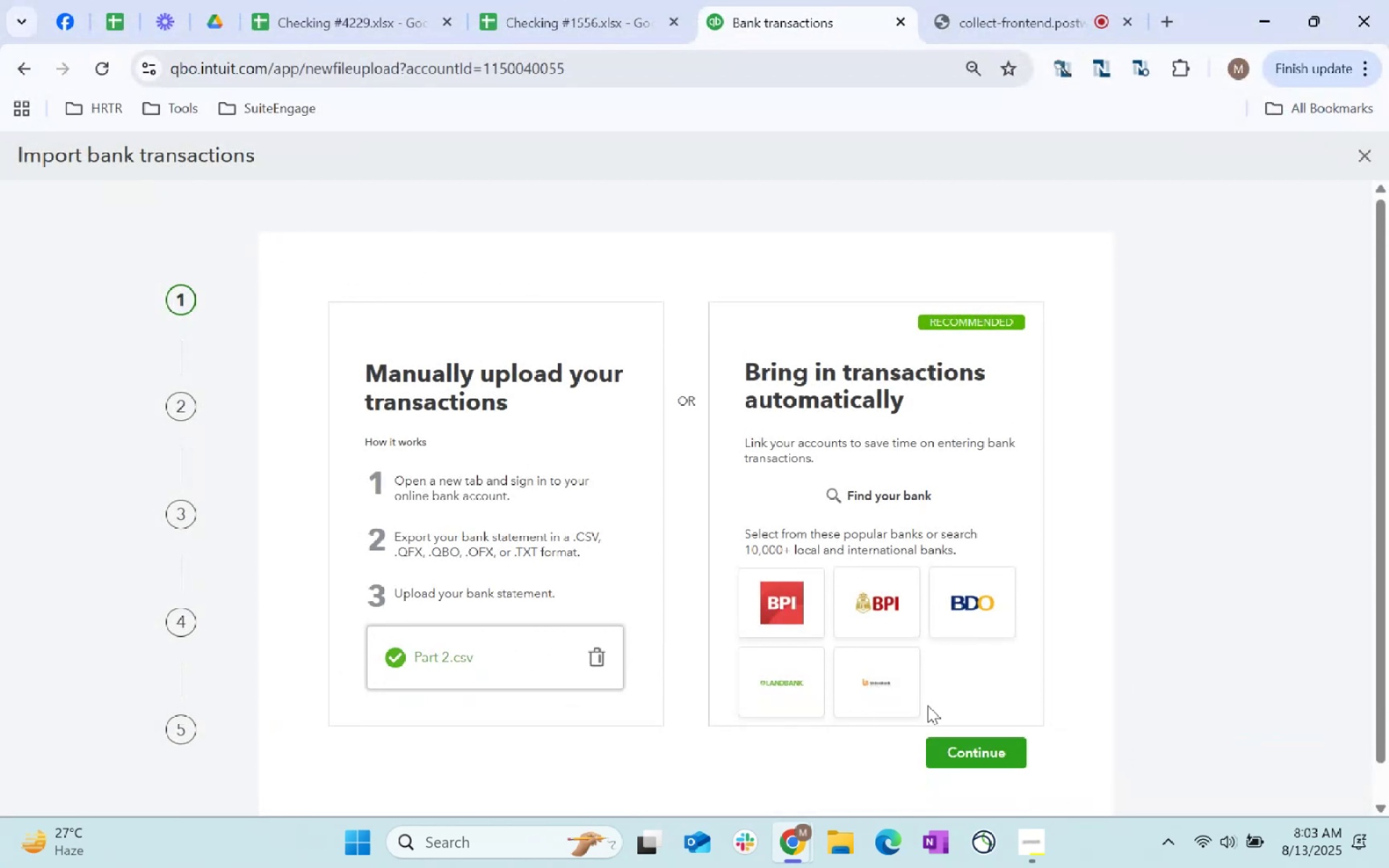 
left_click([978, 750])
 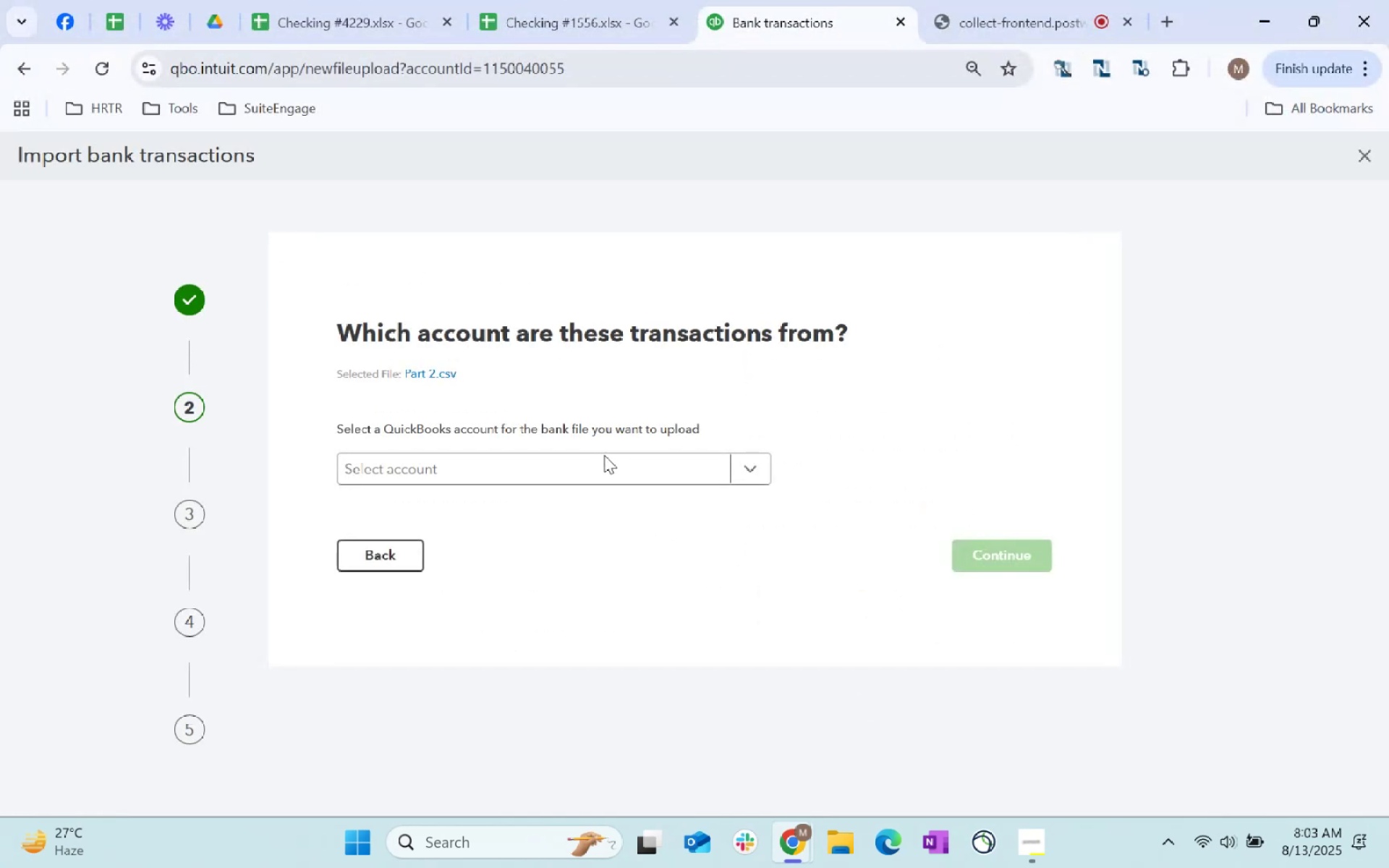 
left_click([603, 471])
 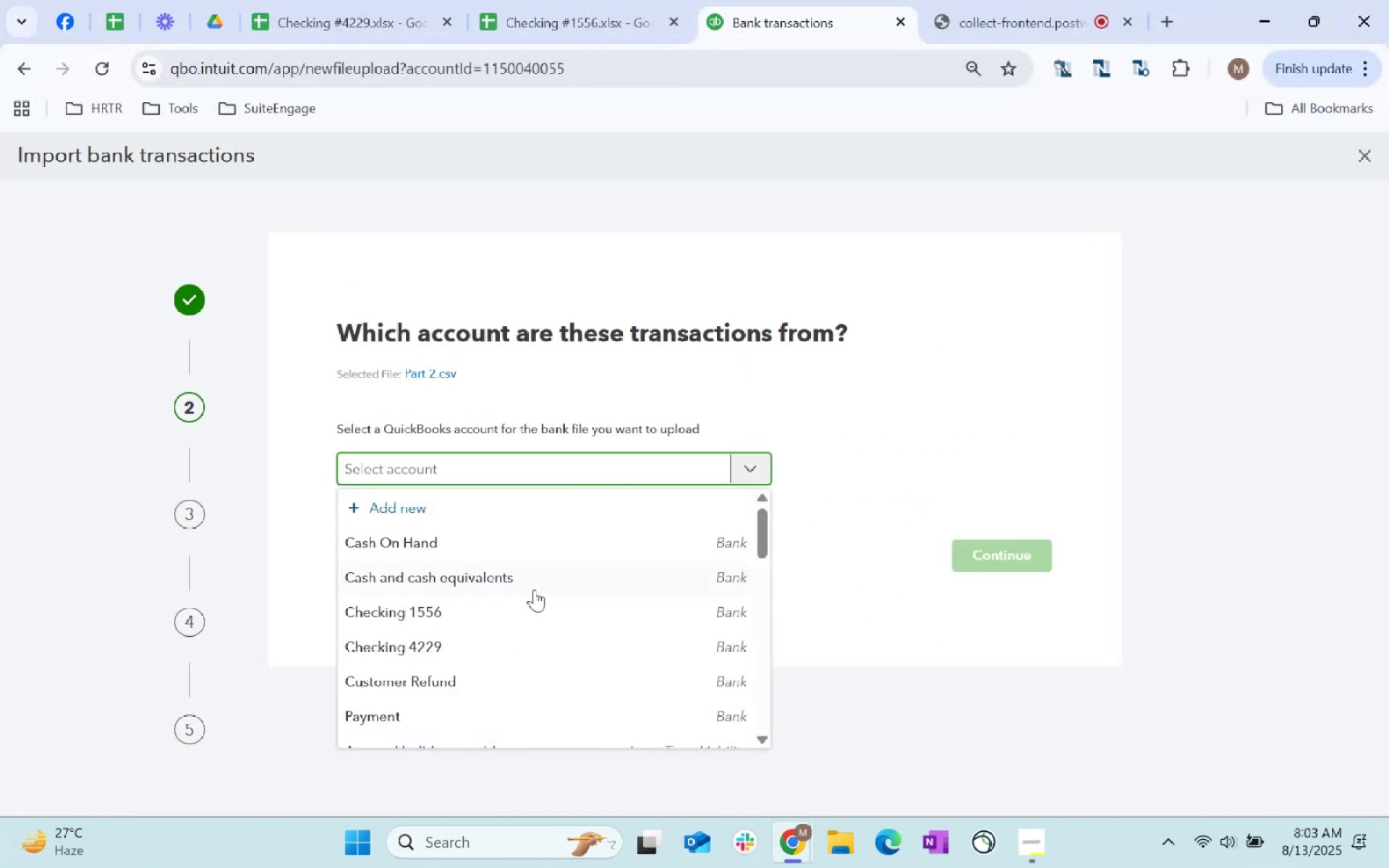 
left_click([513, 652])
 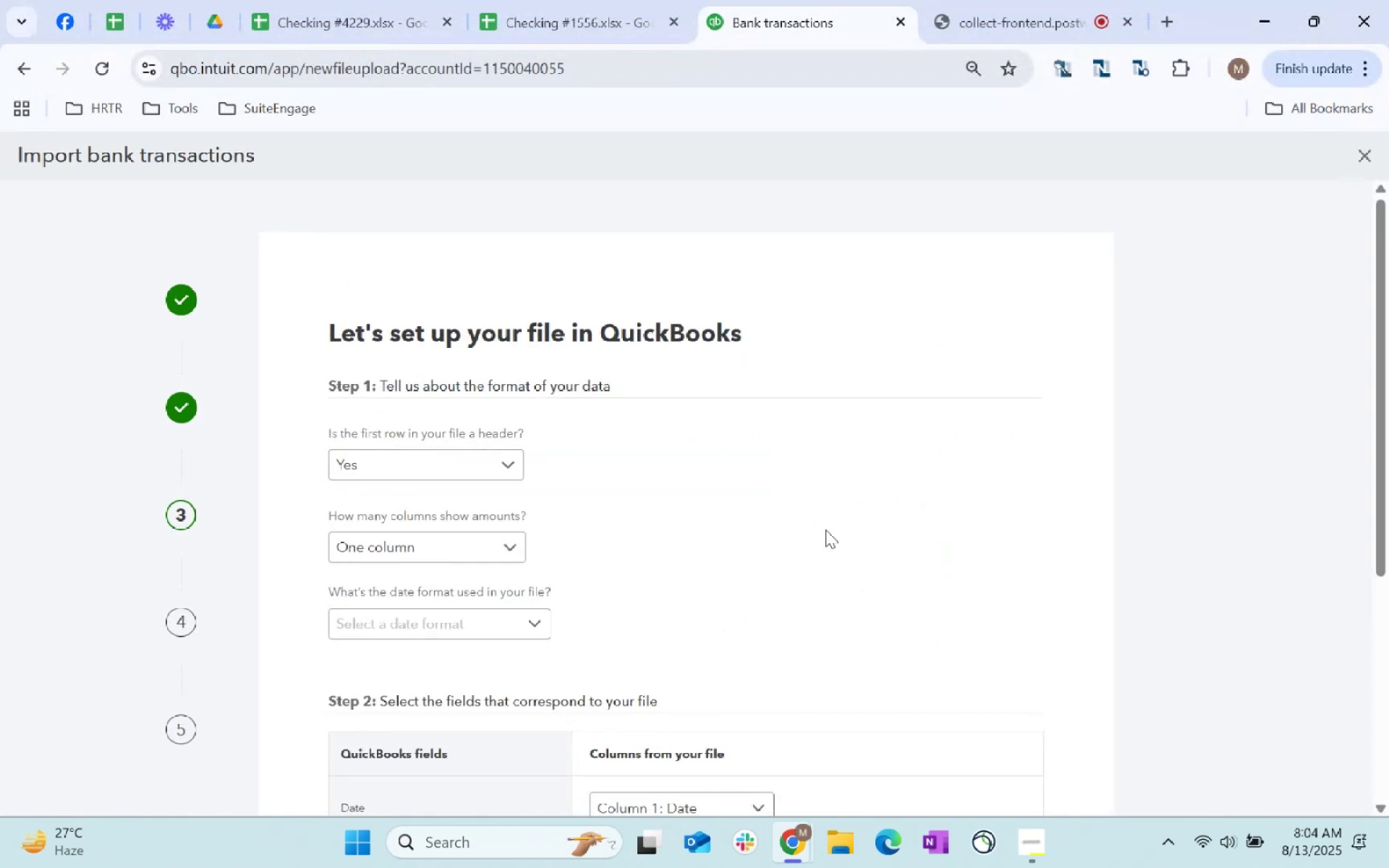 
left_click([490, 628])
 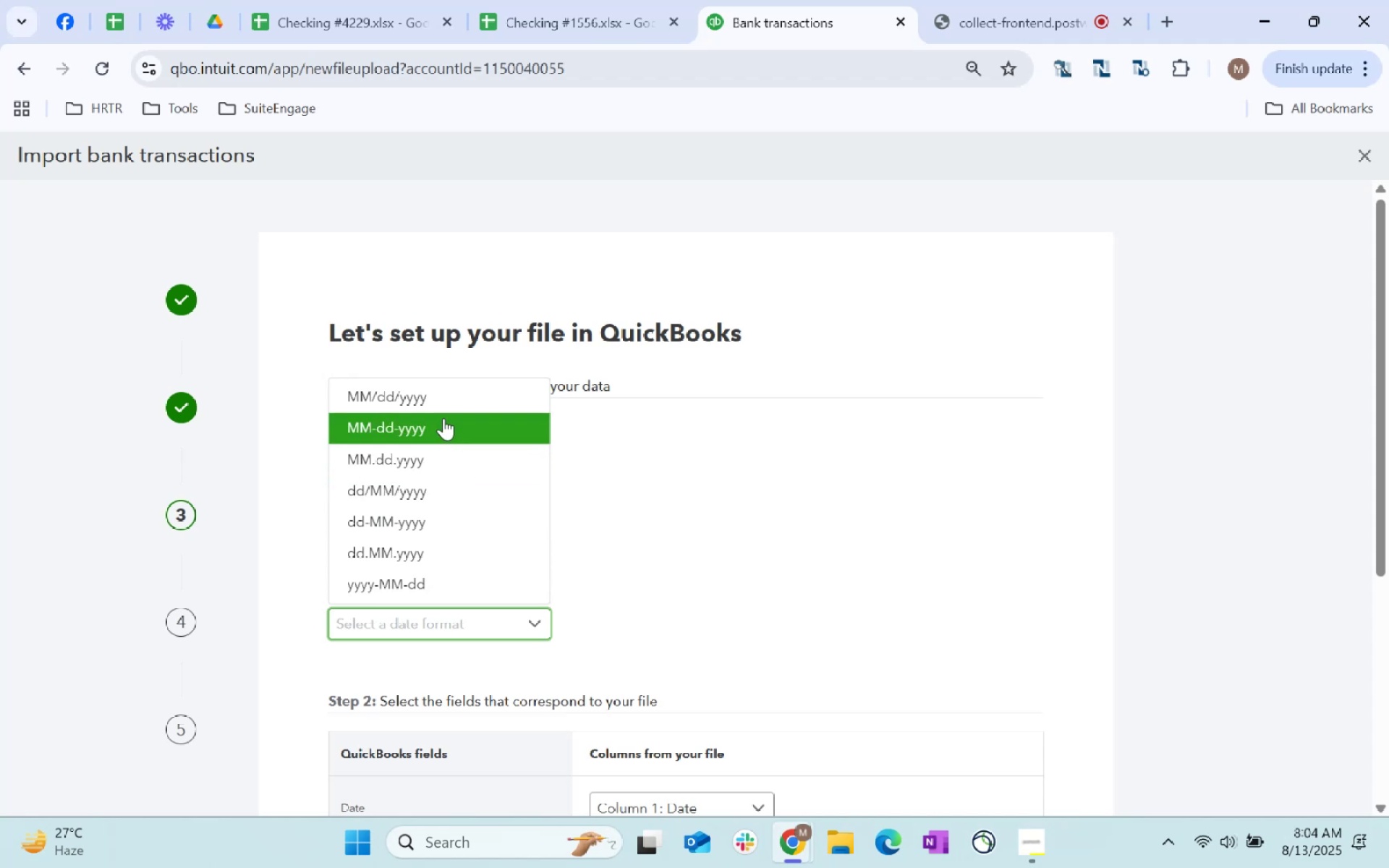 
left_click([433, 393])
 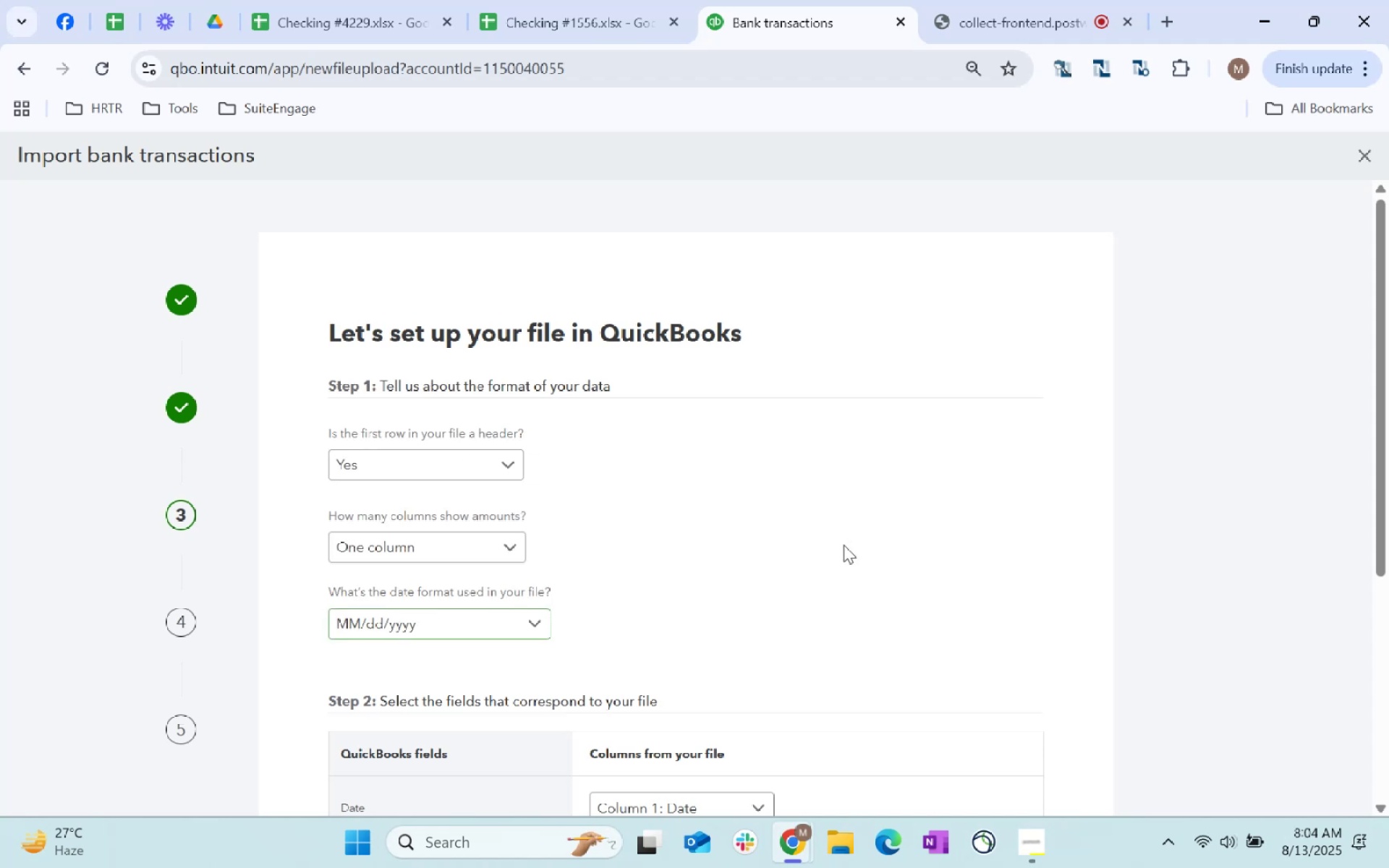 
scroll: coordinate [880, 582], scroll_direction: down, amount: 28.0
 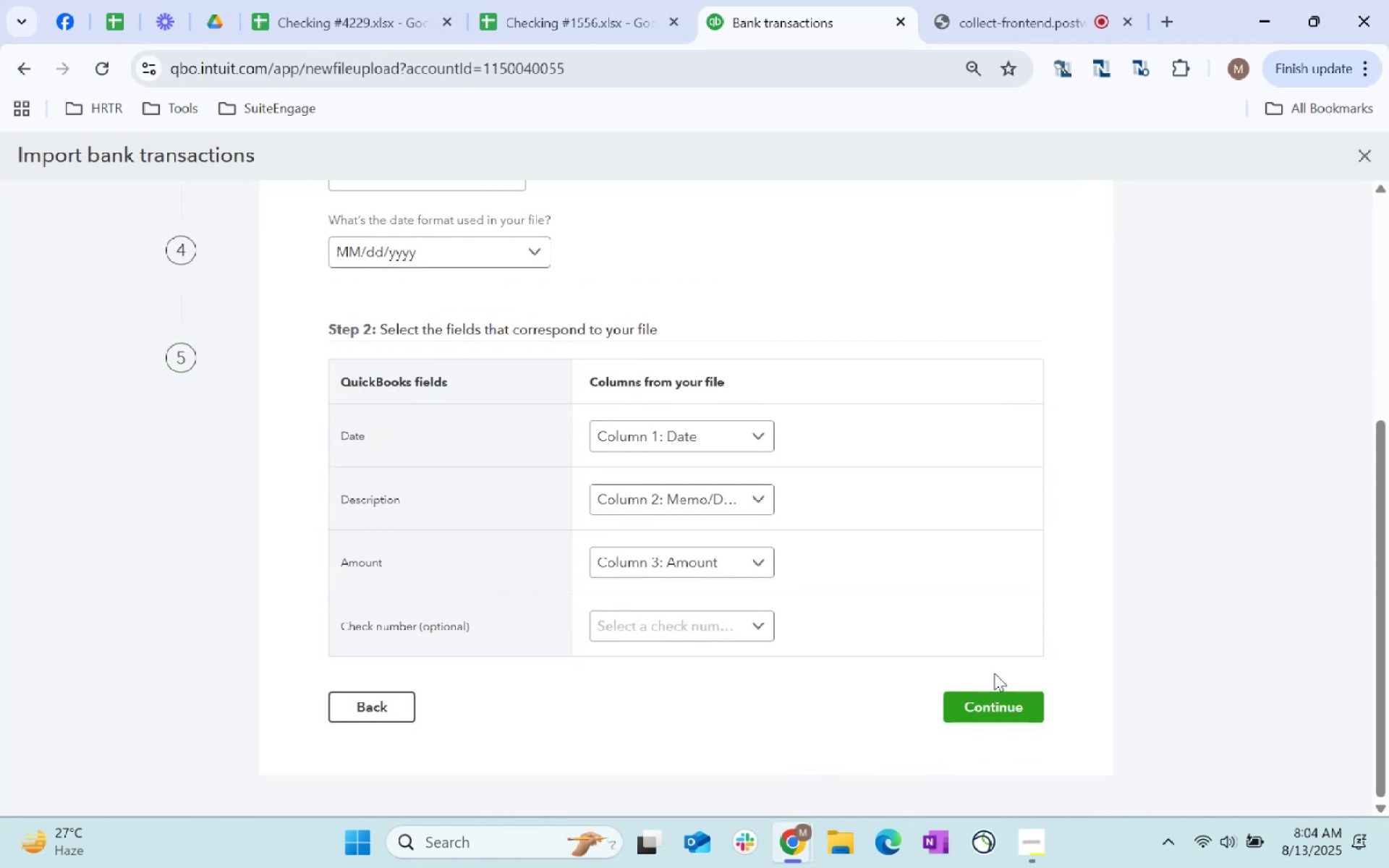 
left_click([991, 704])
 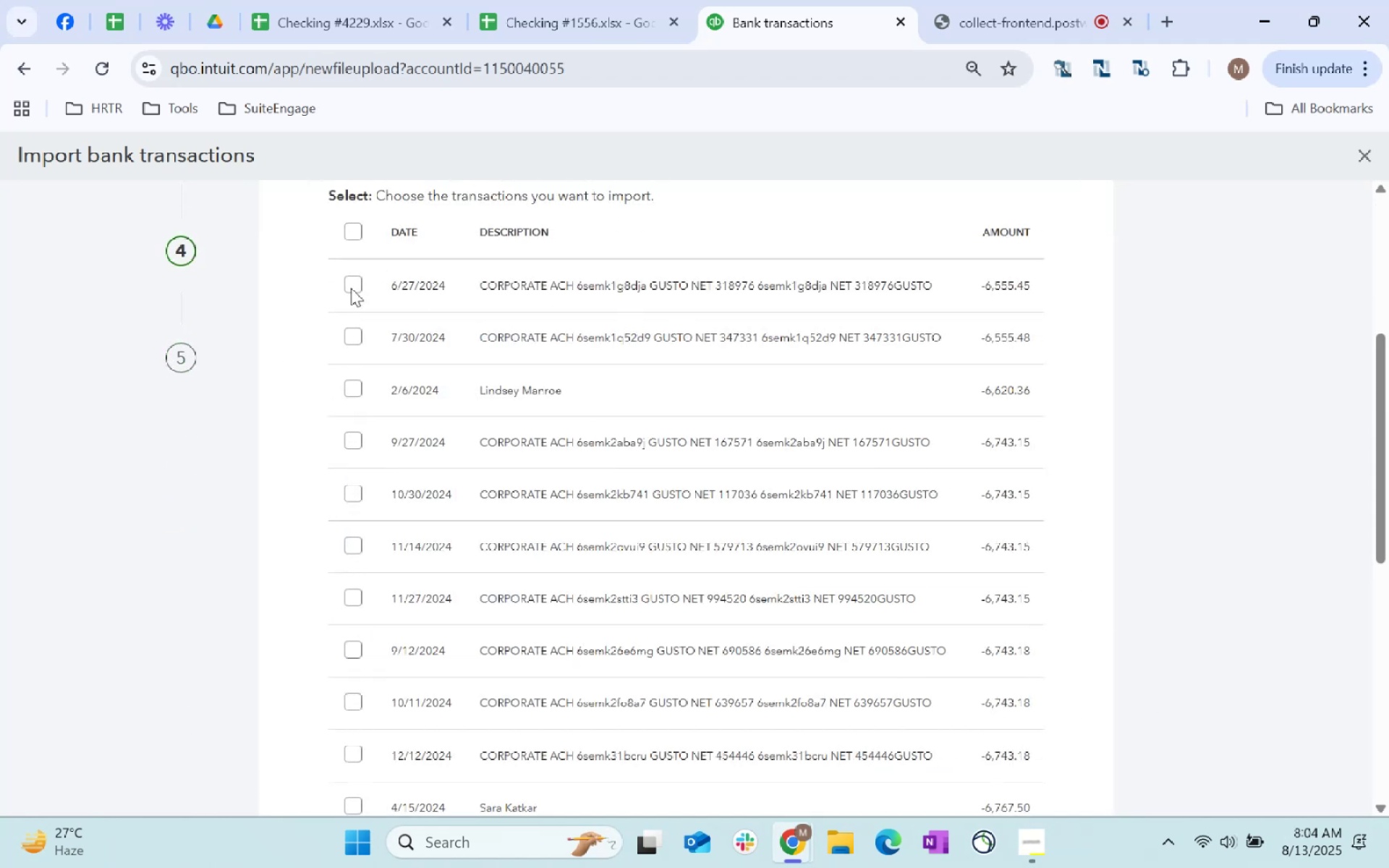 
left_click([356, 227])
 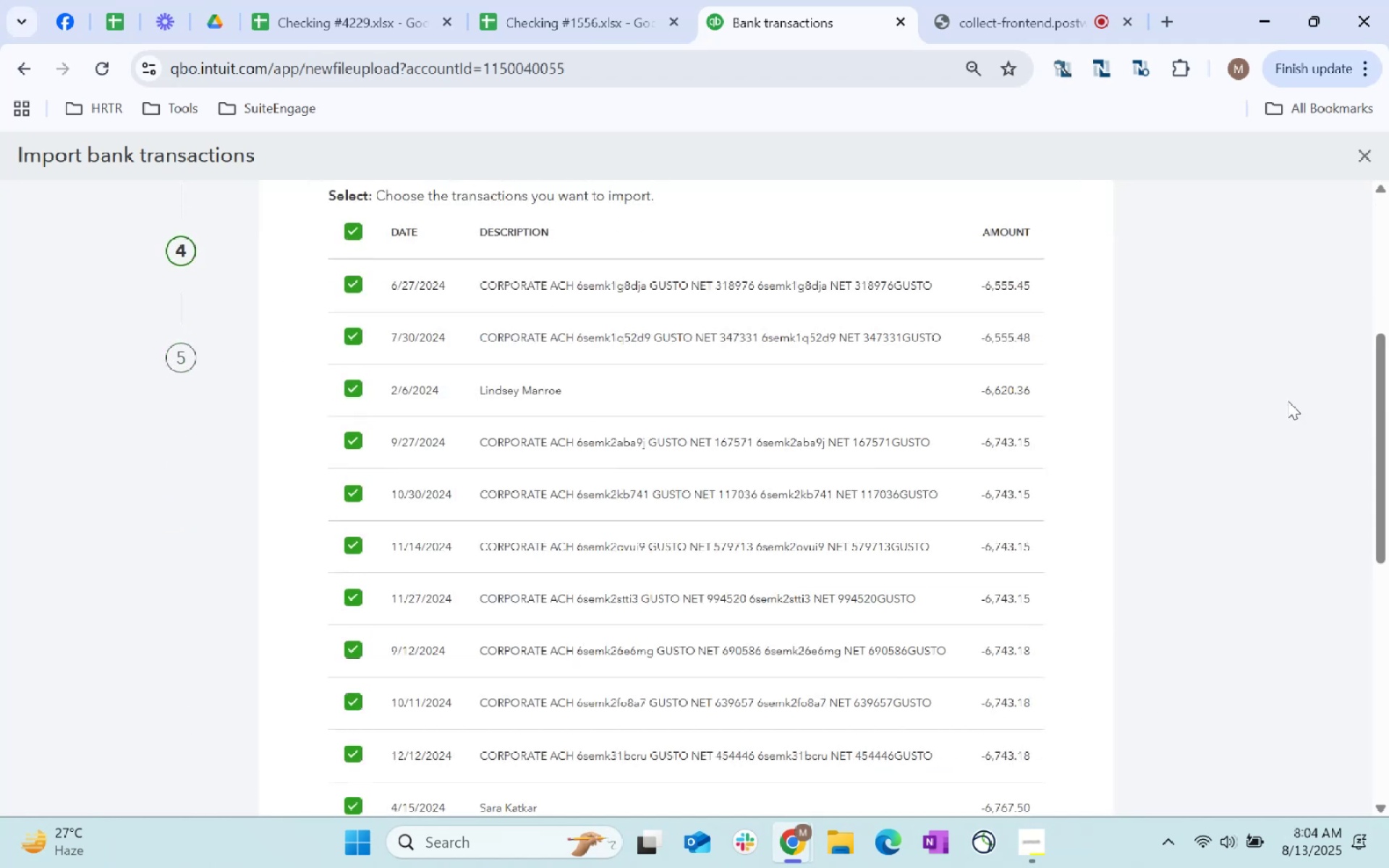 
scroll: coordinate [1012, 702], scroll_direction: down, amount: 100.0
 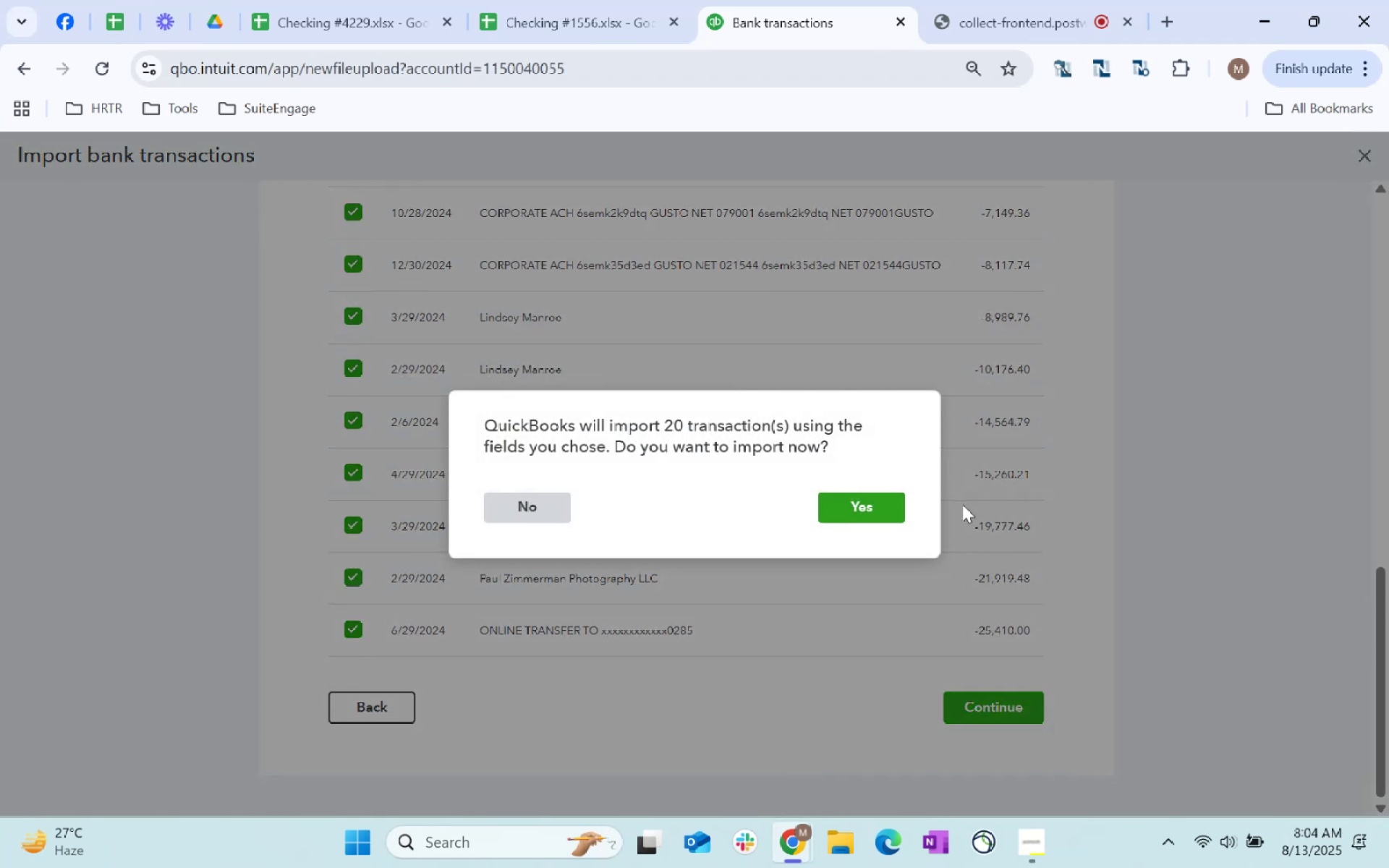 
left_click([1010, 702])
 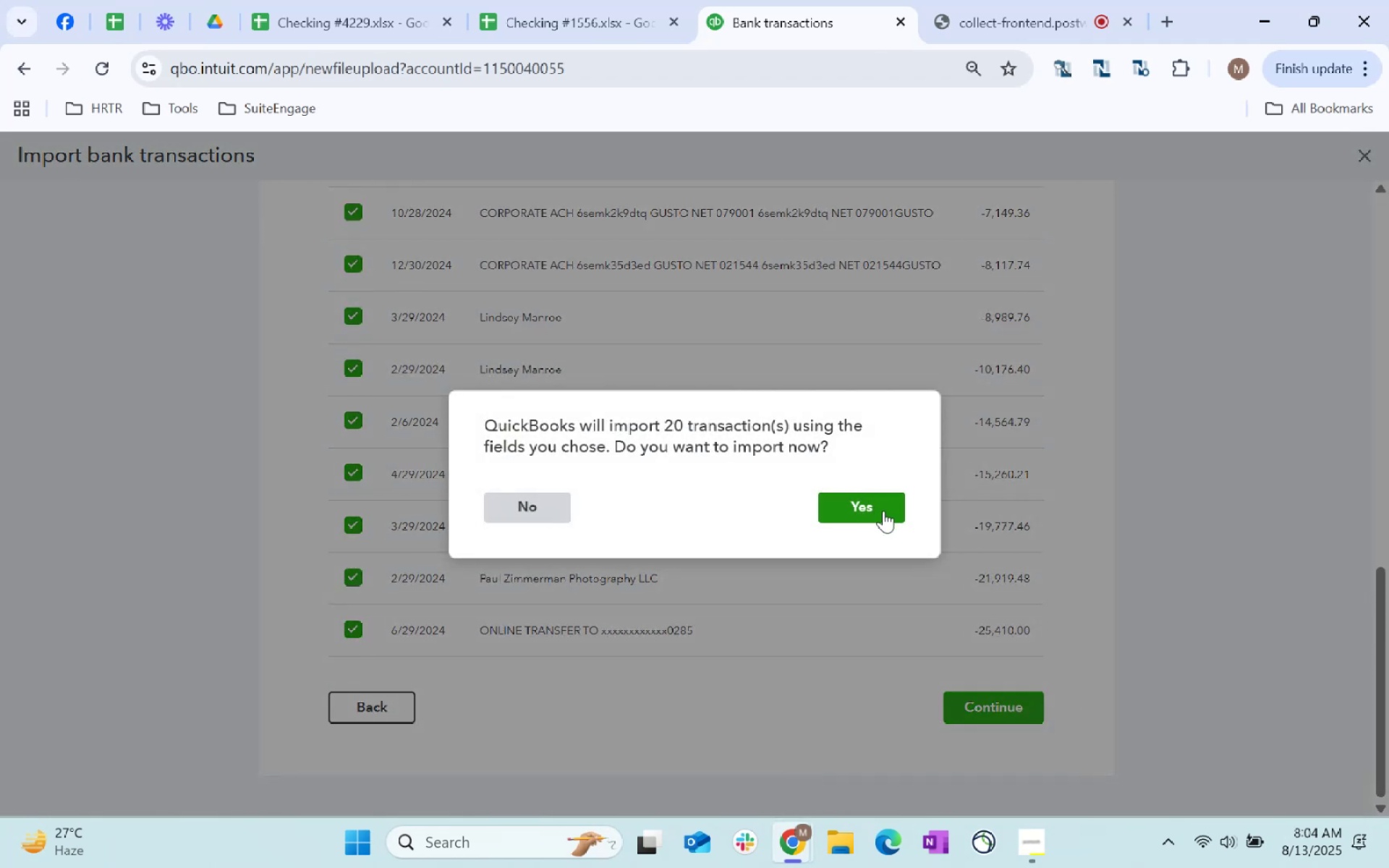 
left_click([883, 511])
 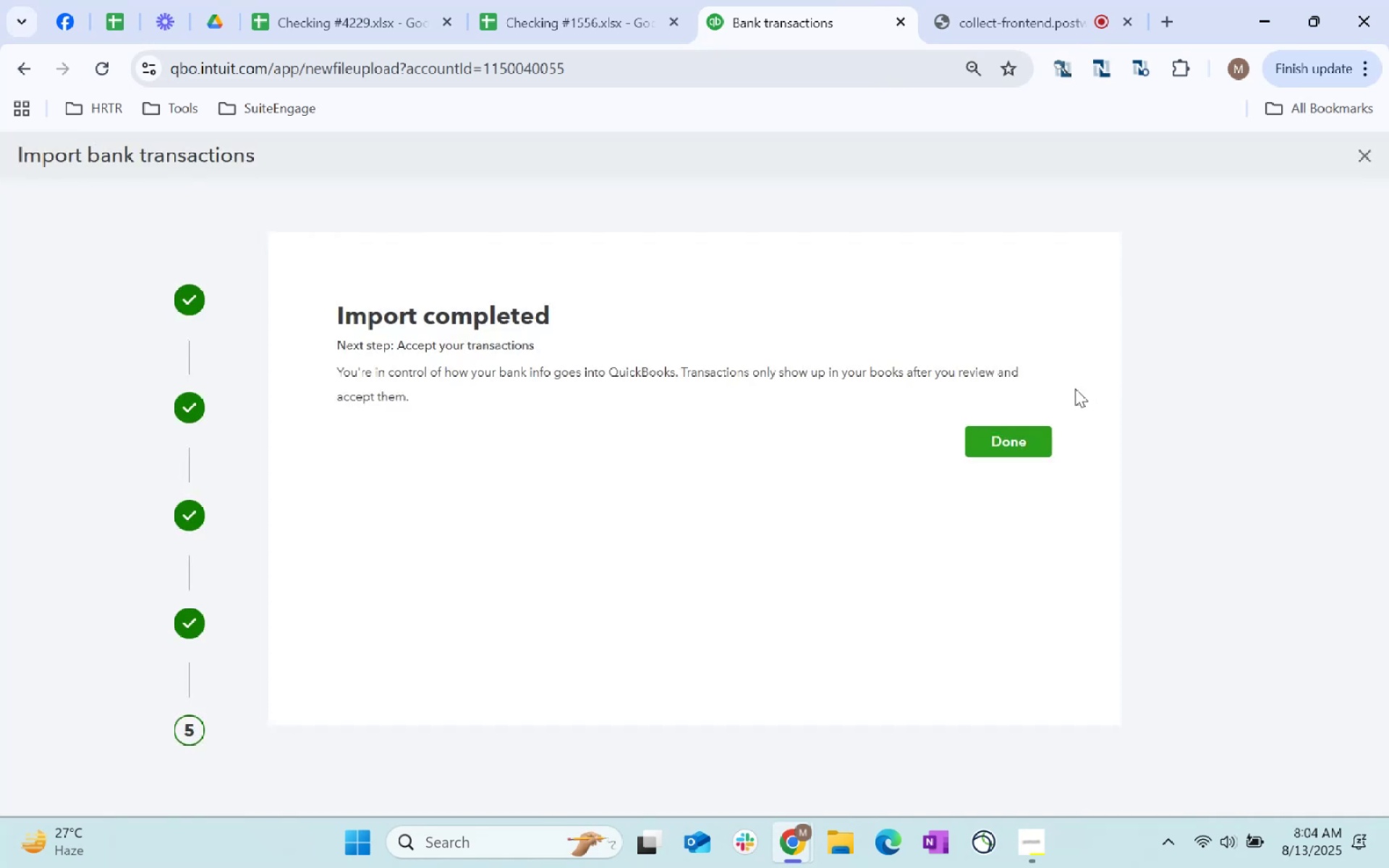 
left_click([1003, 449])
 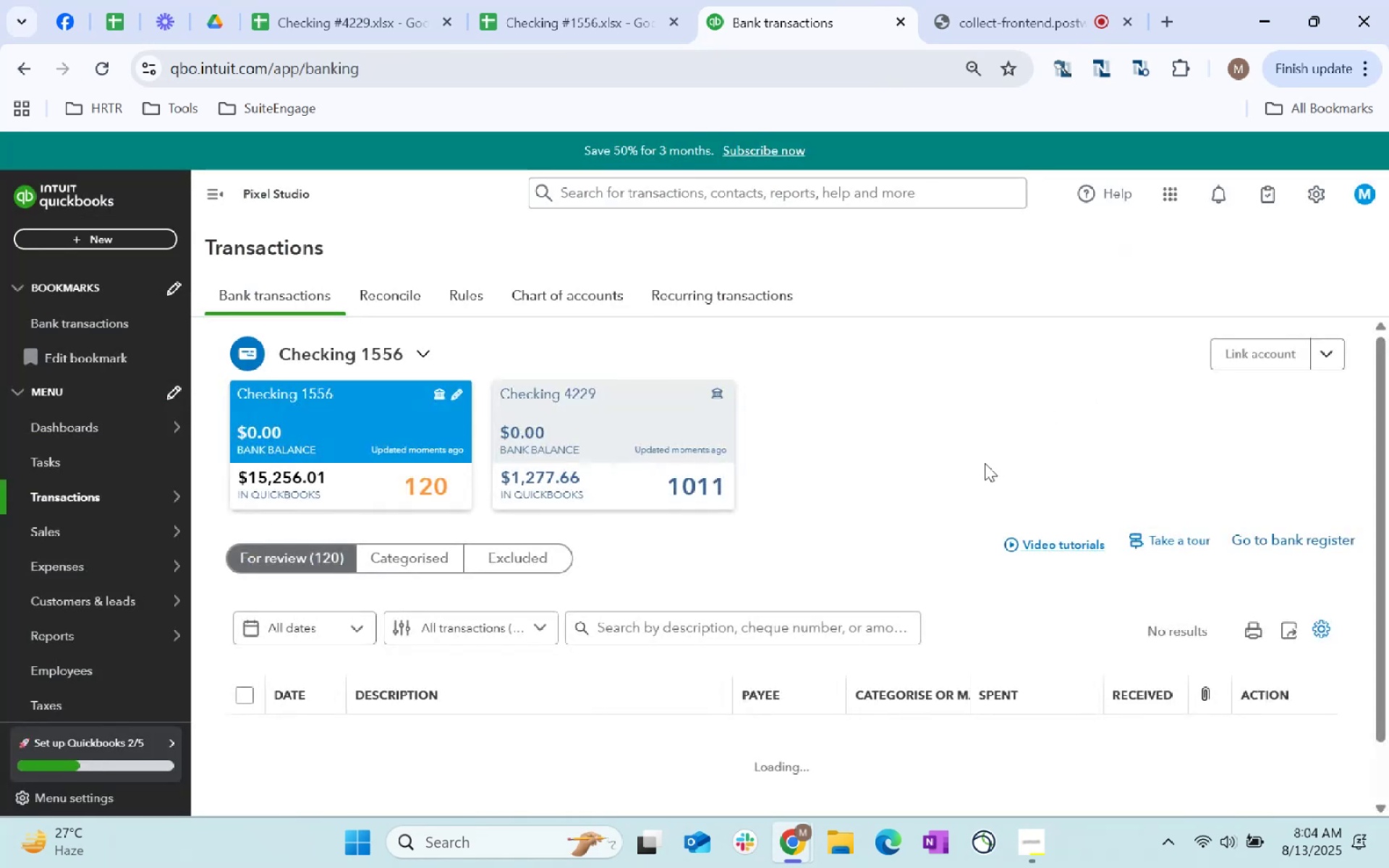 
scroll: coordinate [985, 461], scroll_direction: down, amount: 2.0
 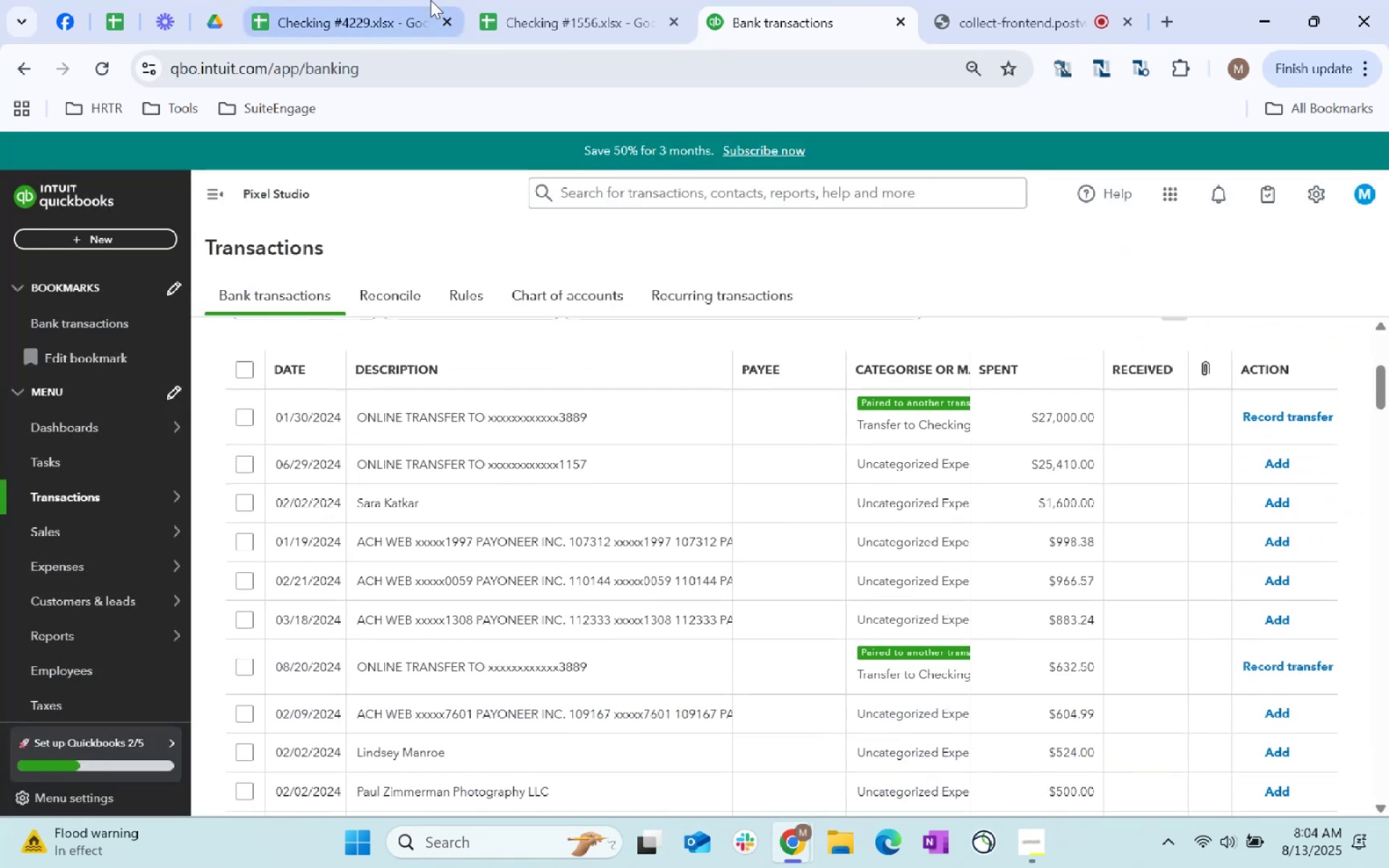 
left_click([324, 0])
 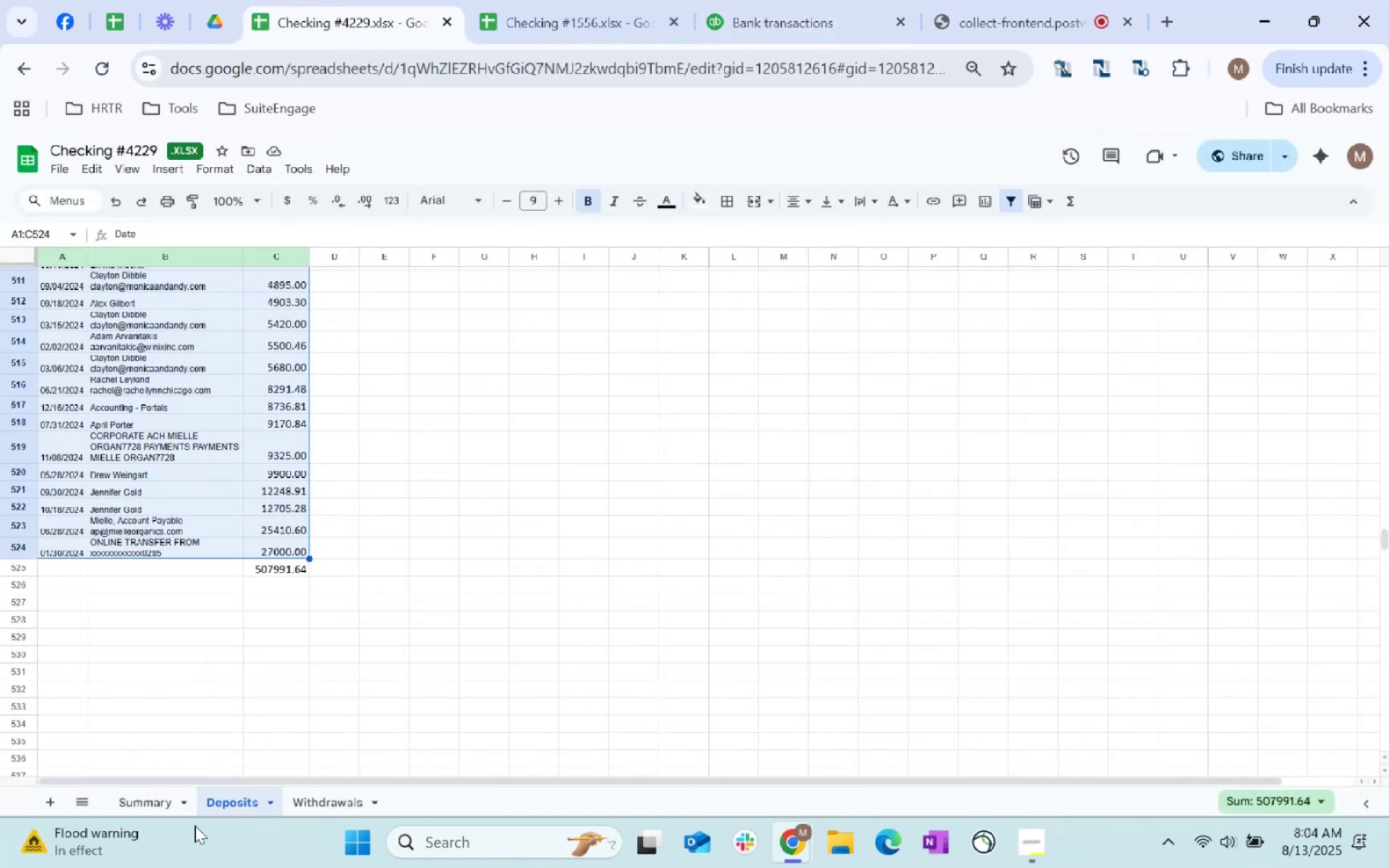 
left_click([143, 812])
 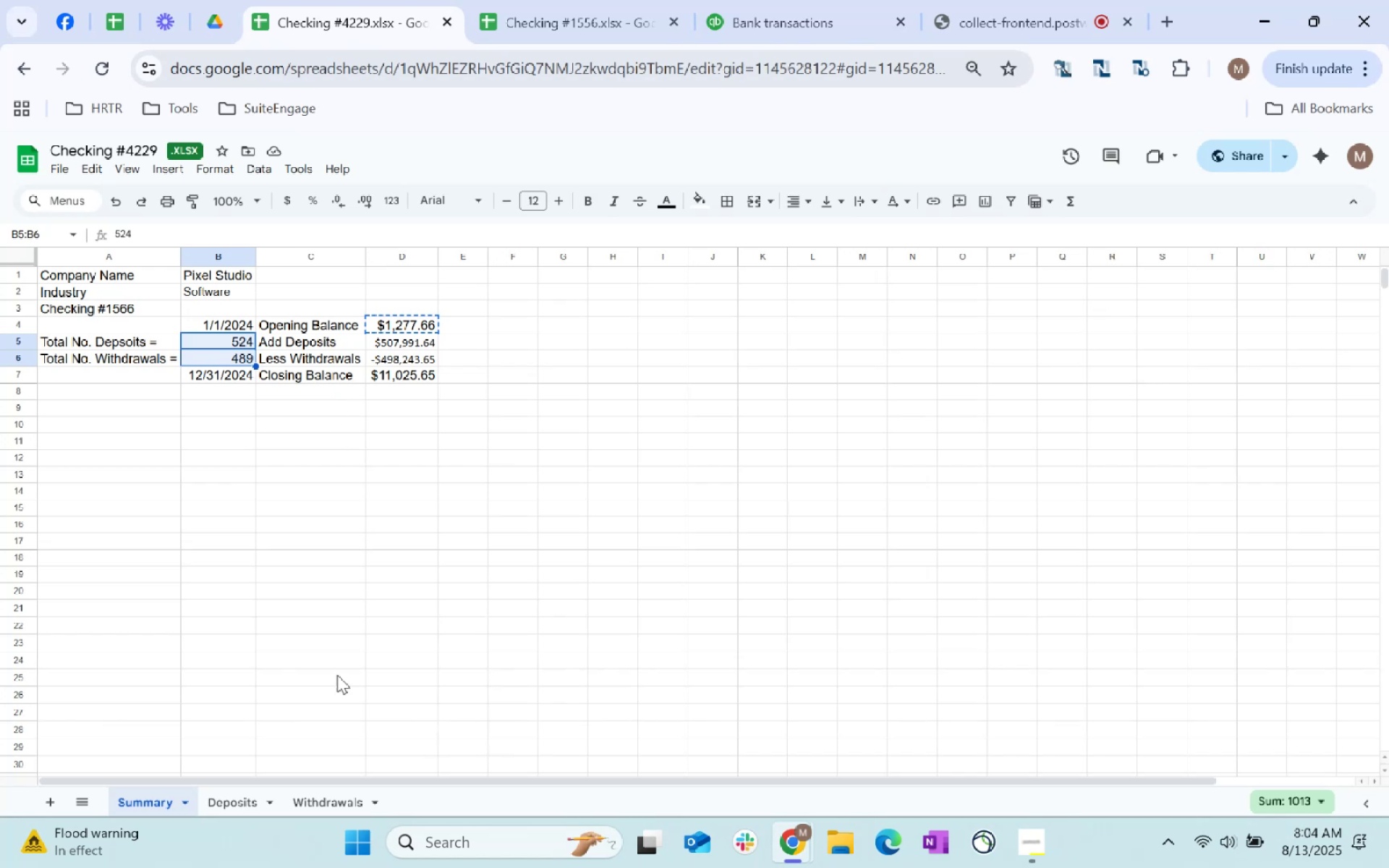 
left_click([240, 808])
 